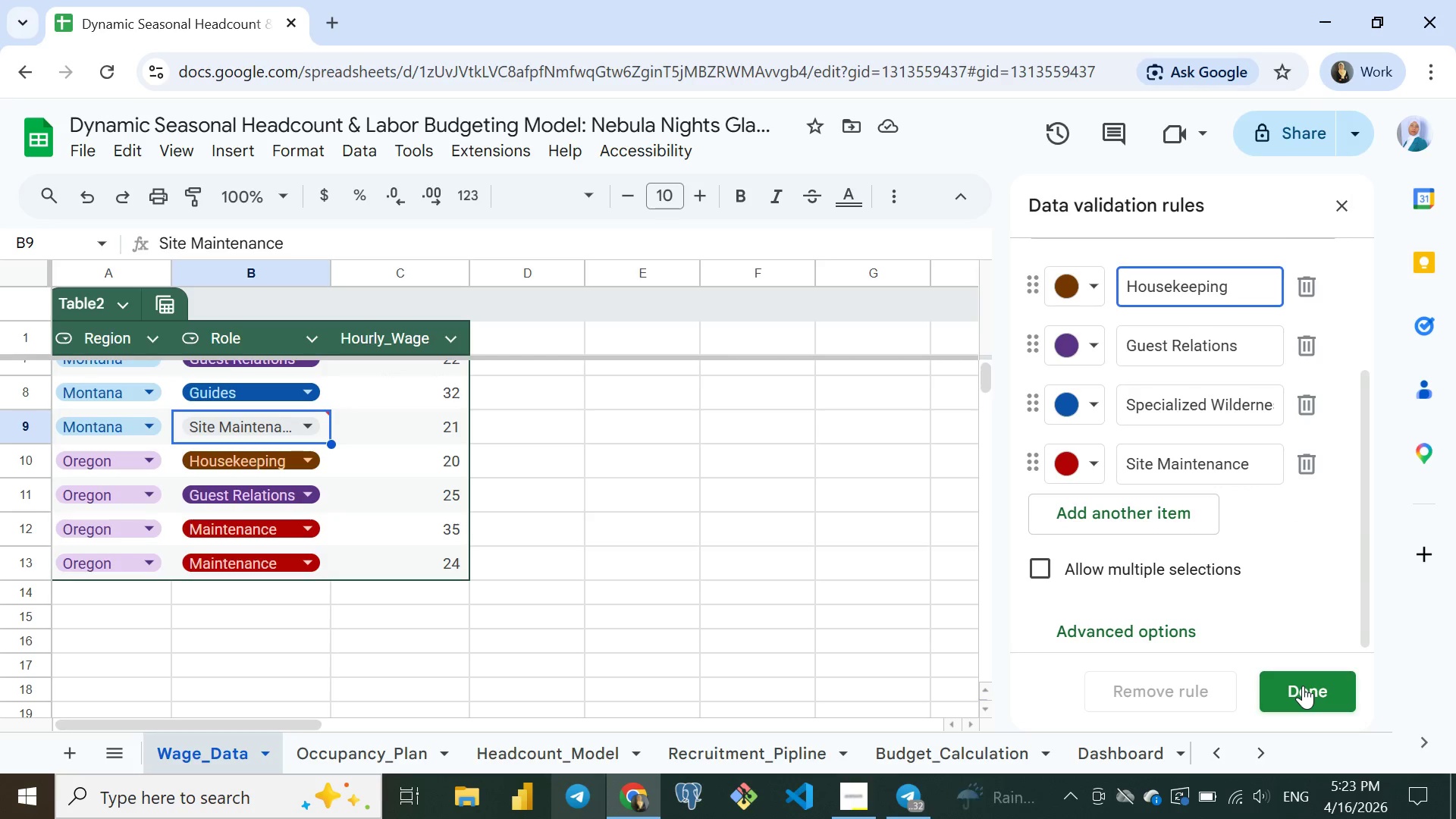 
left_click([1303, 686])
 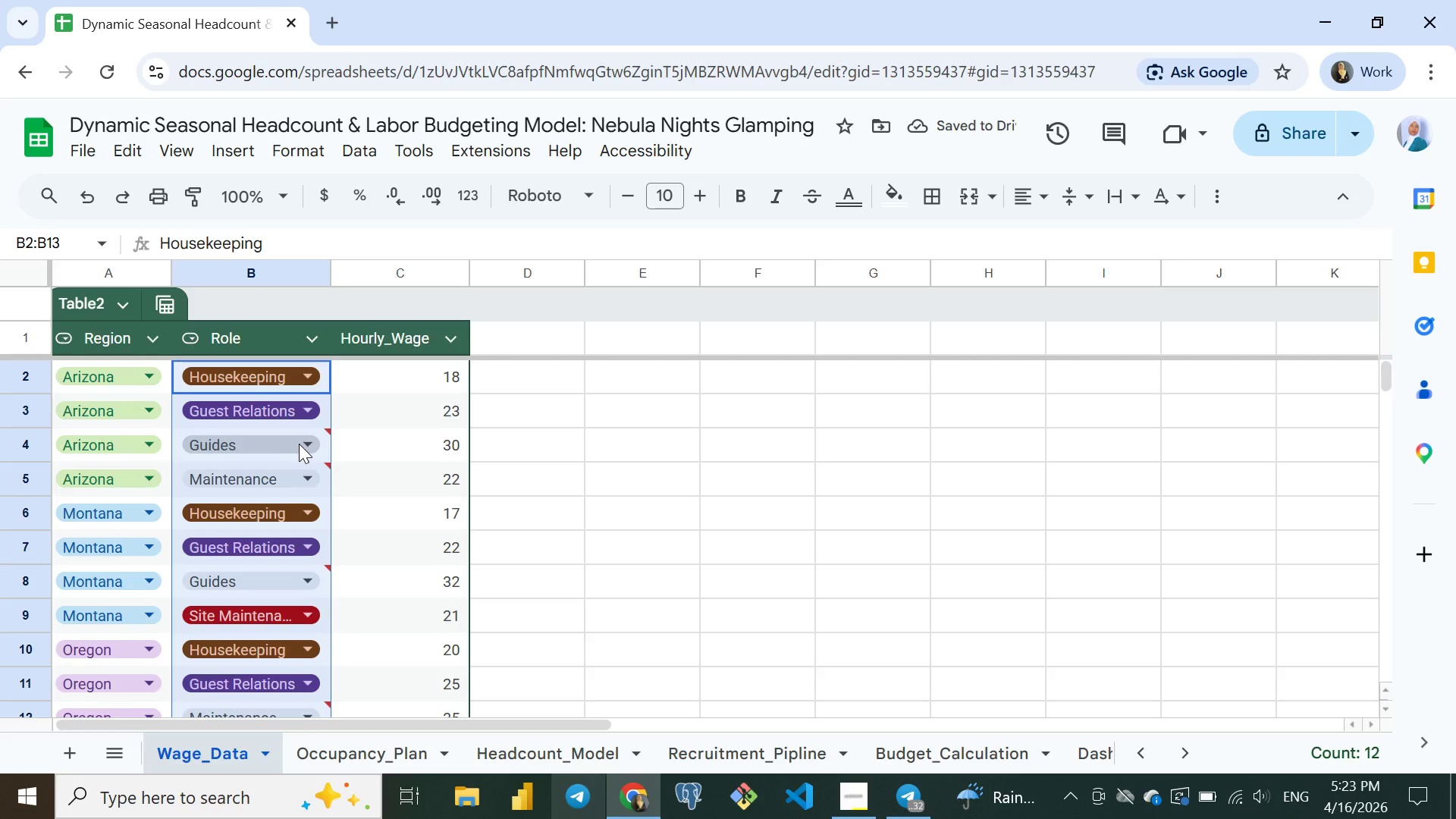 
left_click([303, 443])
 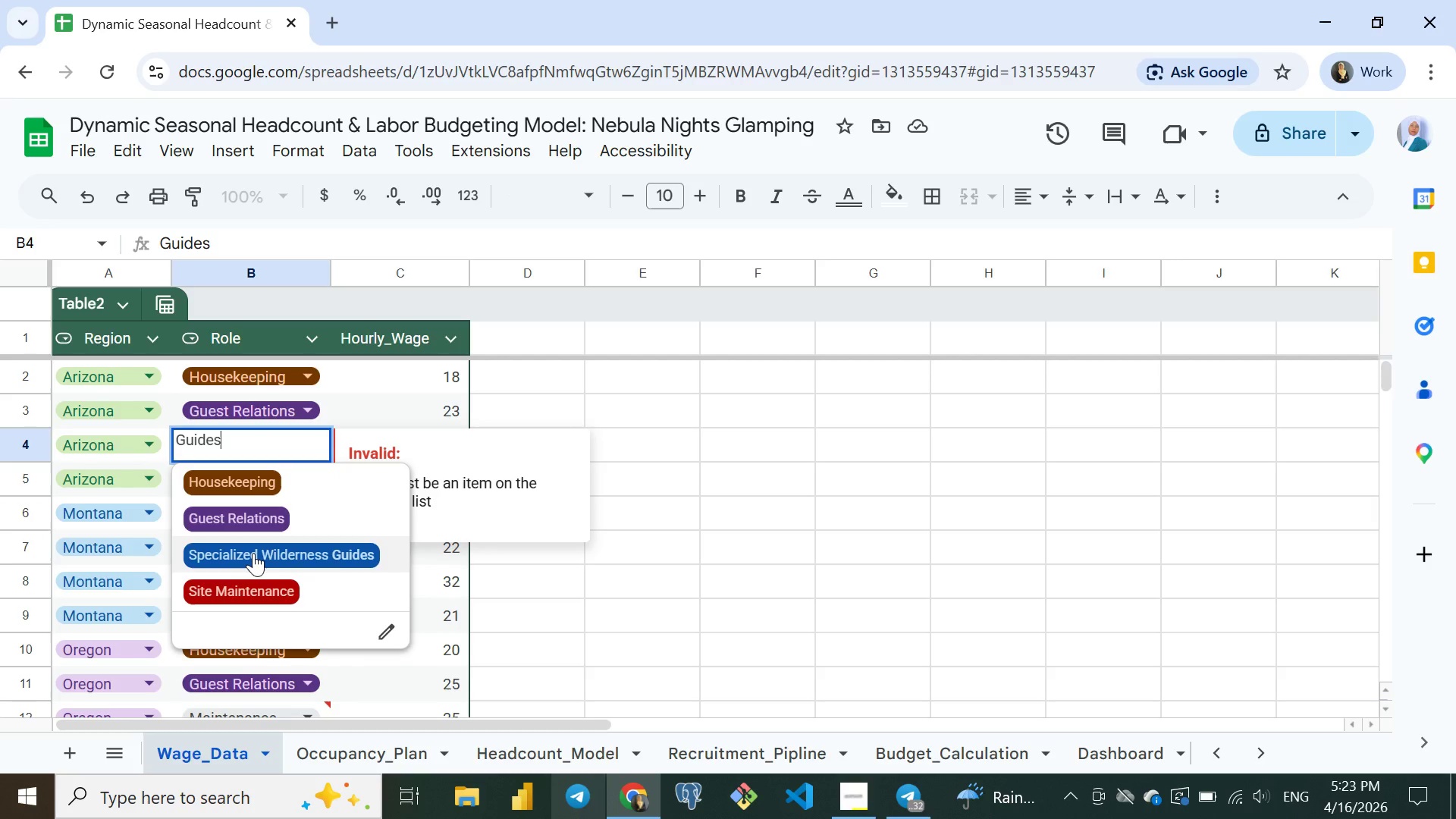 
left_click([253, 553])
 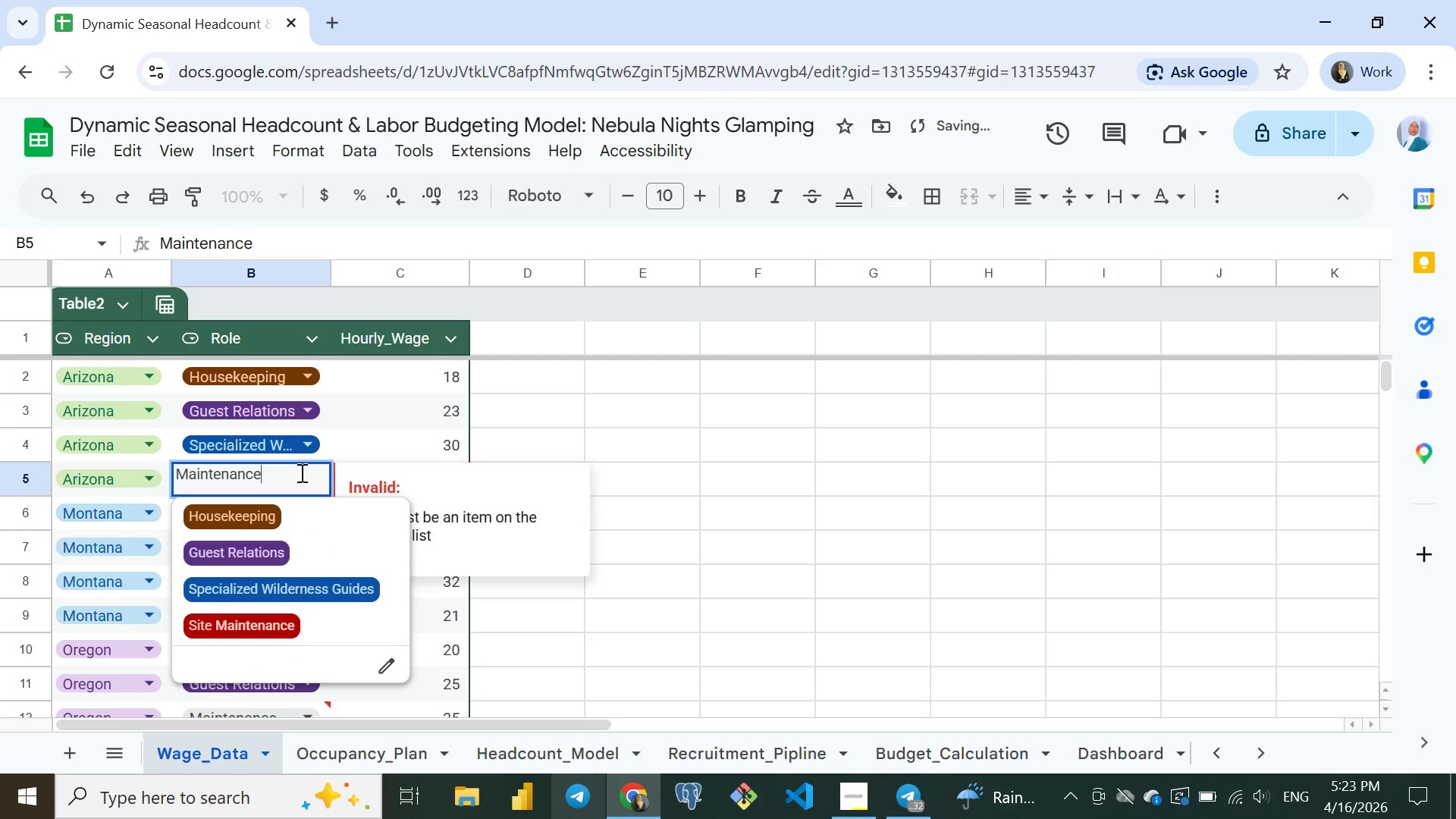 
left_click([300, 472])
 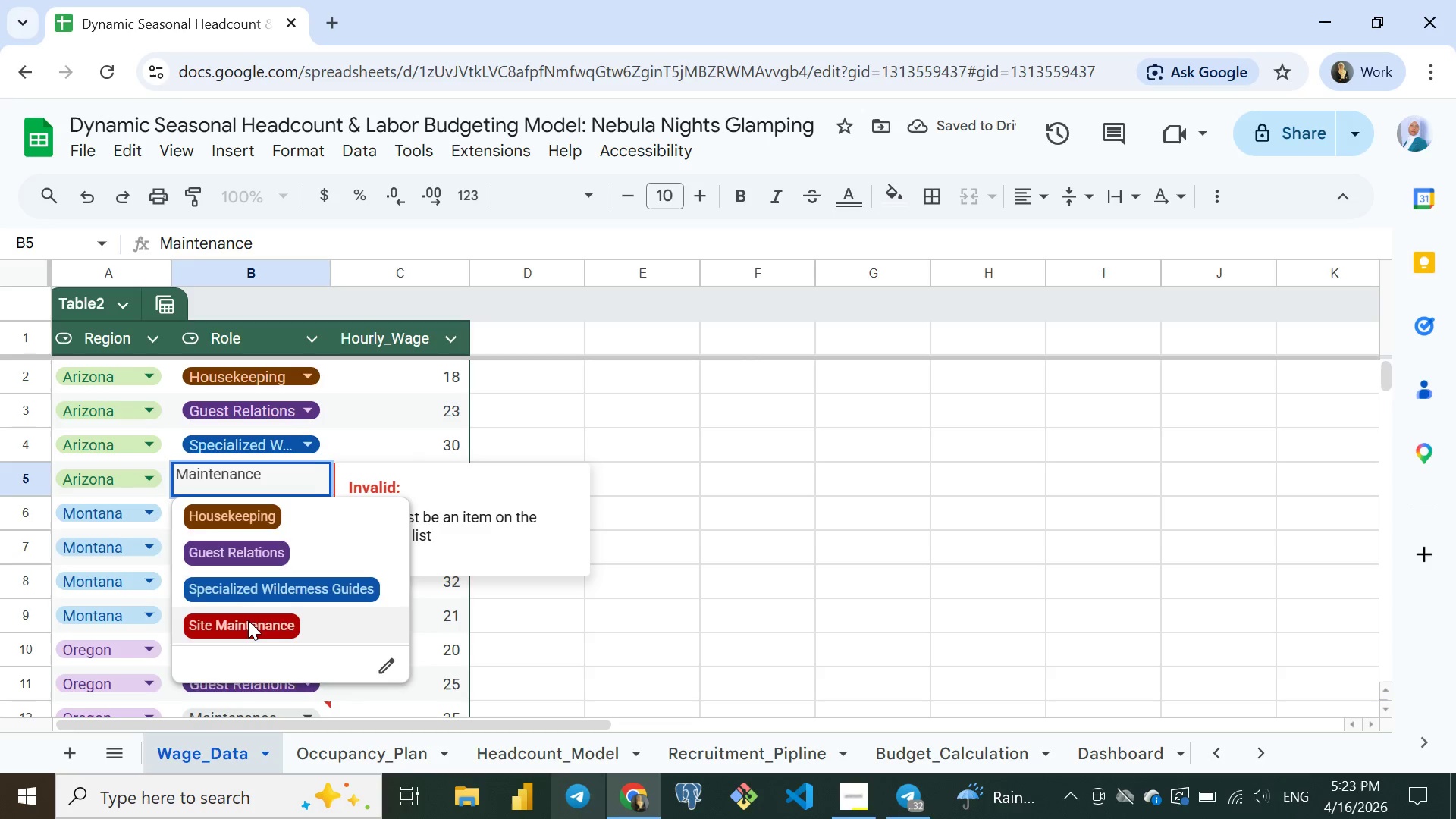 
left_click([248, 620])
 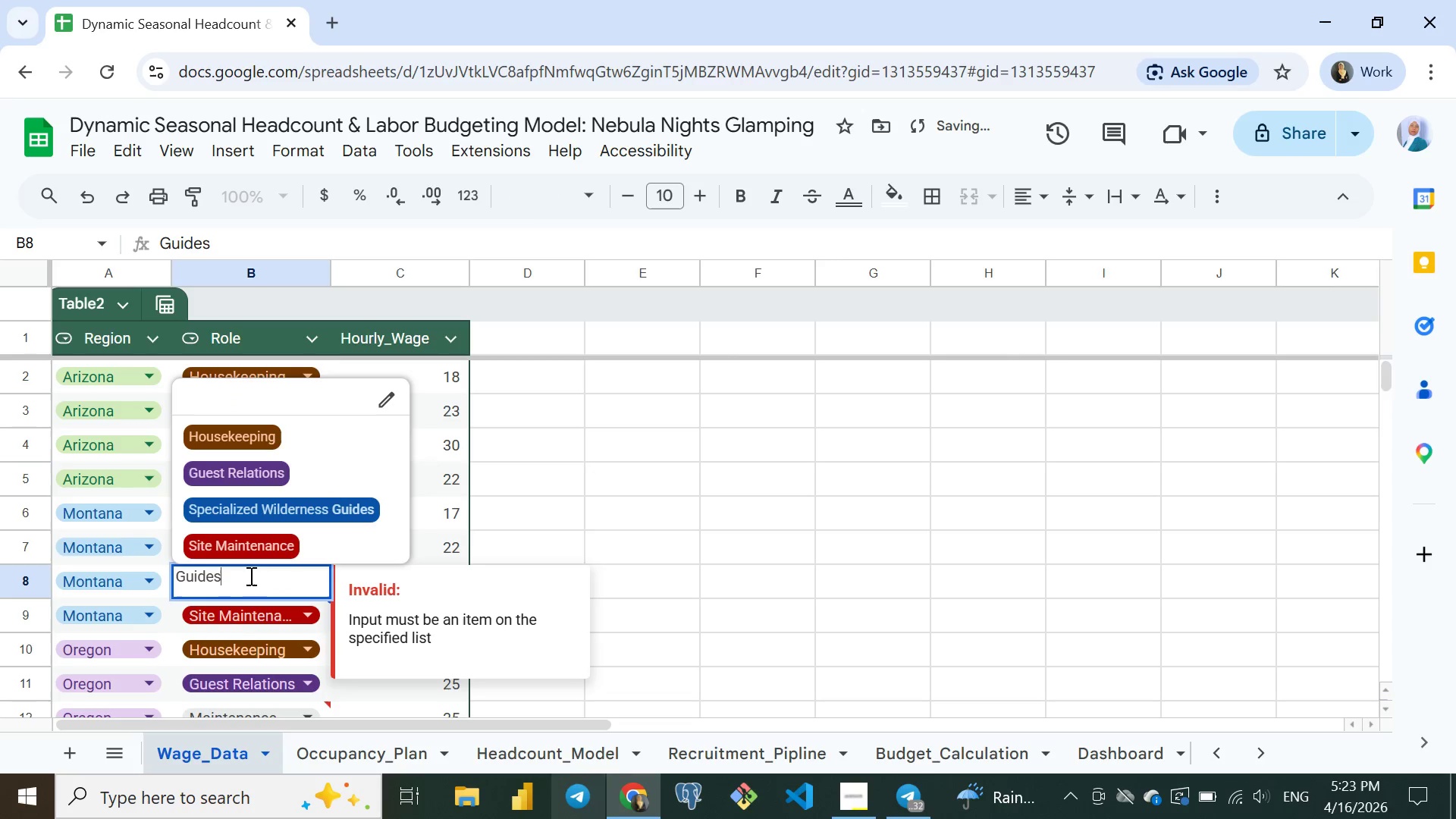 
left_click([249, 576])
 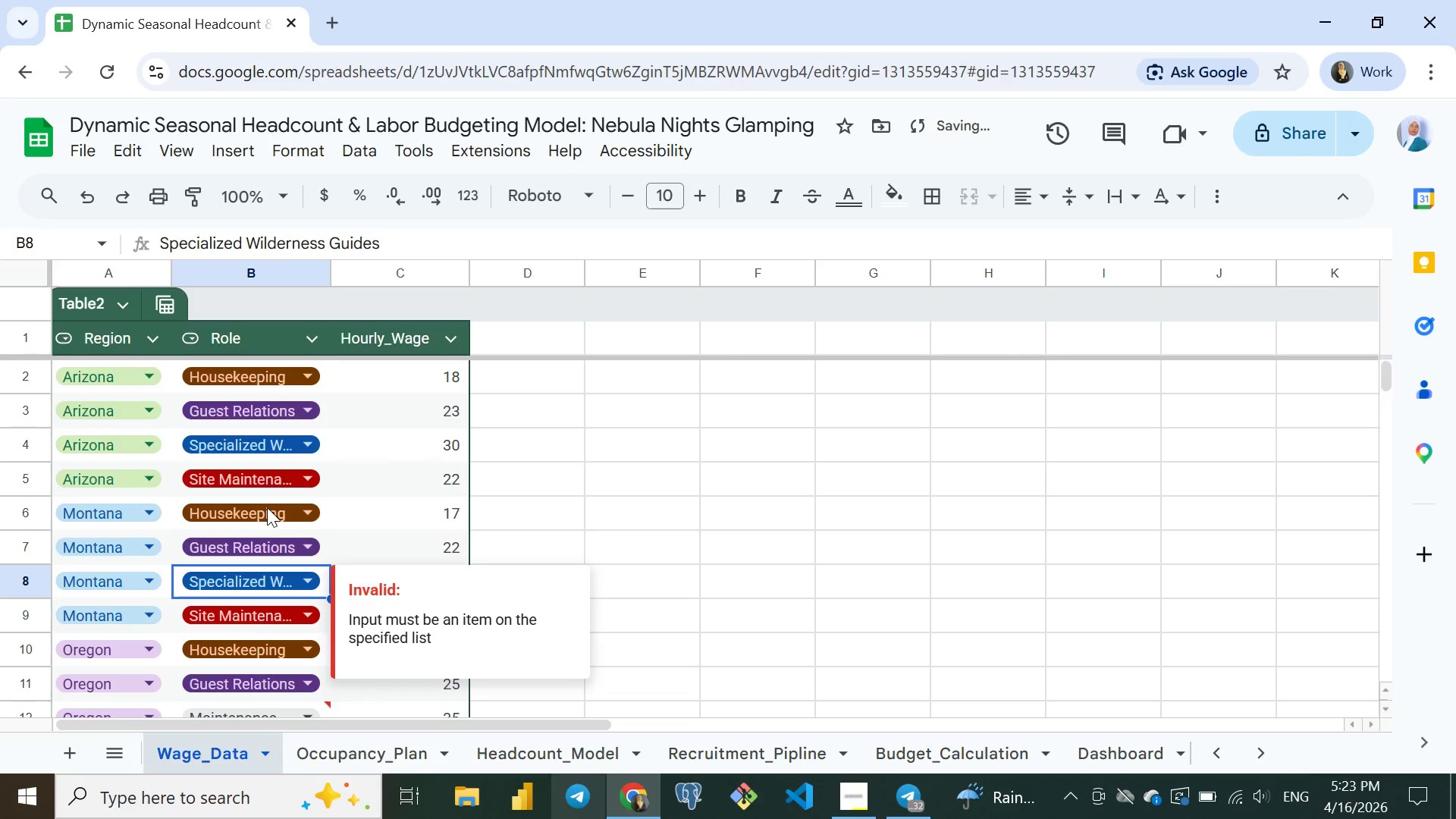 
left_click([267, 507])
 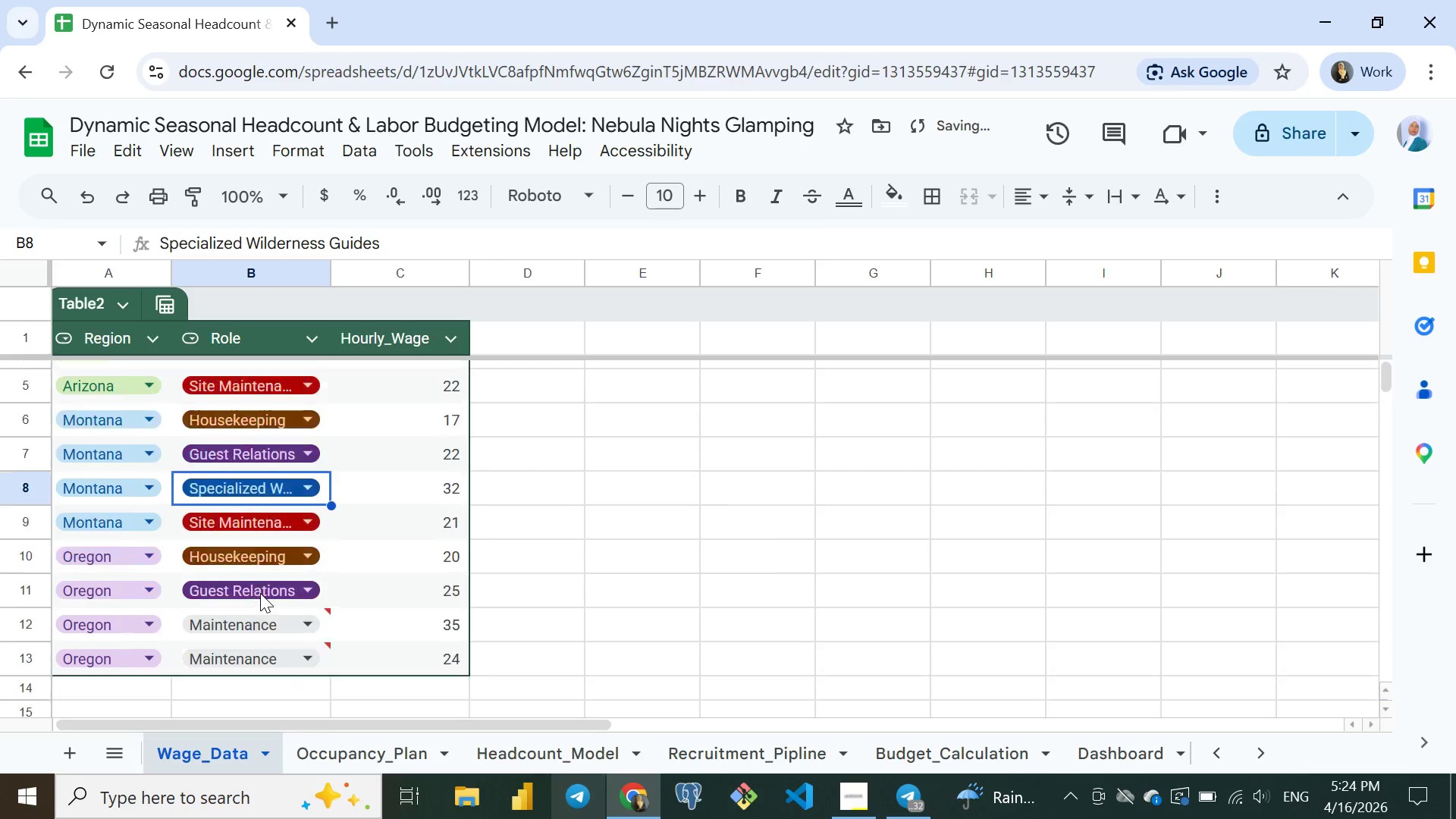 
mouse_move([278, 588])
 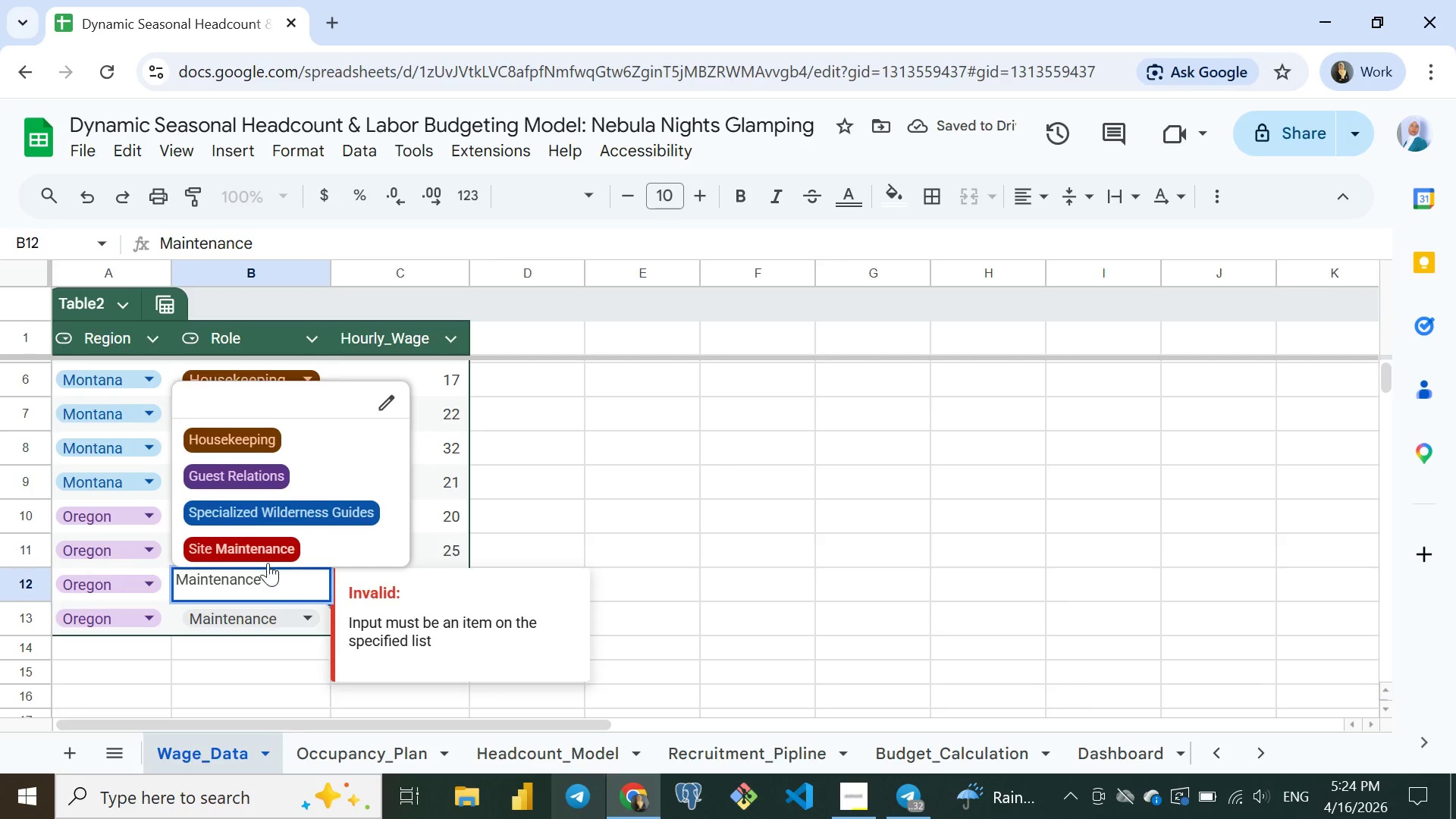 
left_click([286, 584])
 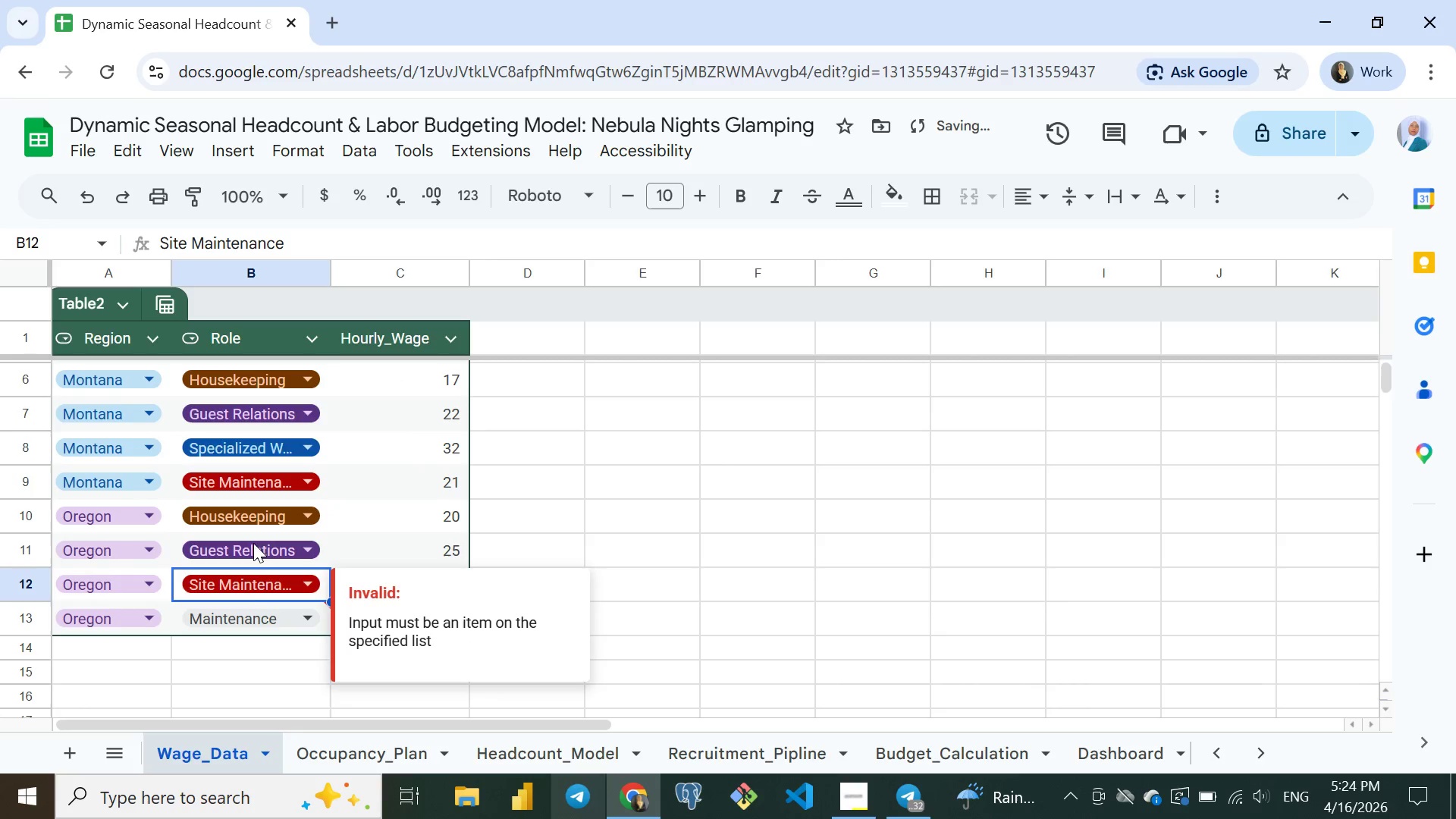 
left_click([253, 543])
 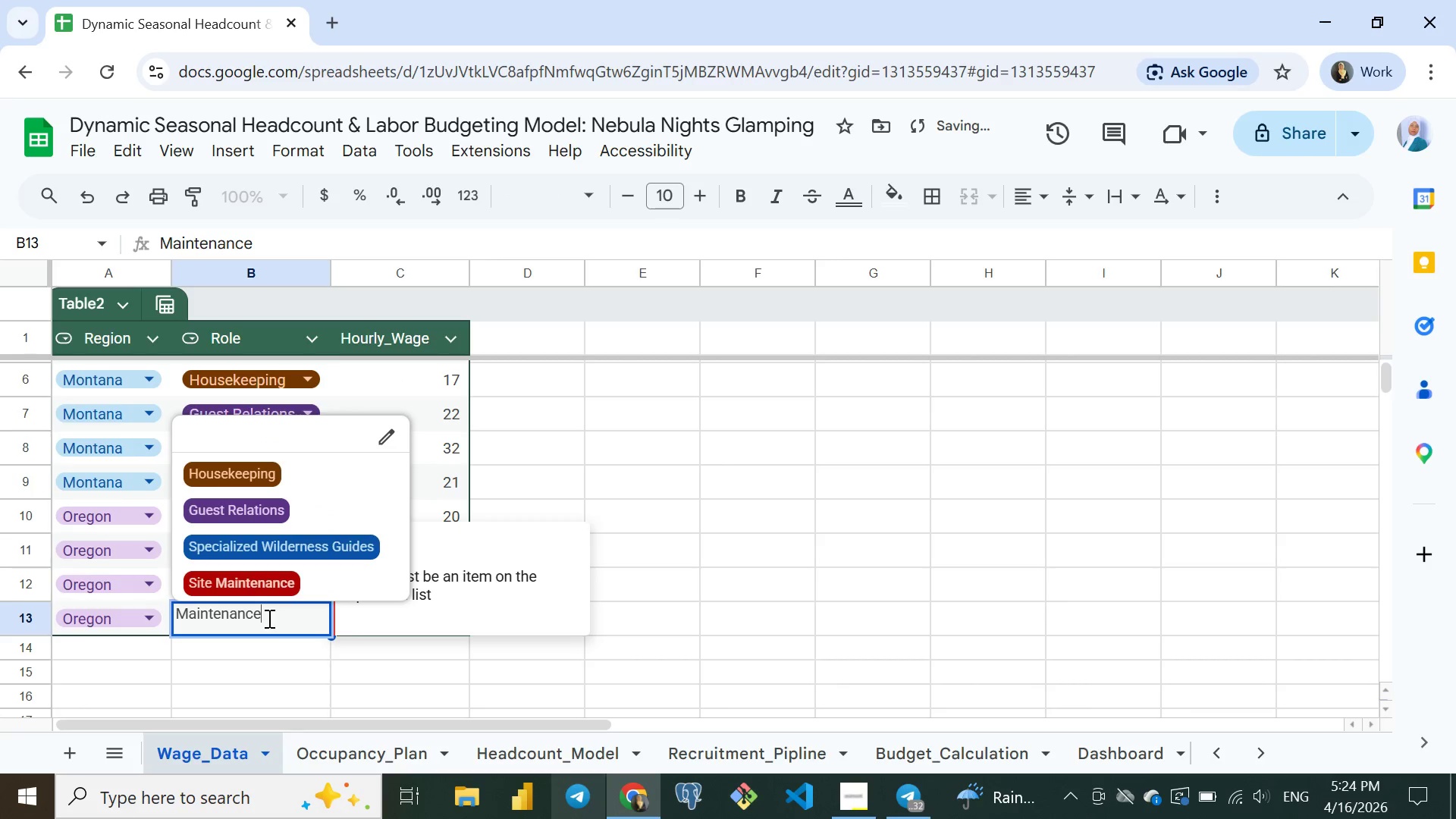 
left_click([270, 618])
 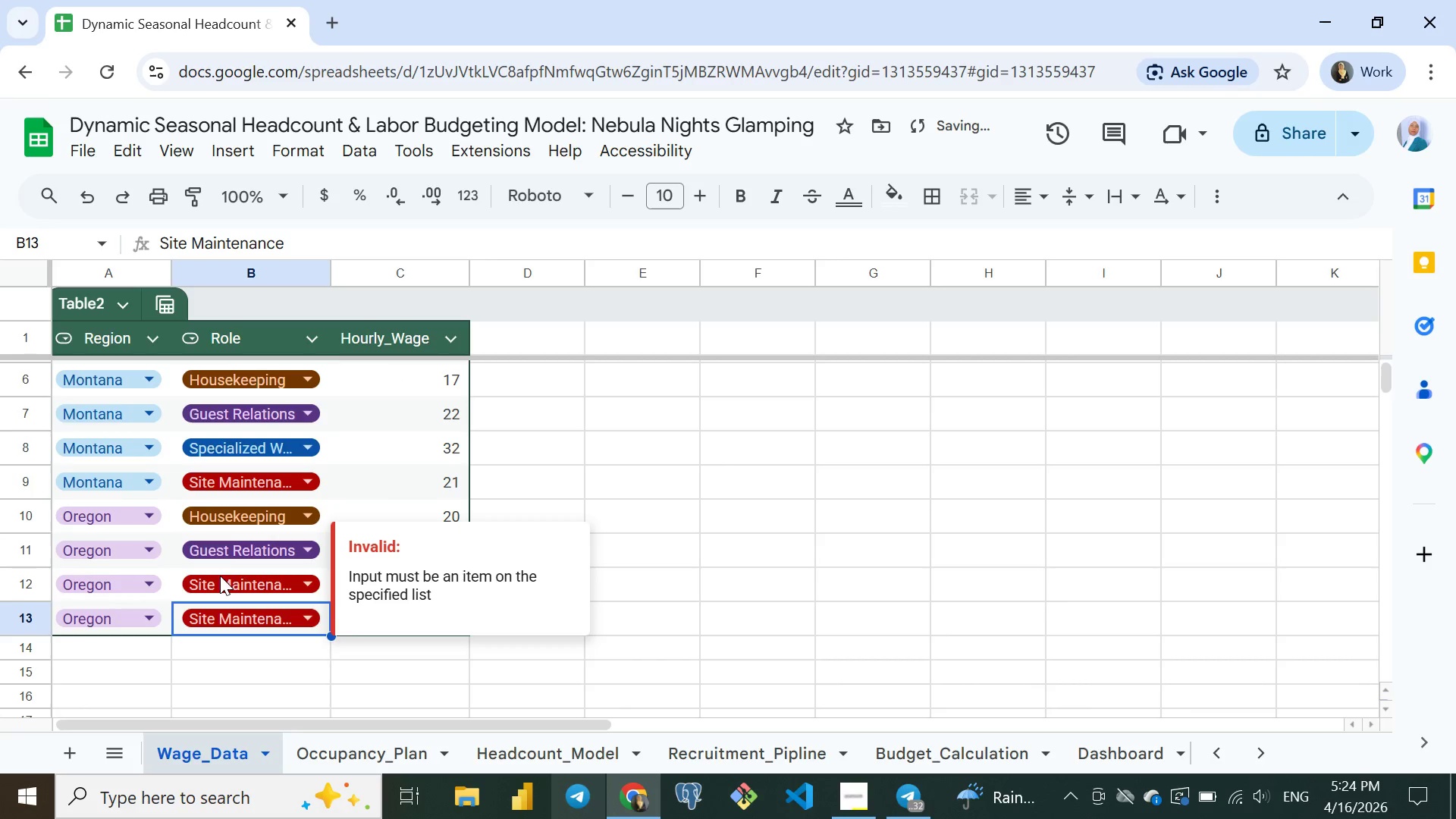 
left_click([220, 576])
 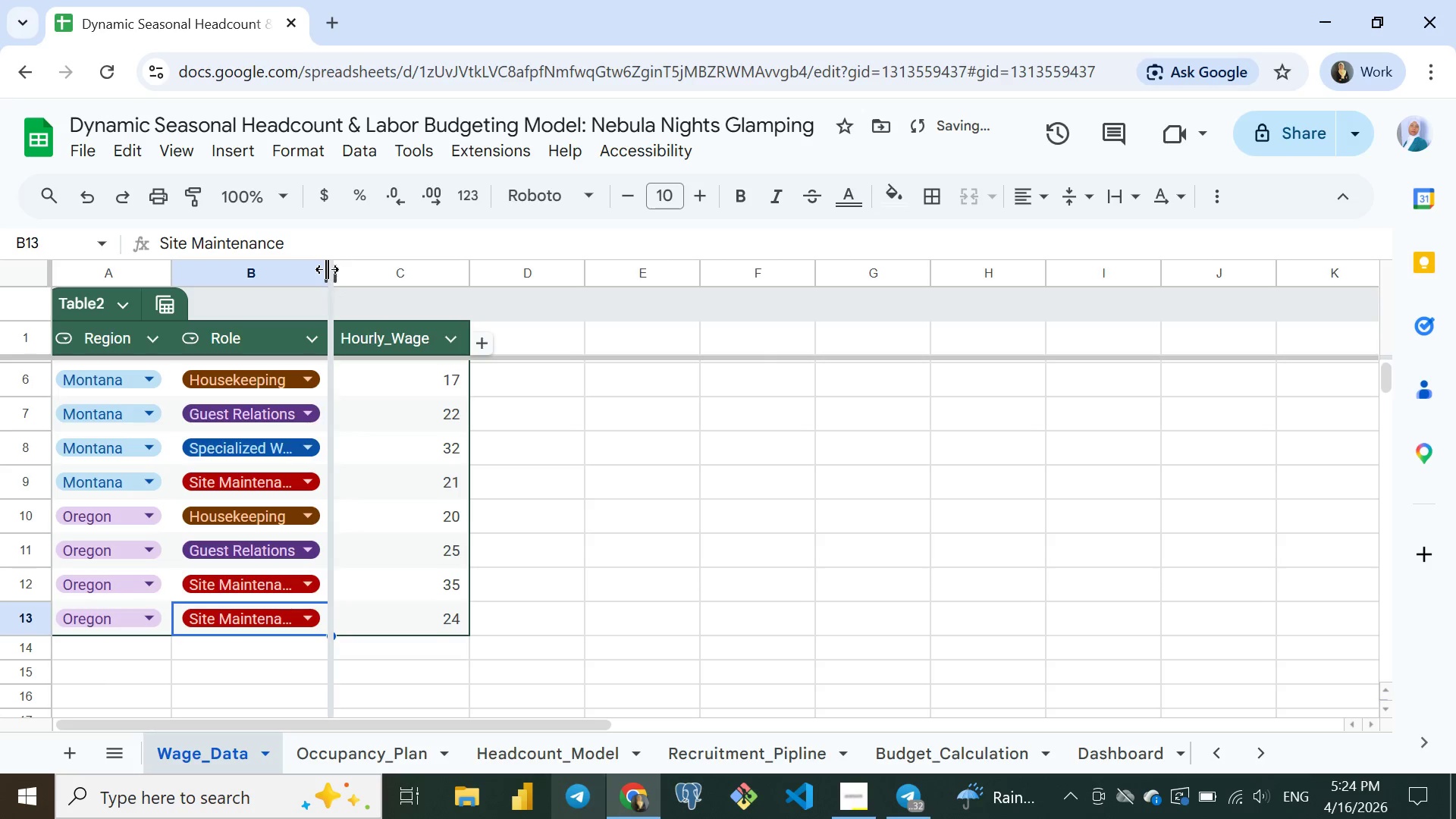 
double_click([327, 269])
 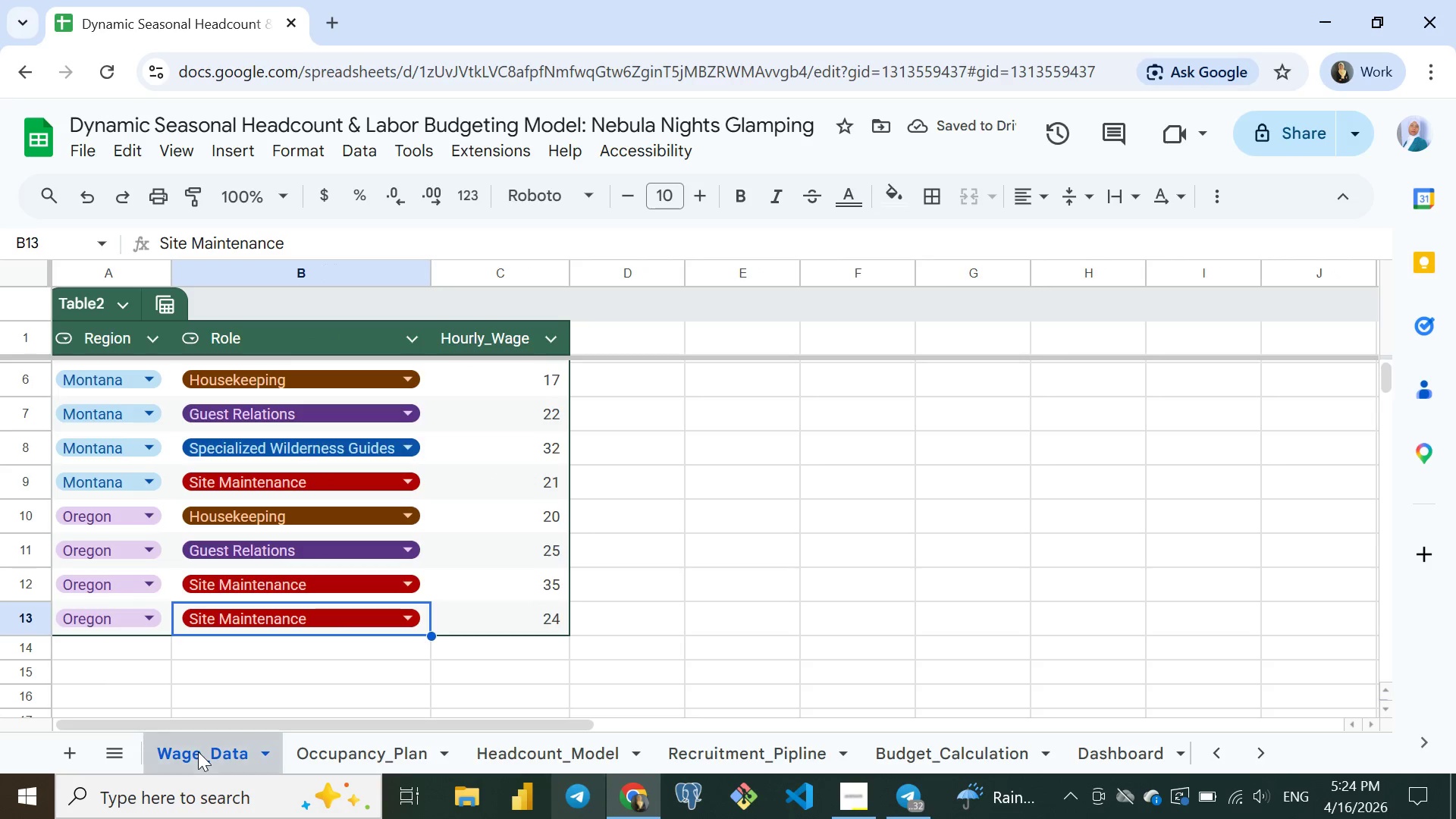 
left_click([198, 752])
 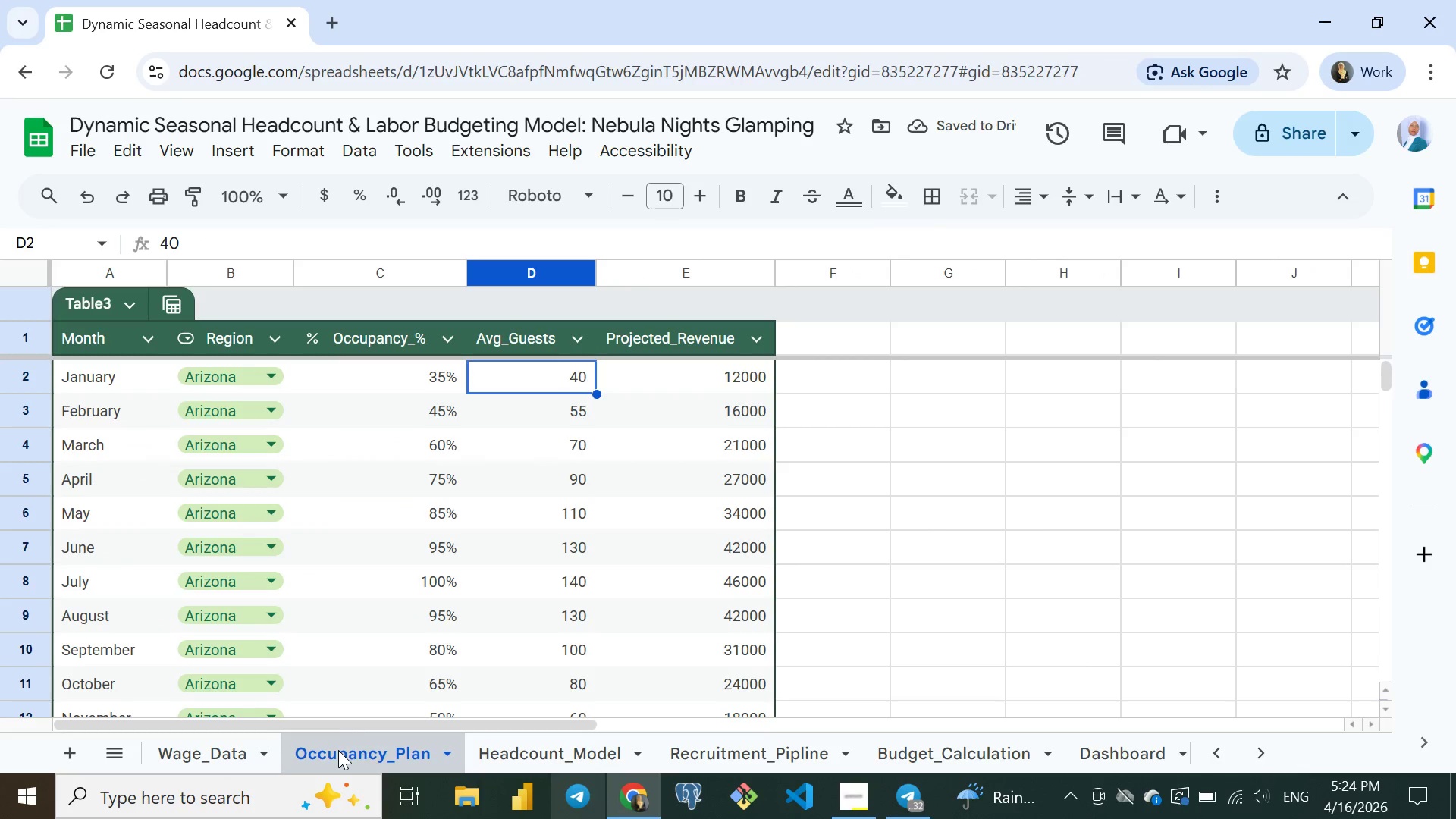 
left_click([338, 750])
 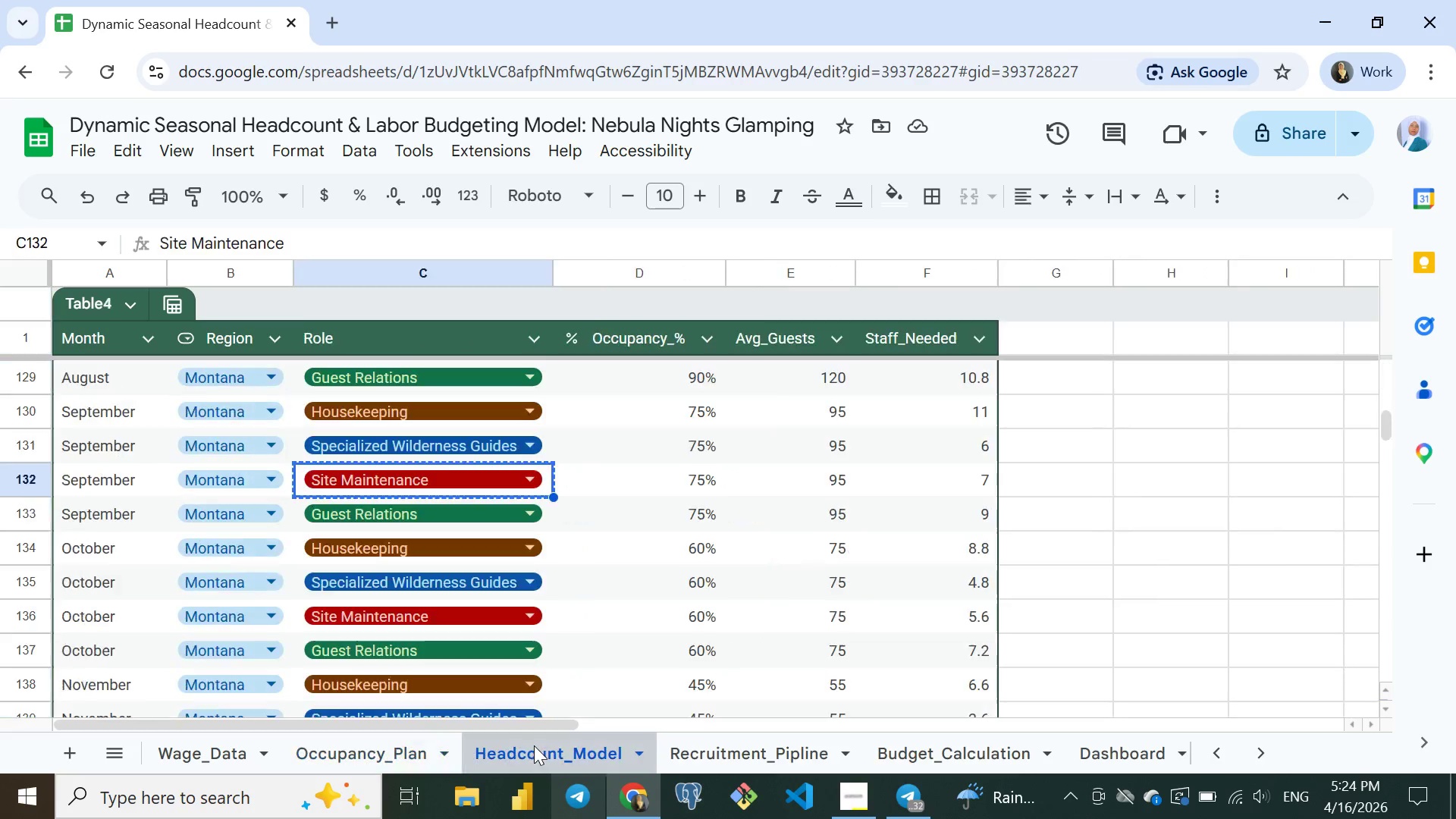 
left_click([534, 745])
 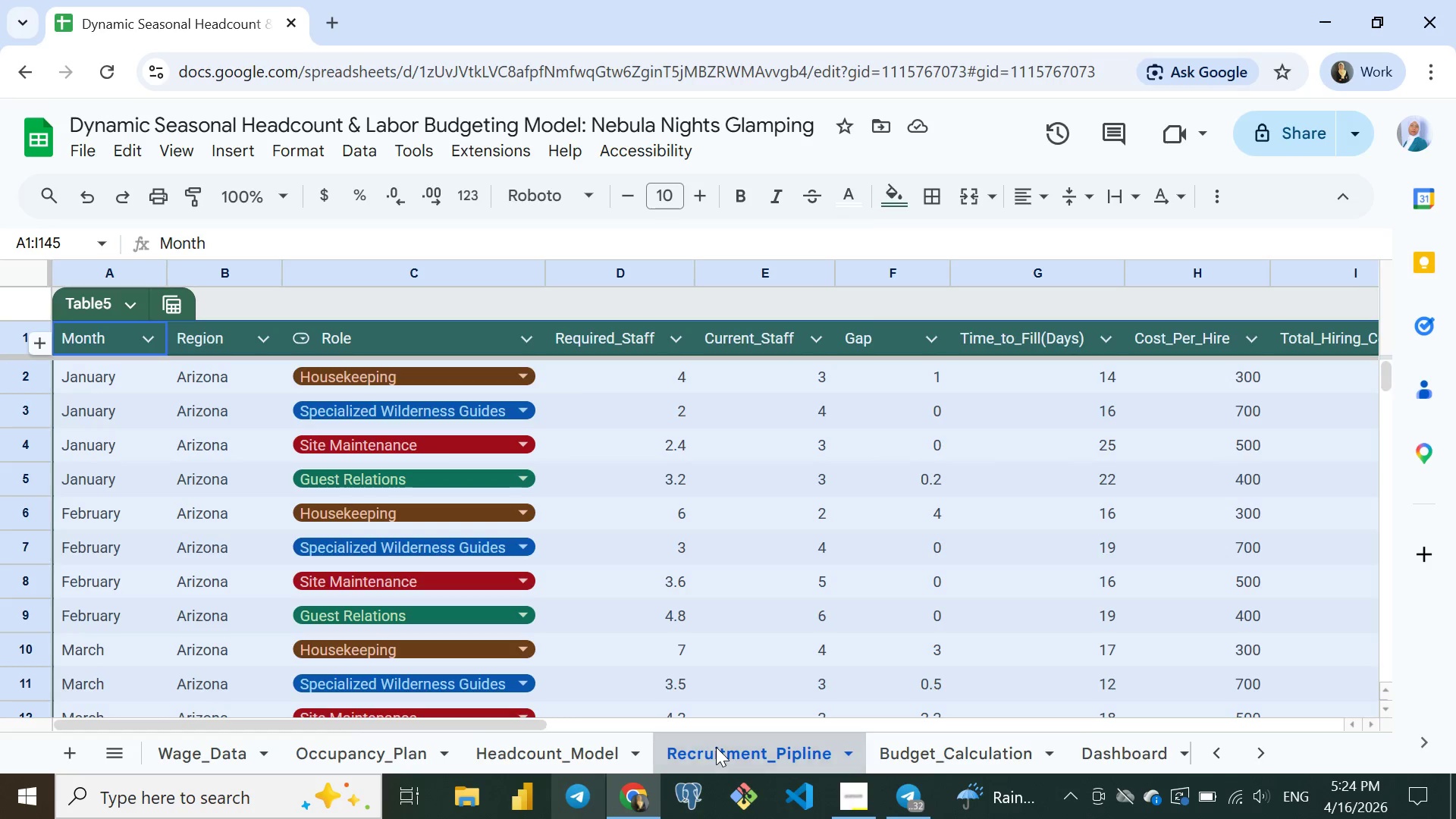 
left_click([716, 747])
 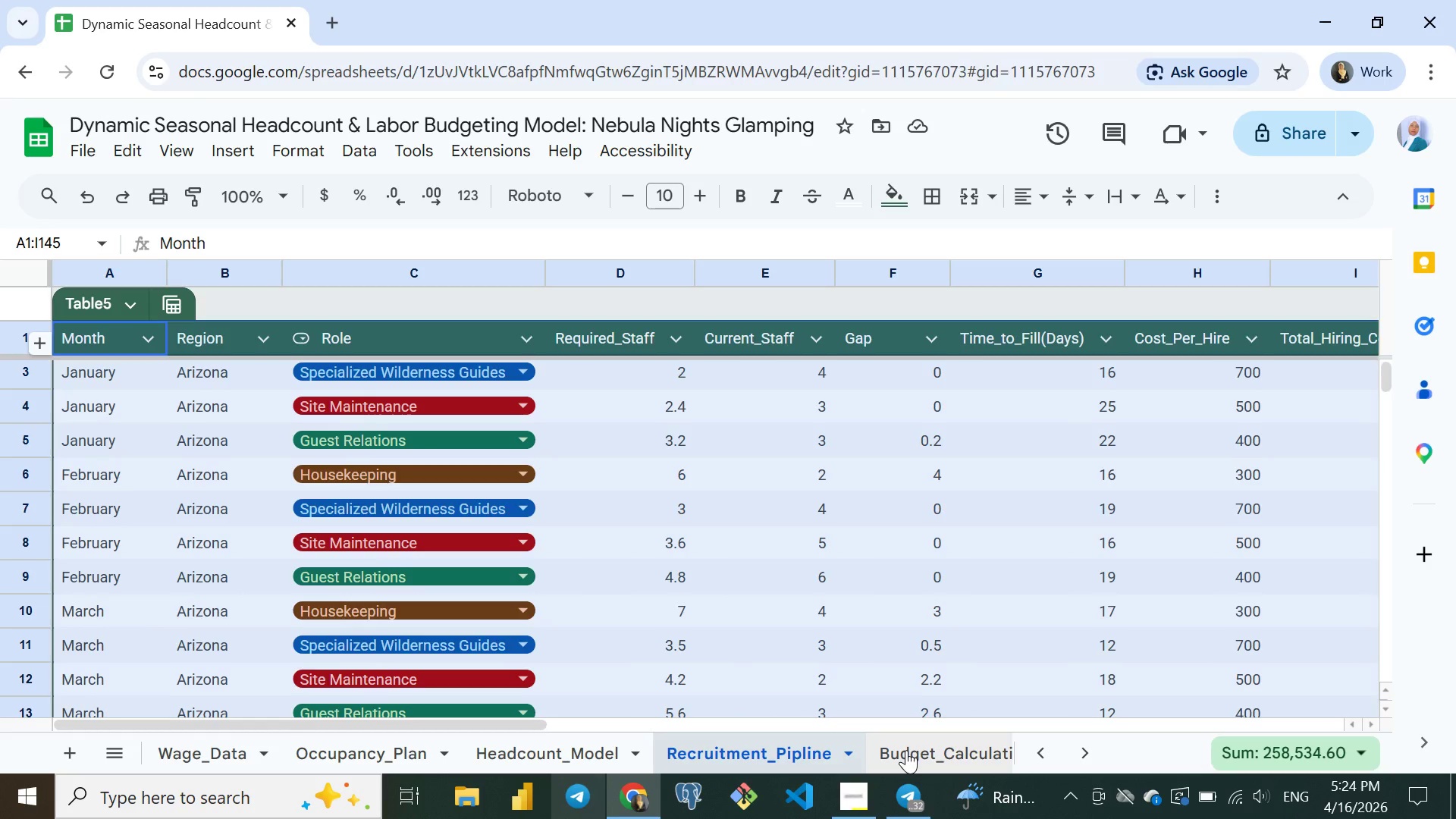 
left_click([906, 750])
 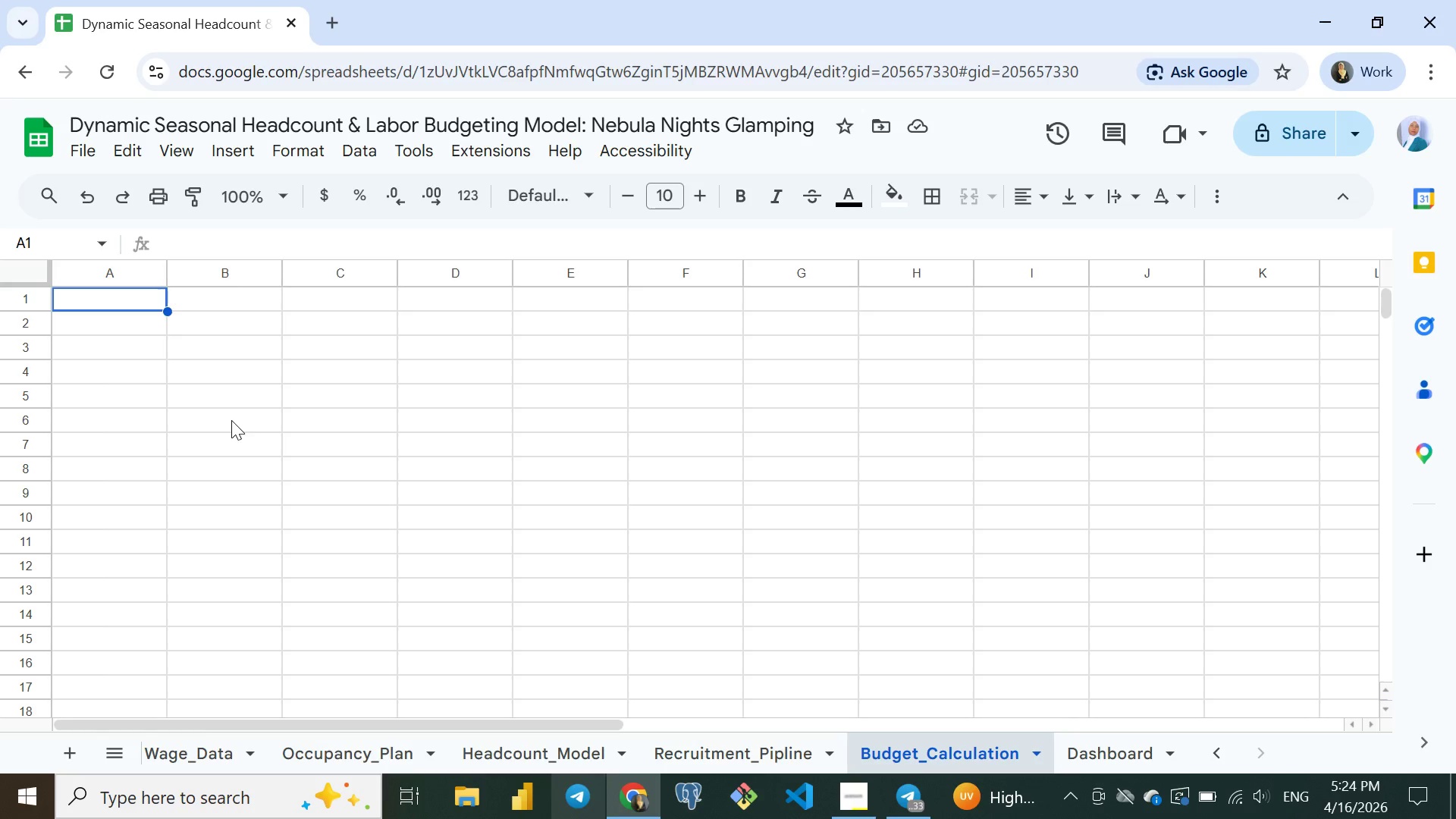 
wait(43.05)
 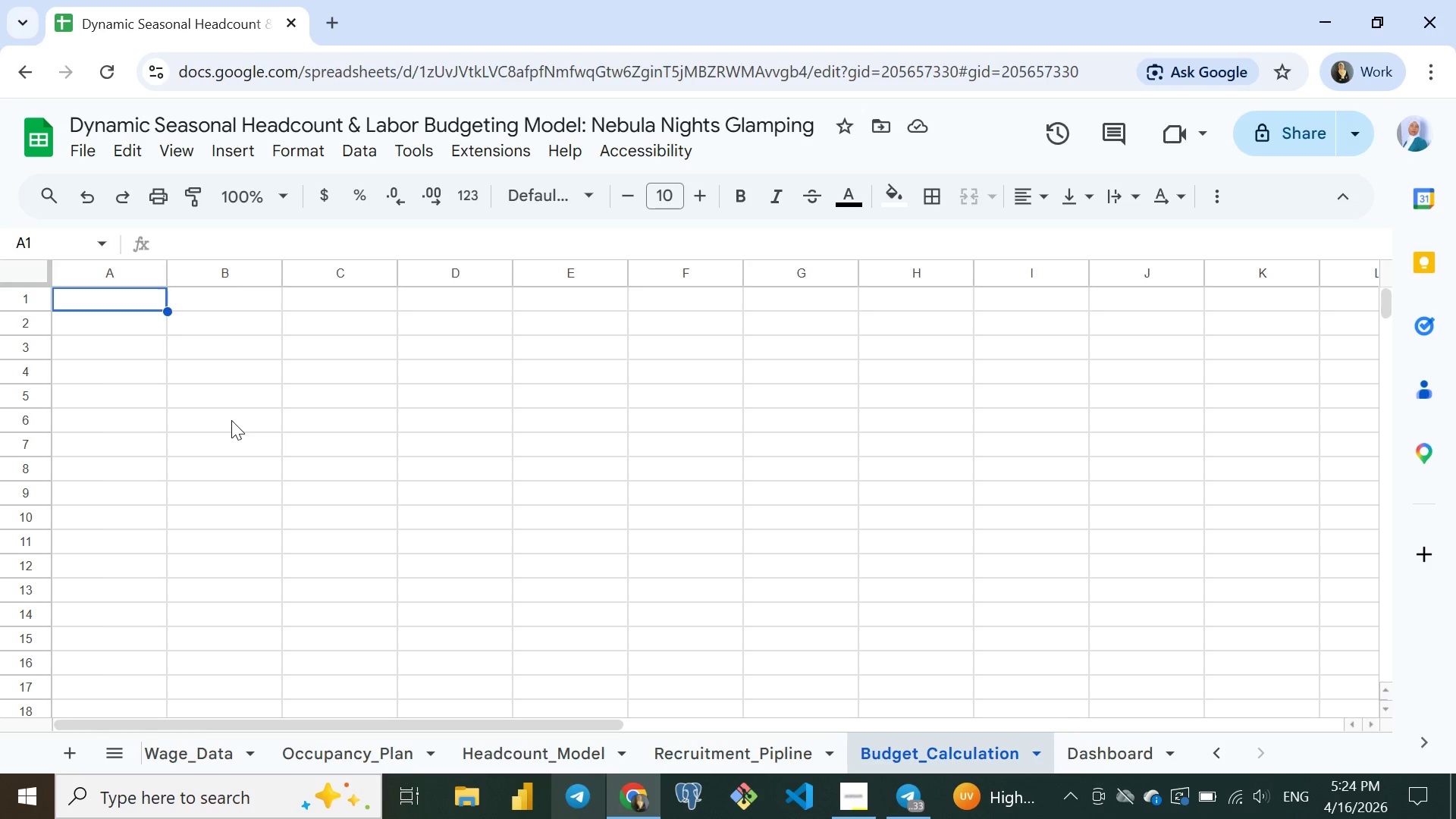 
type(Month)
 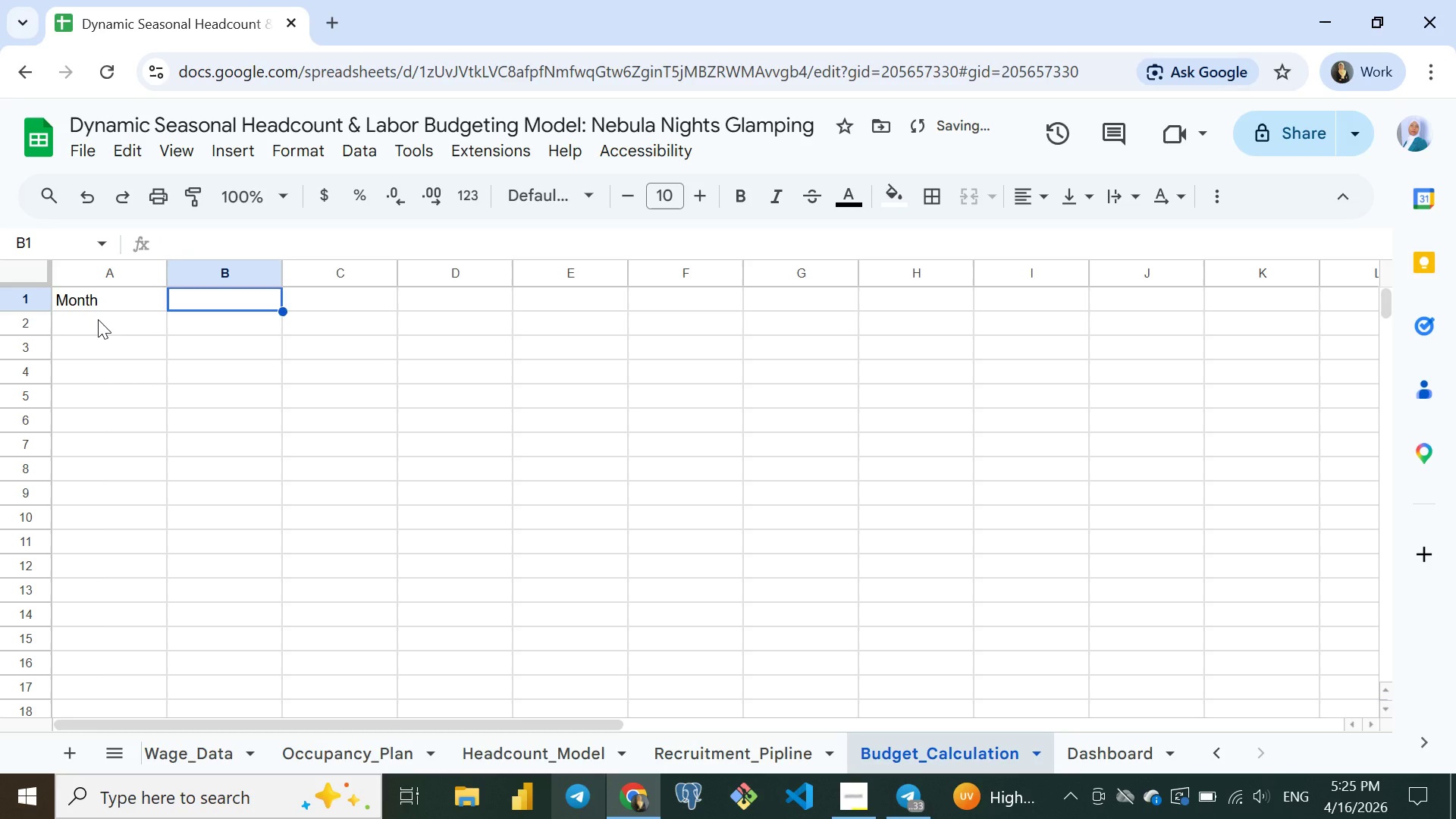 
key(ArrowRight)
 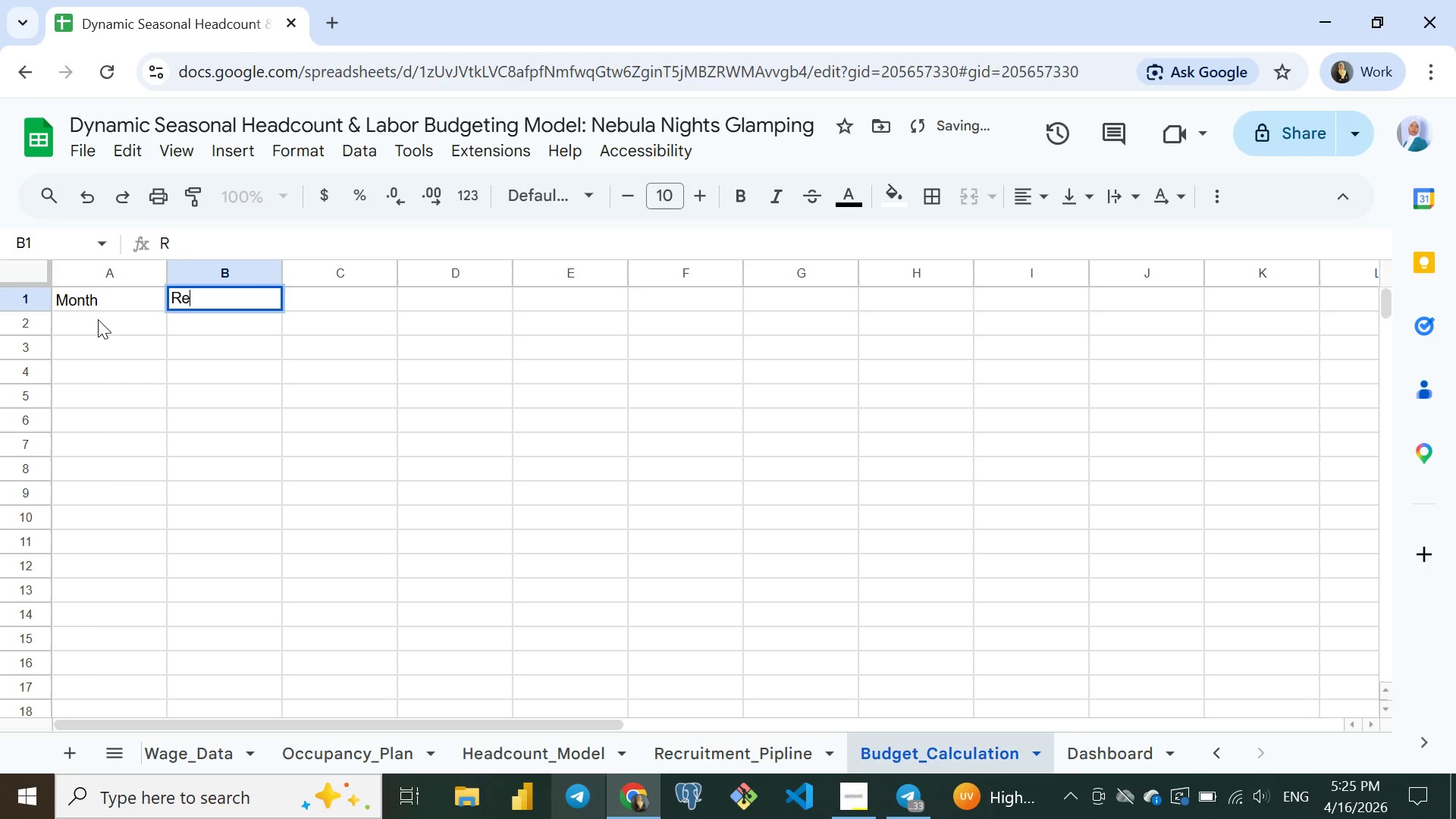 
type(Region)
 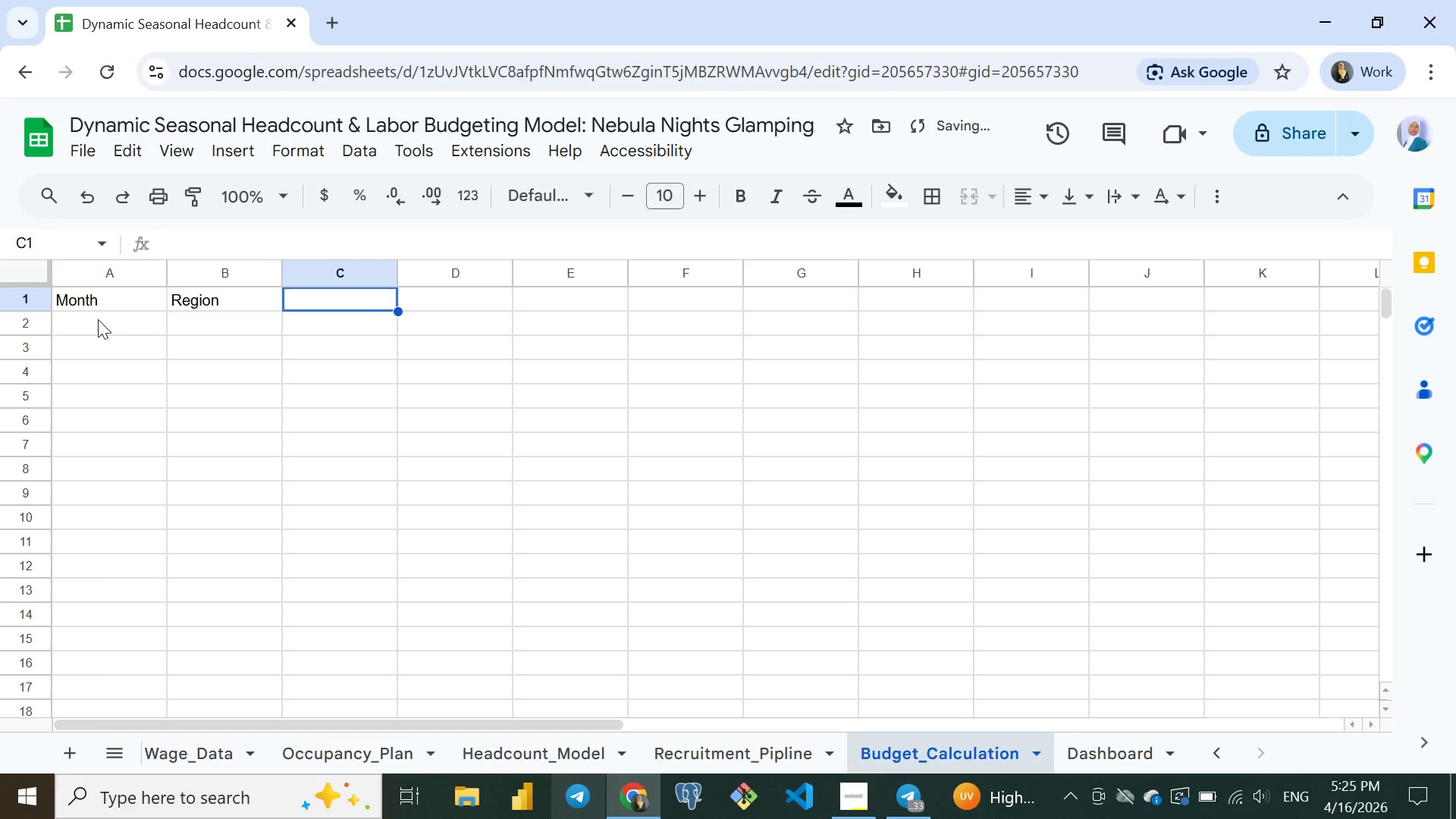 
key(ArrowRight)
 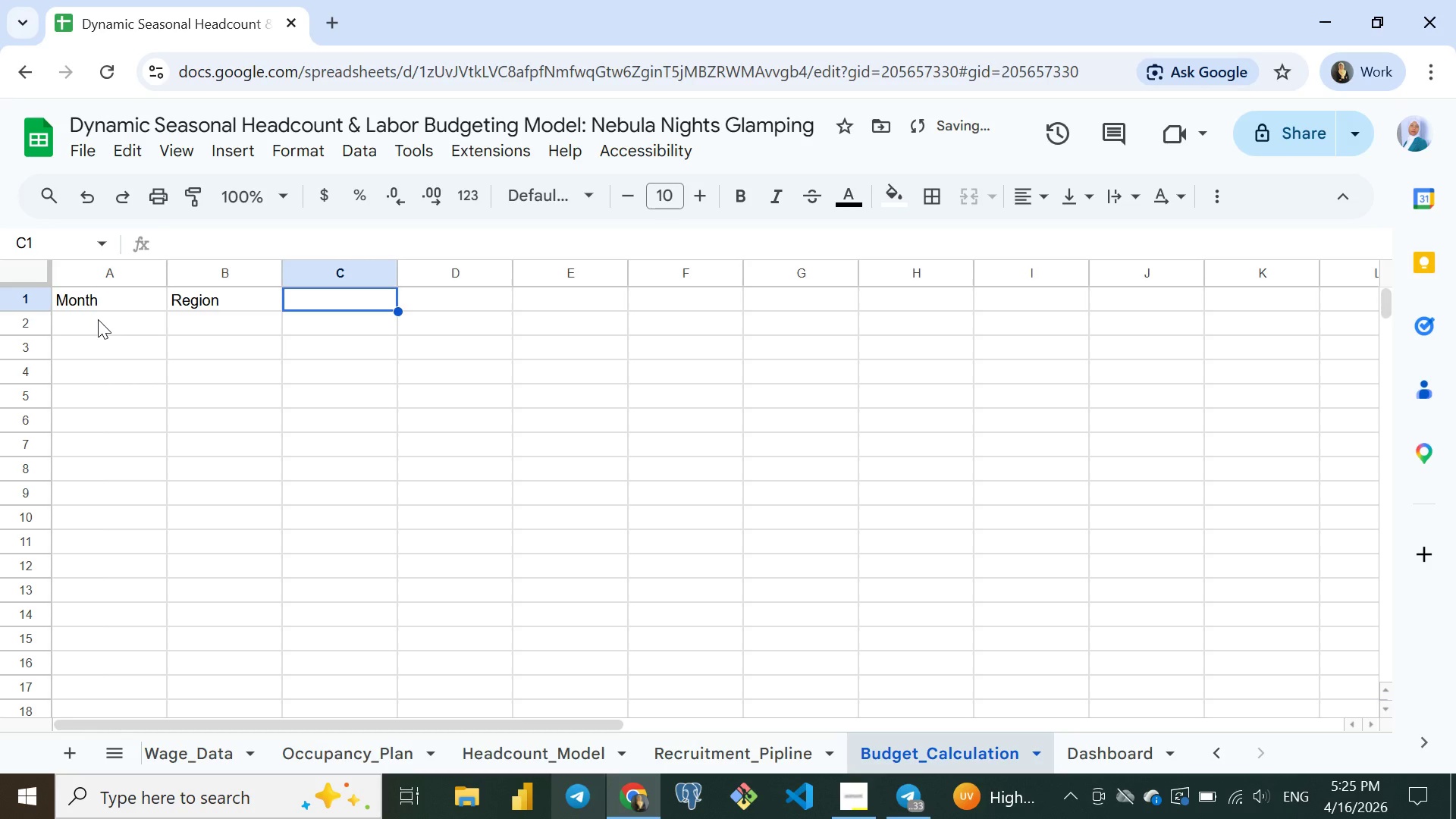 
type(Role)
 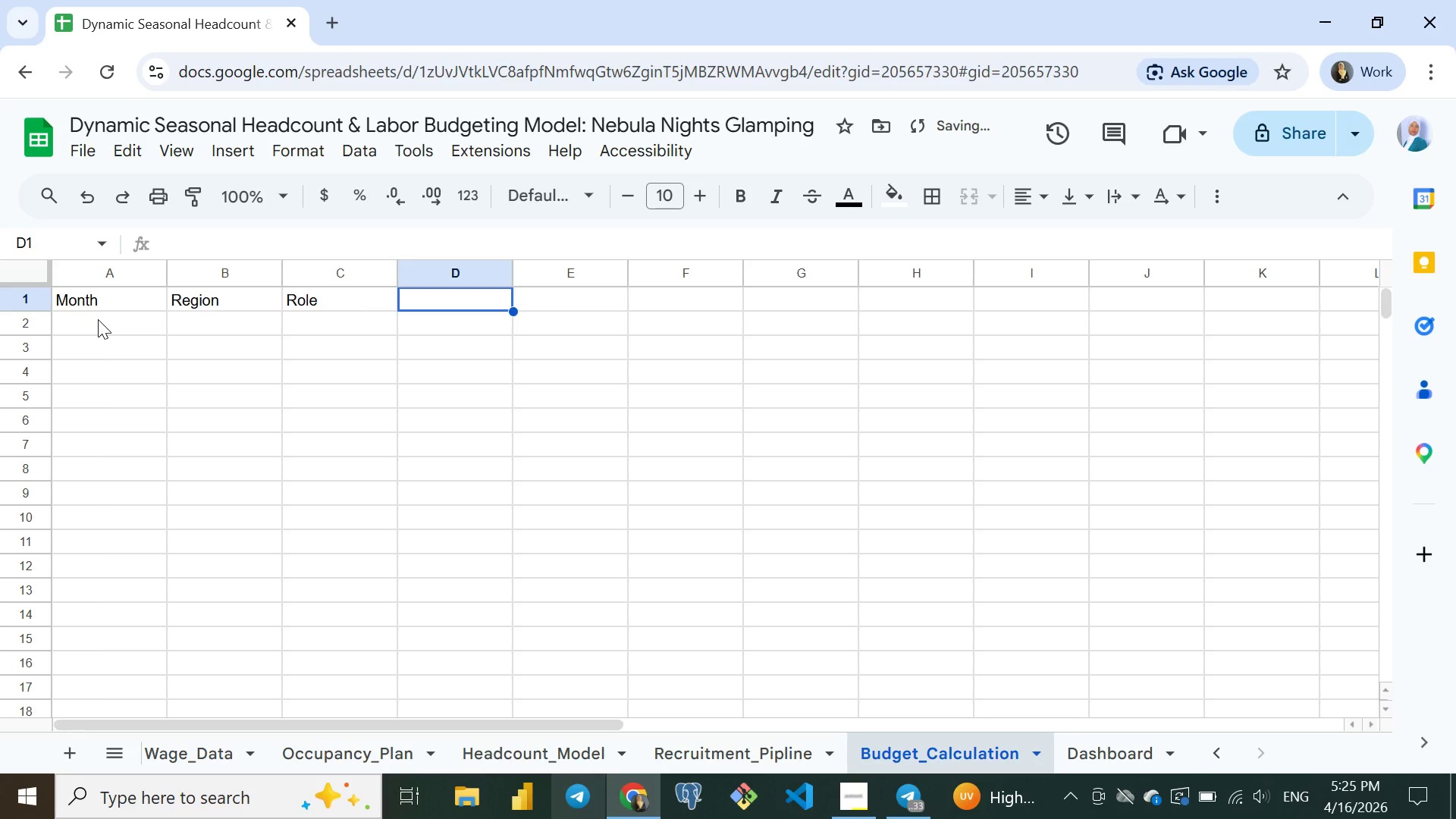 
key(ArrowRight)
 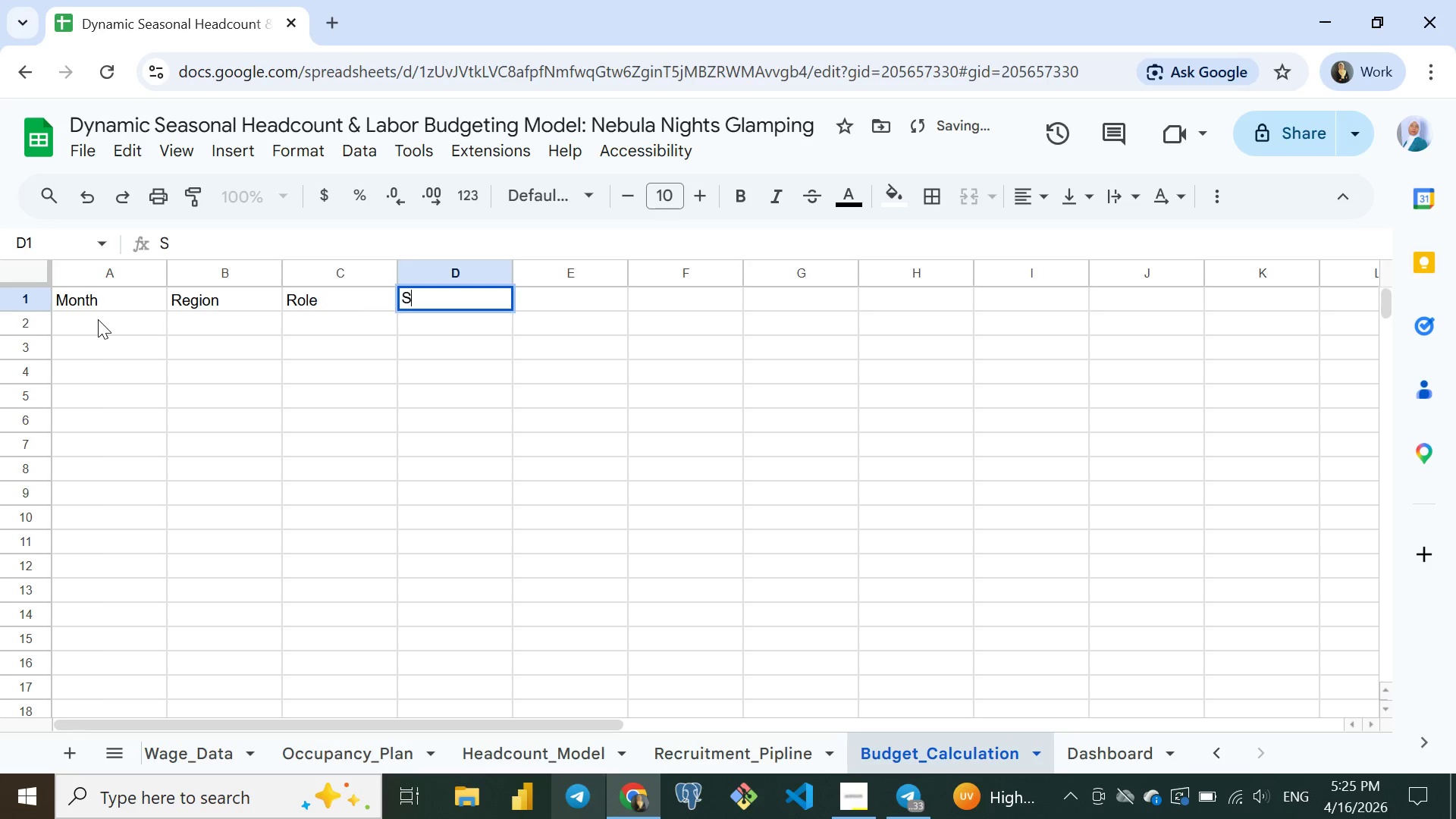 
type(Staff)
 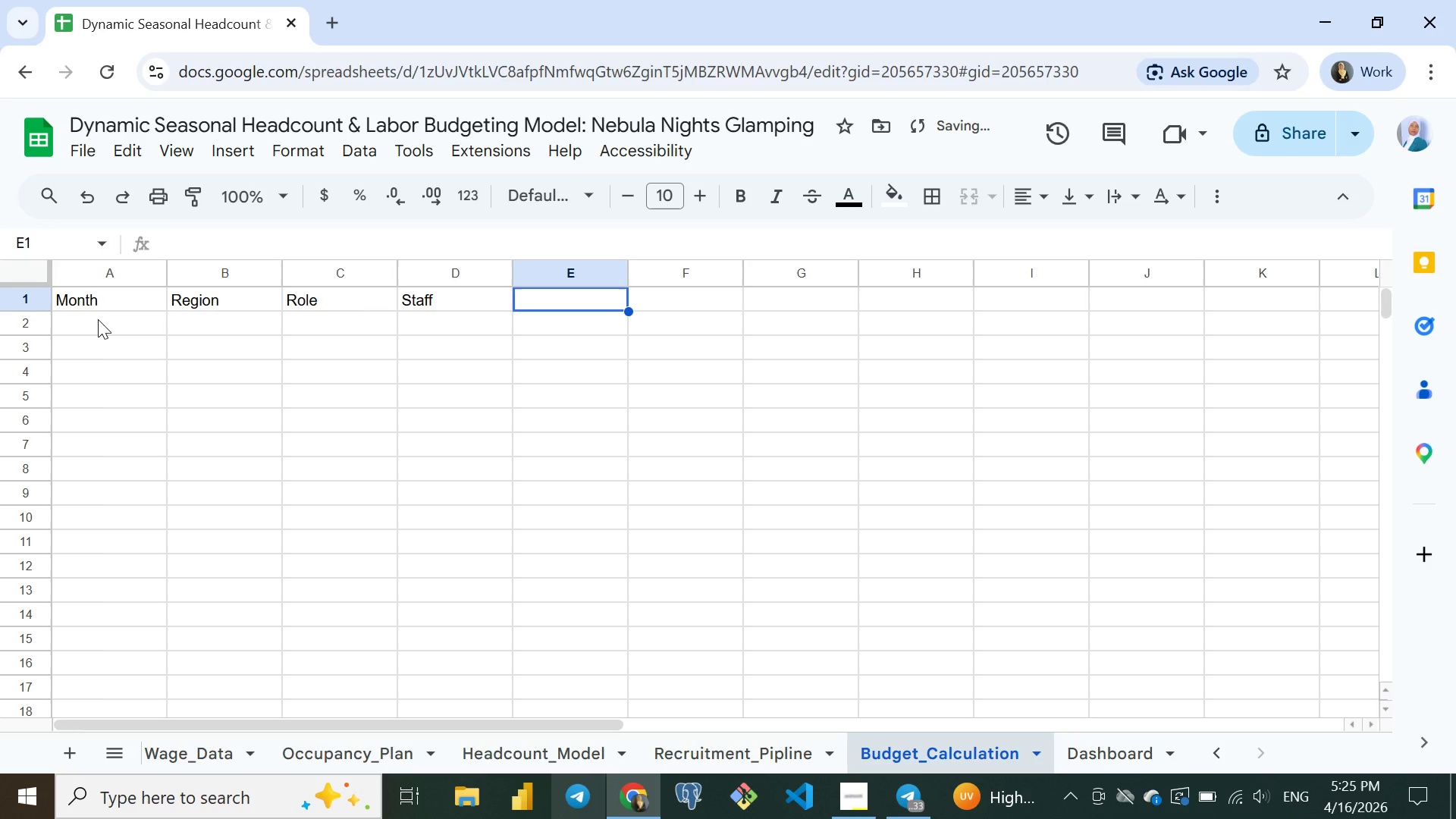 
key(ArrowRight)
 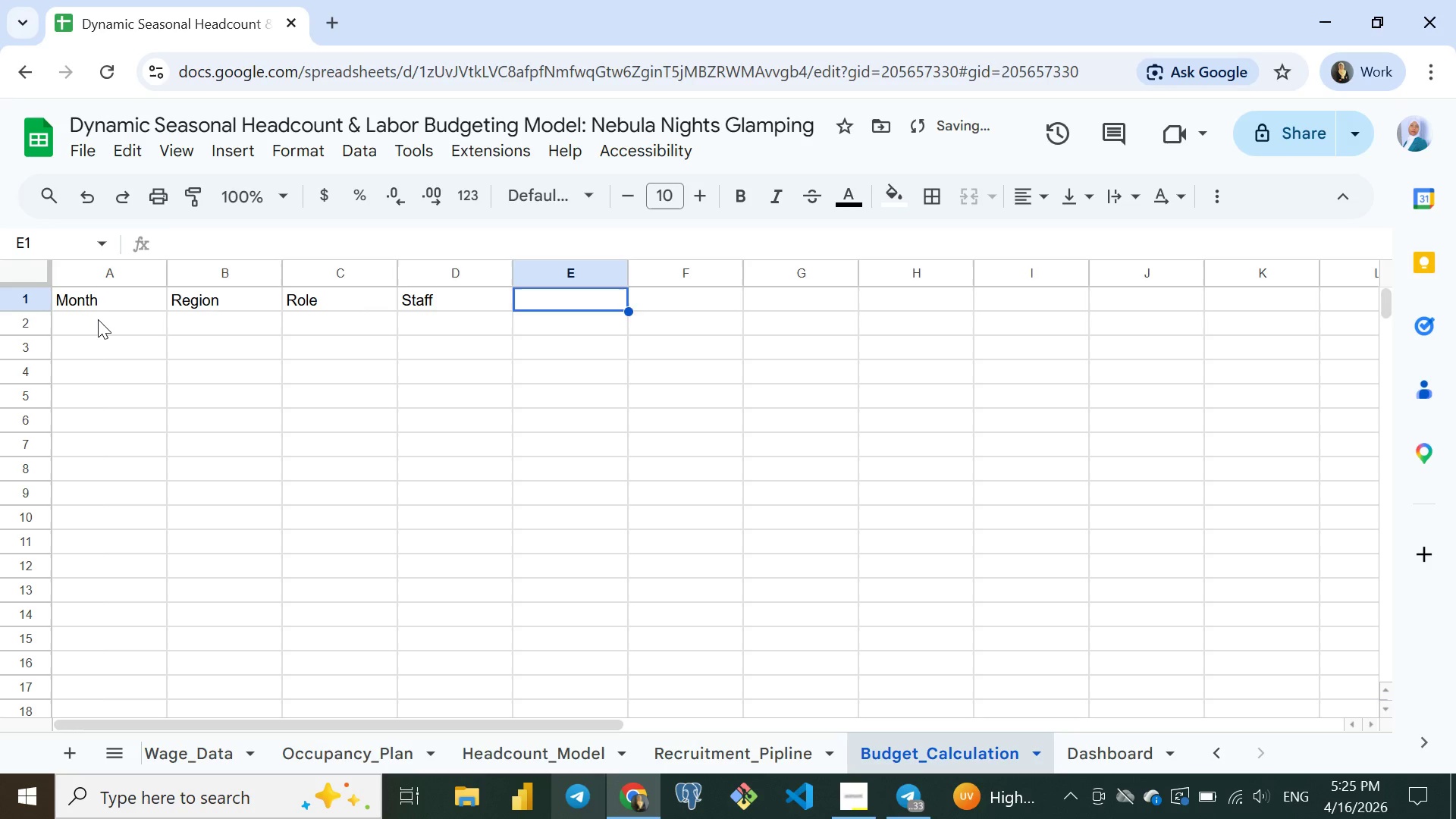 
type(Hourly)
 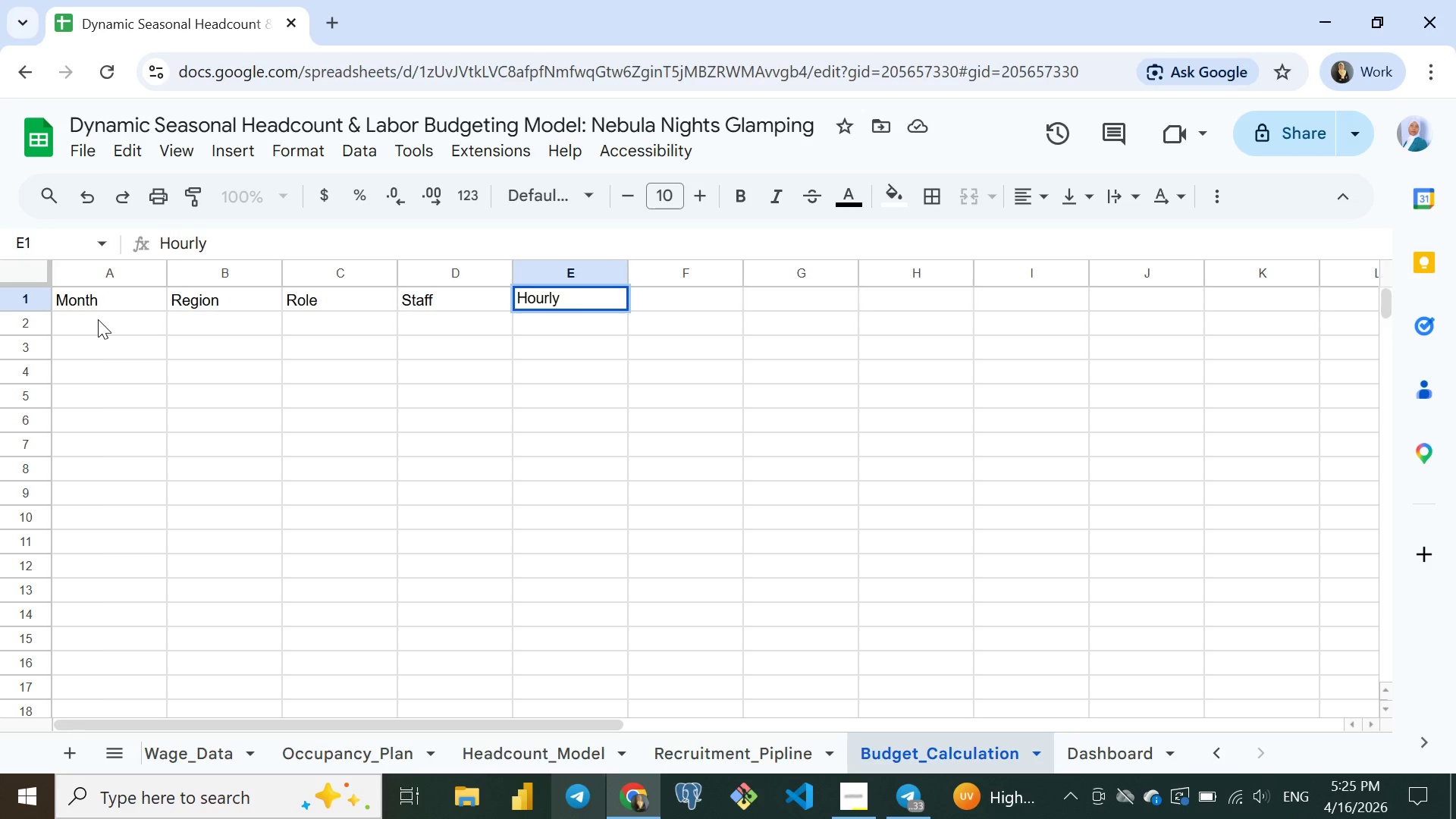 
wait(7.61)
 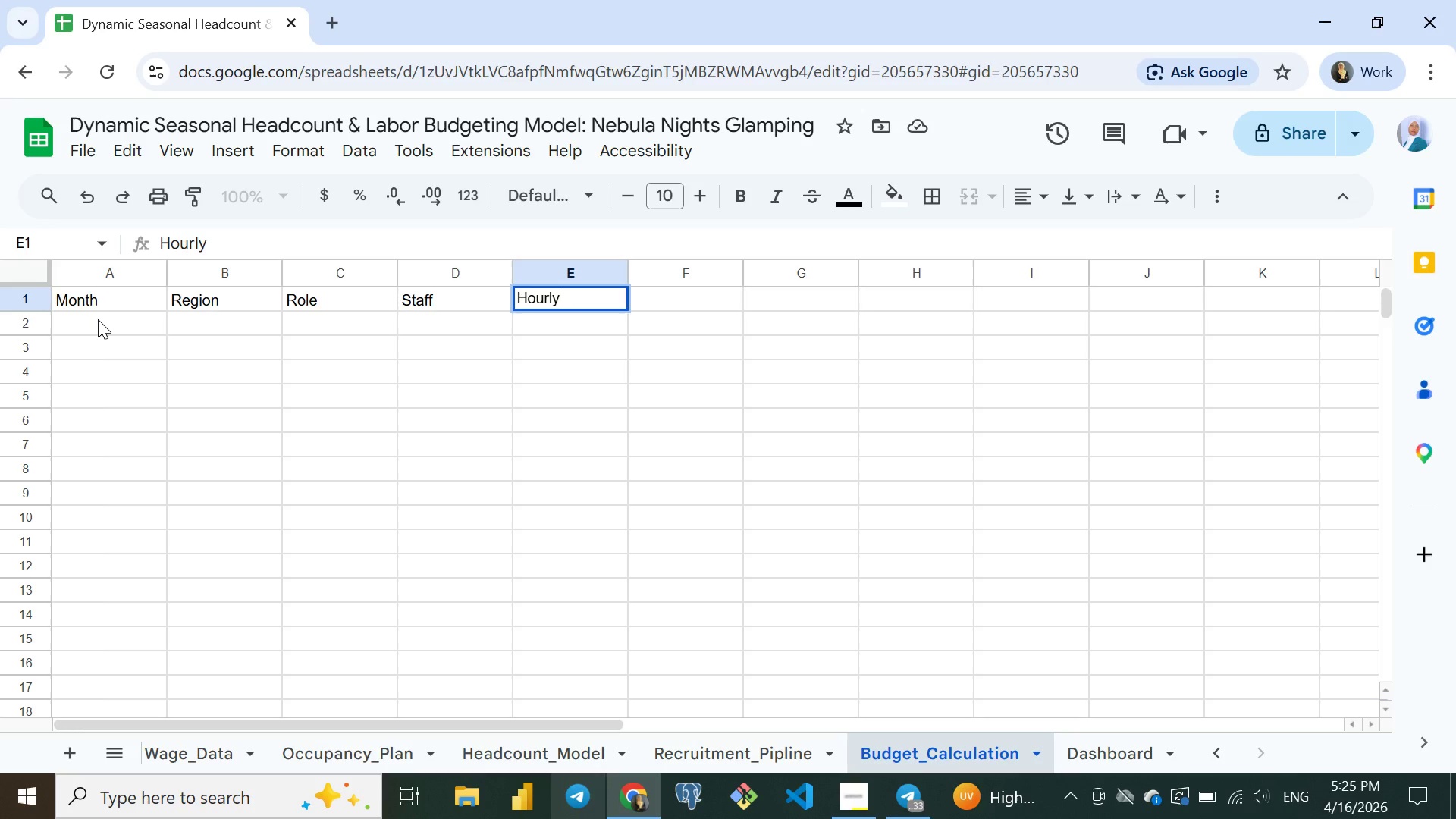 
type(_Wage)
 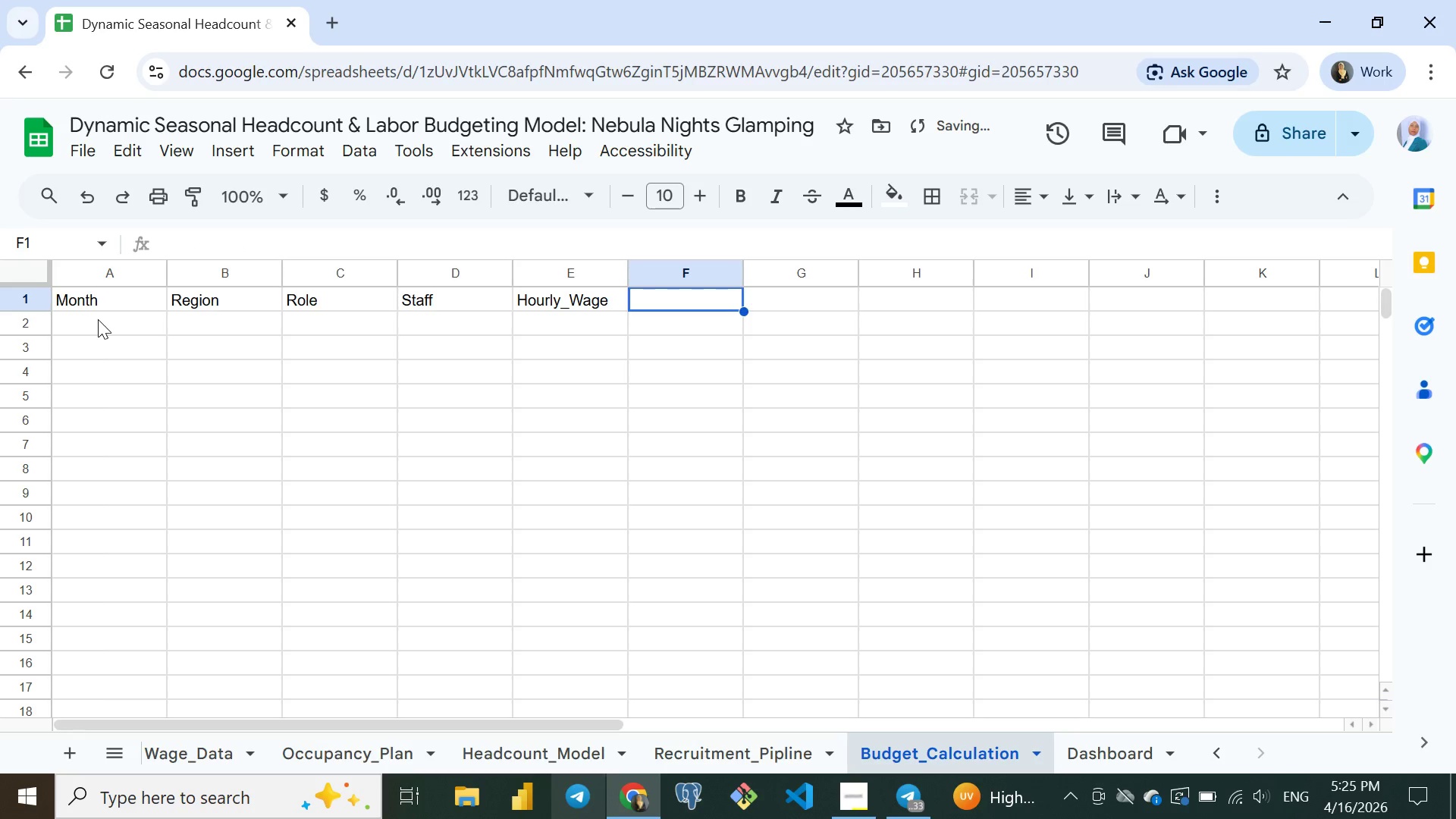 
key(ArrowRight)
 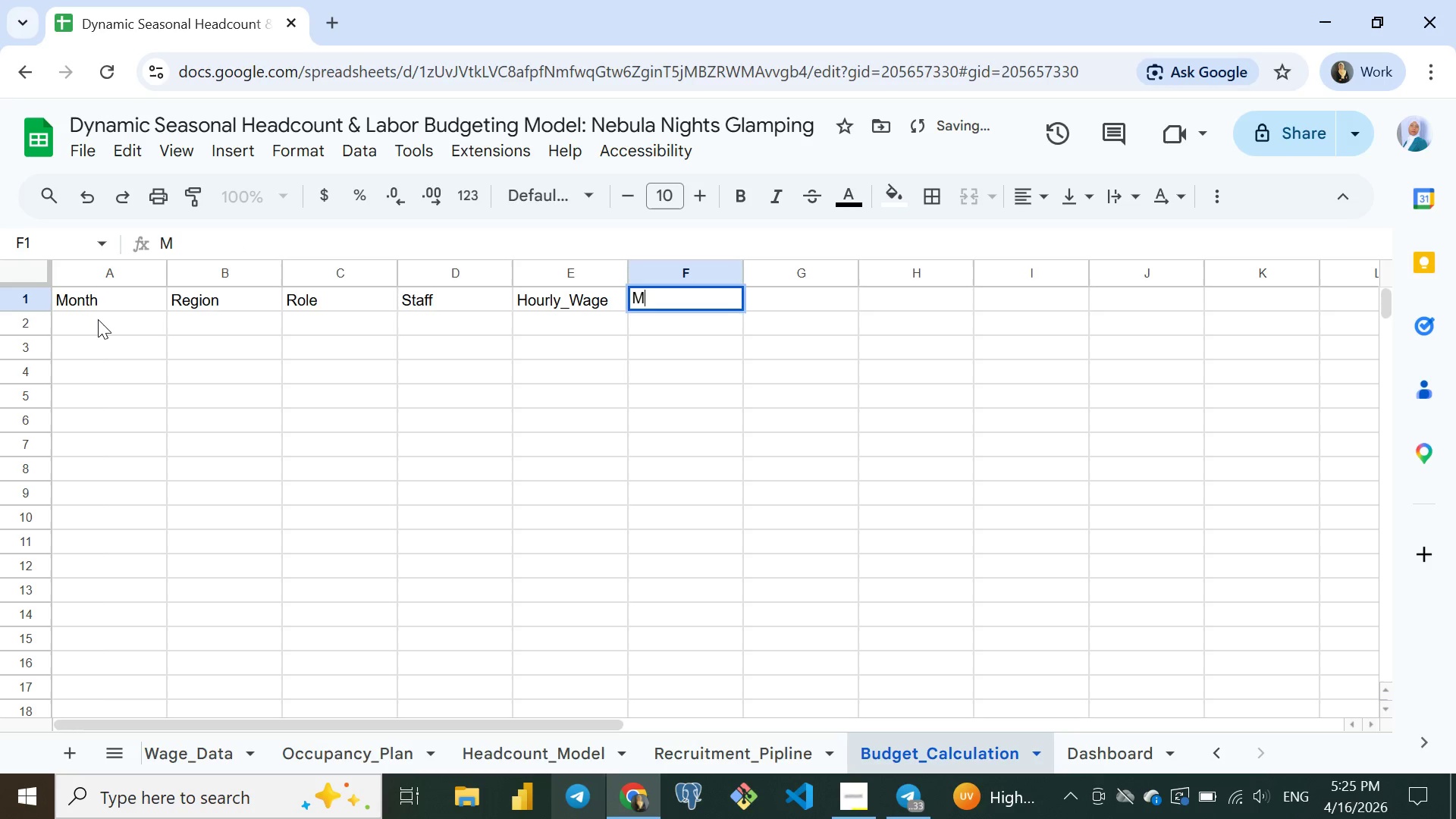 
type(Monthly_Hours)
 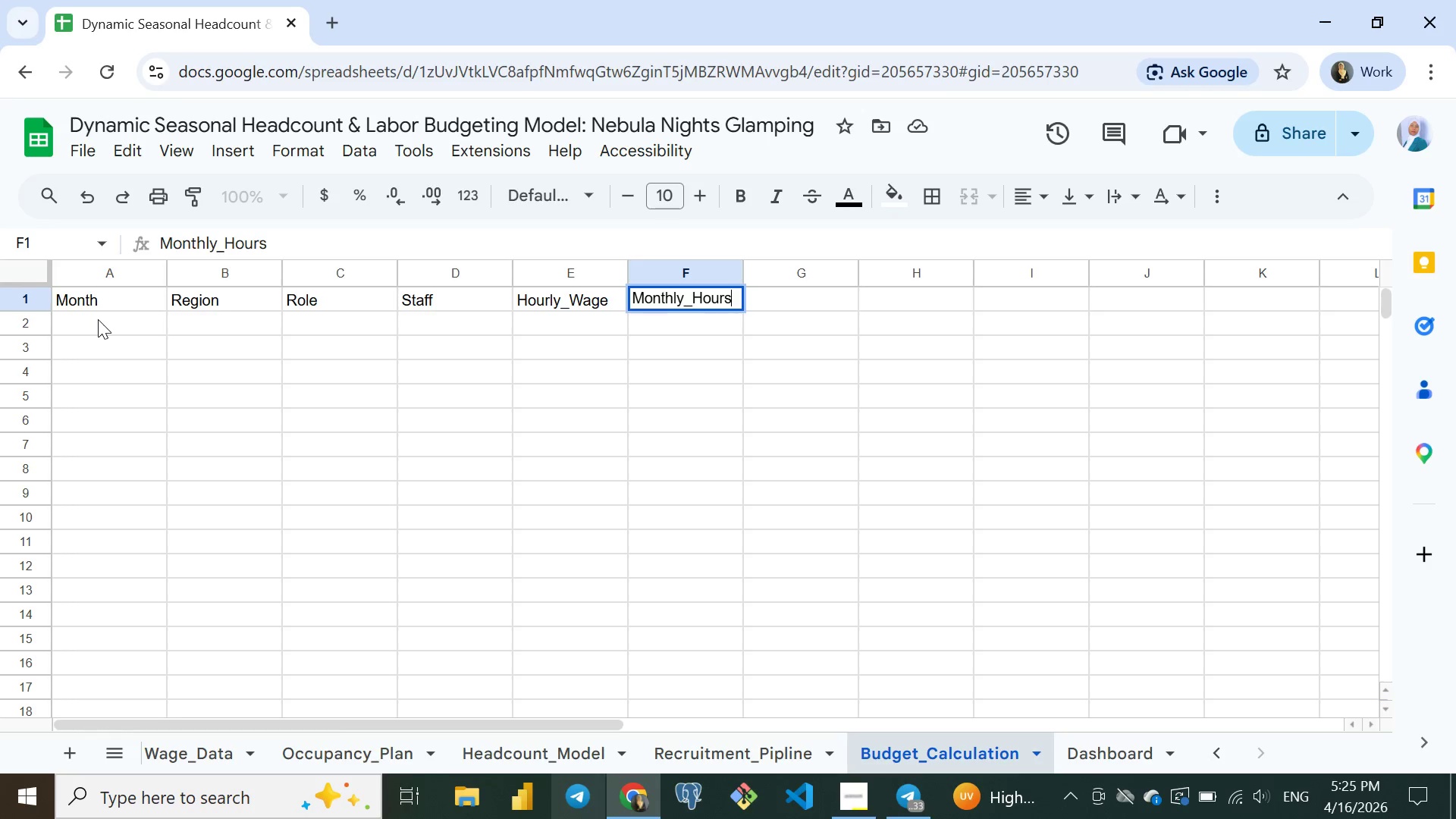 
hold_key(key=ArrowRight, duration=10.06)
 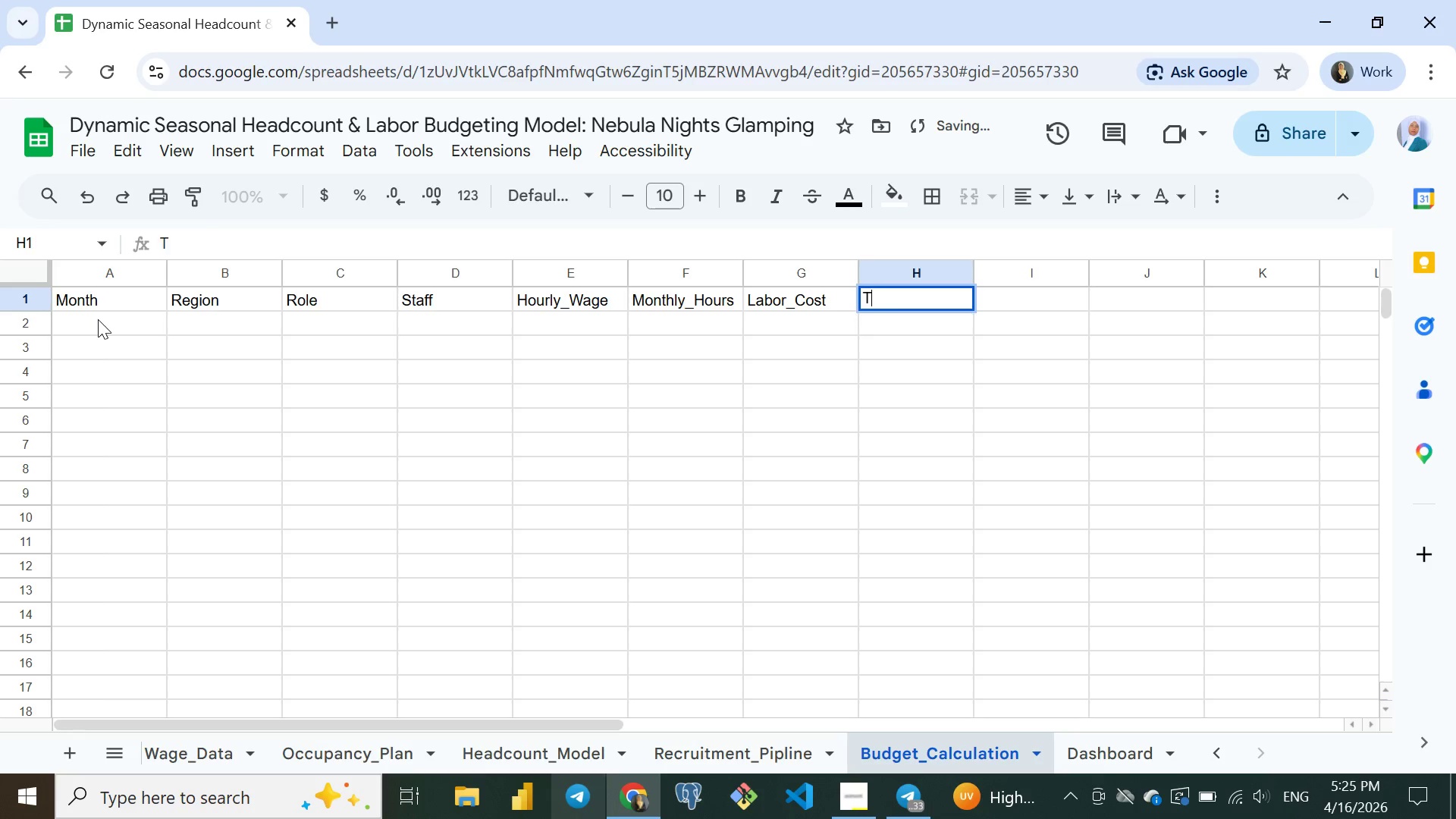 
type(Labor_CostTotalCost)
 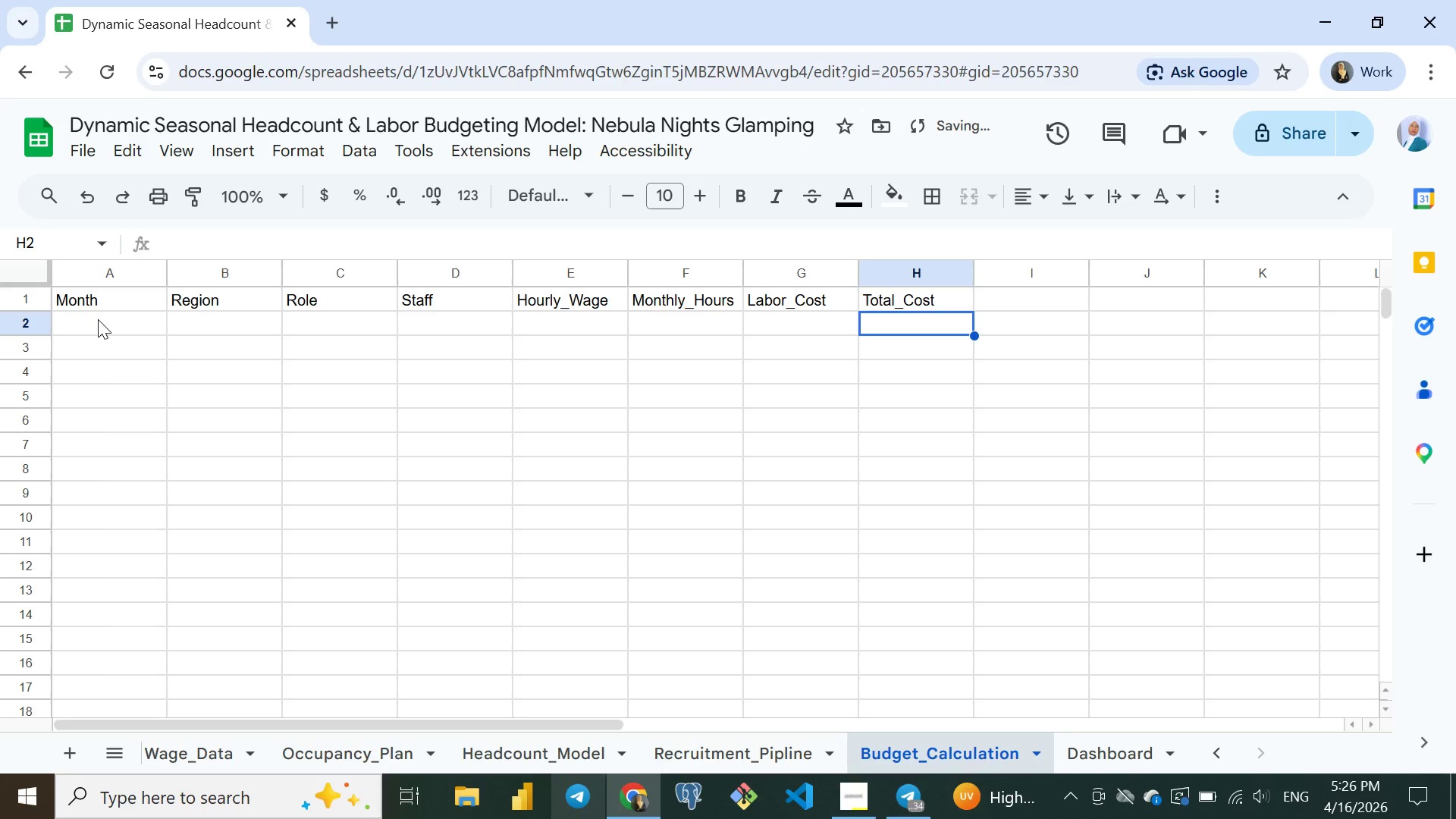 
key(Enter)
 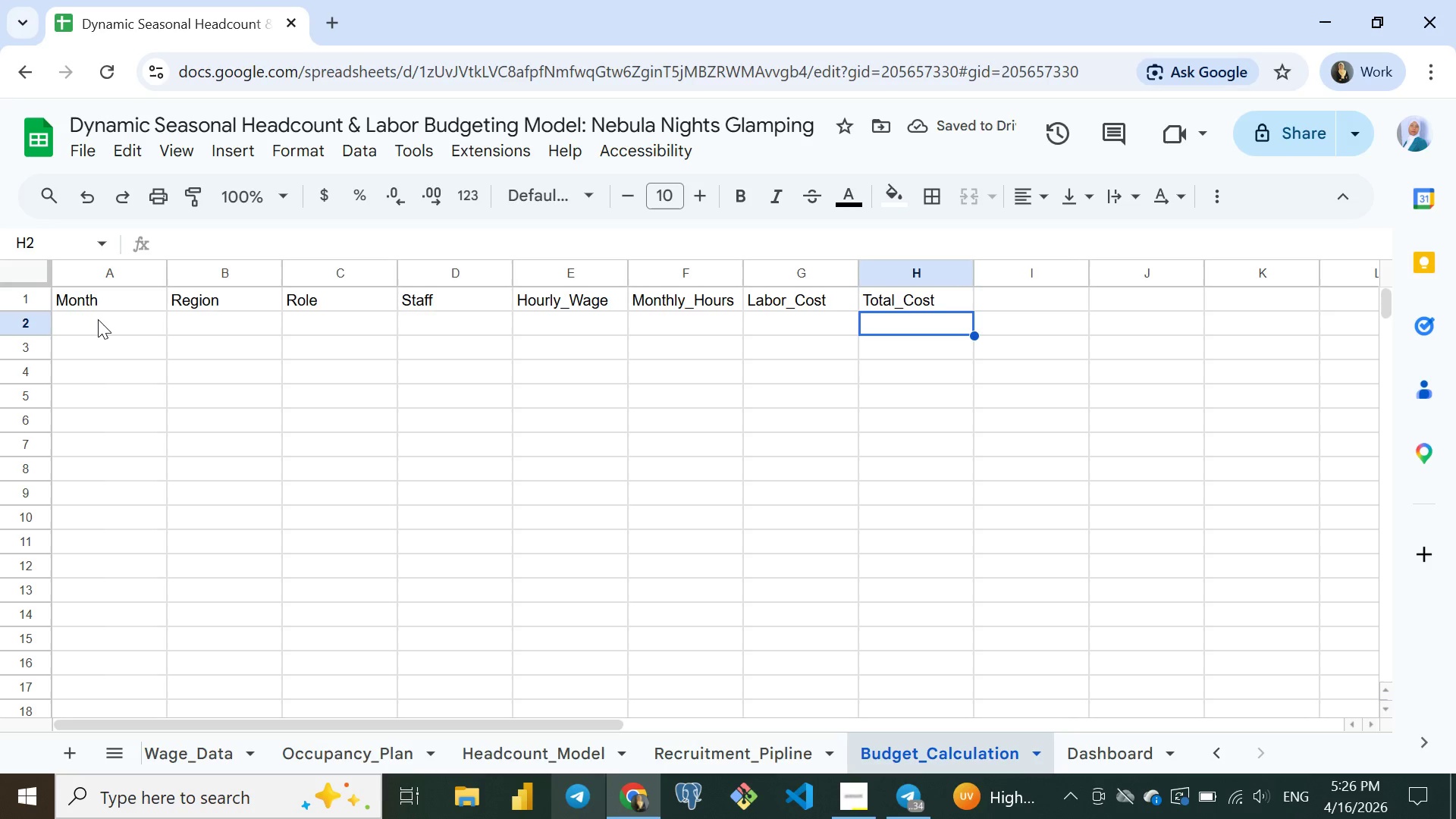 
wait(8.14)
 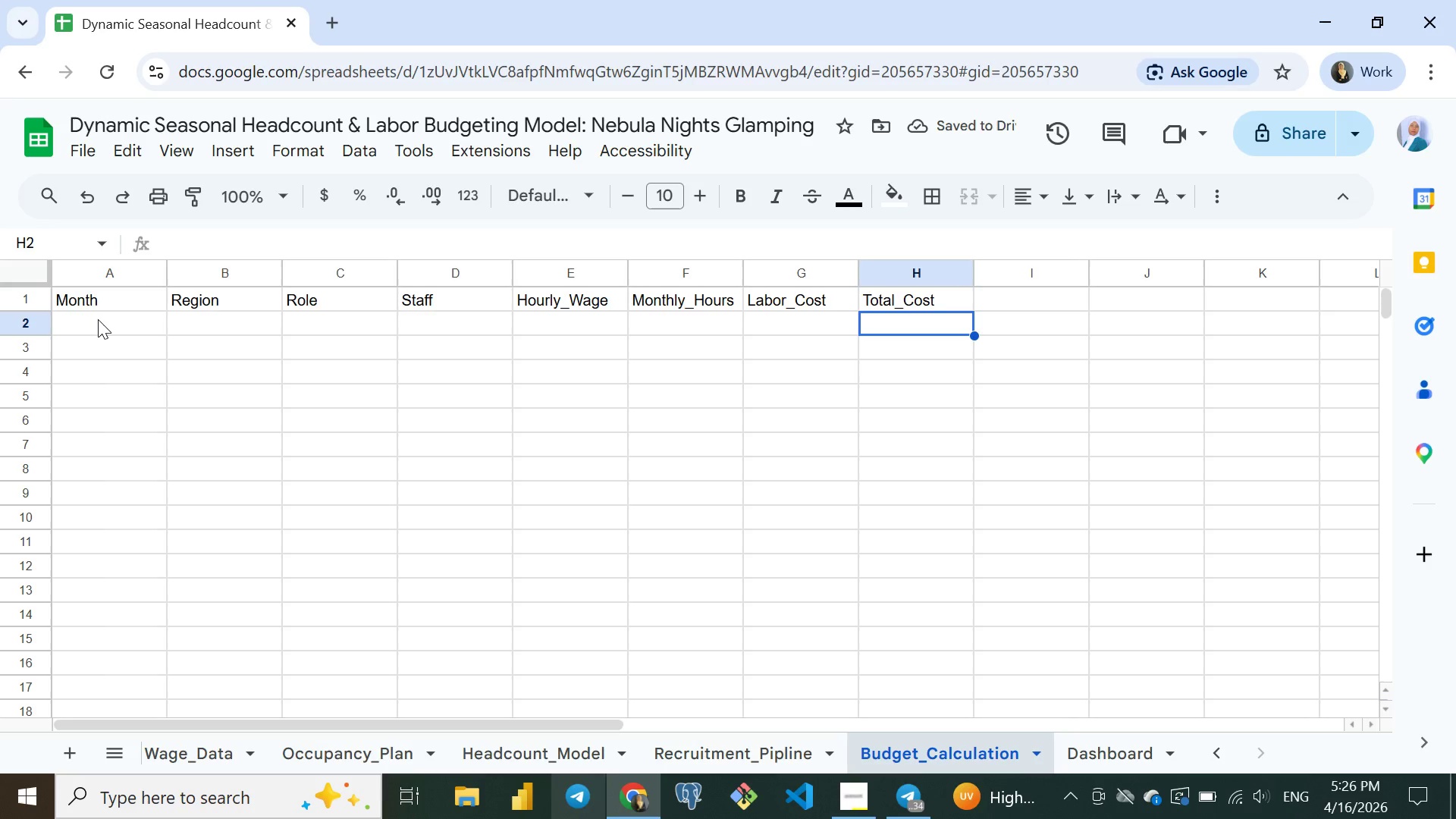 
left_click([86, 323])
 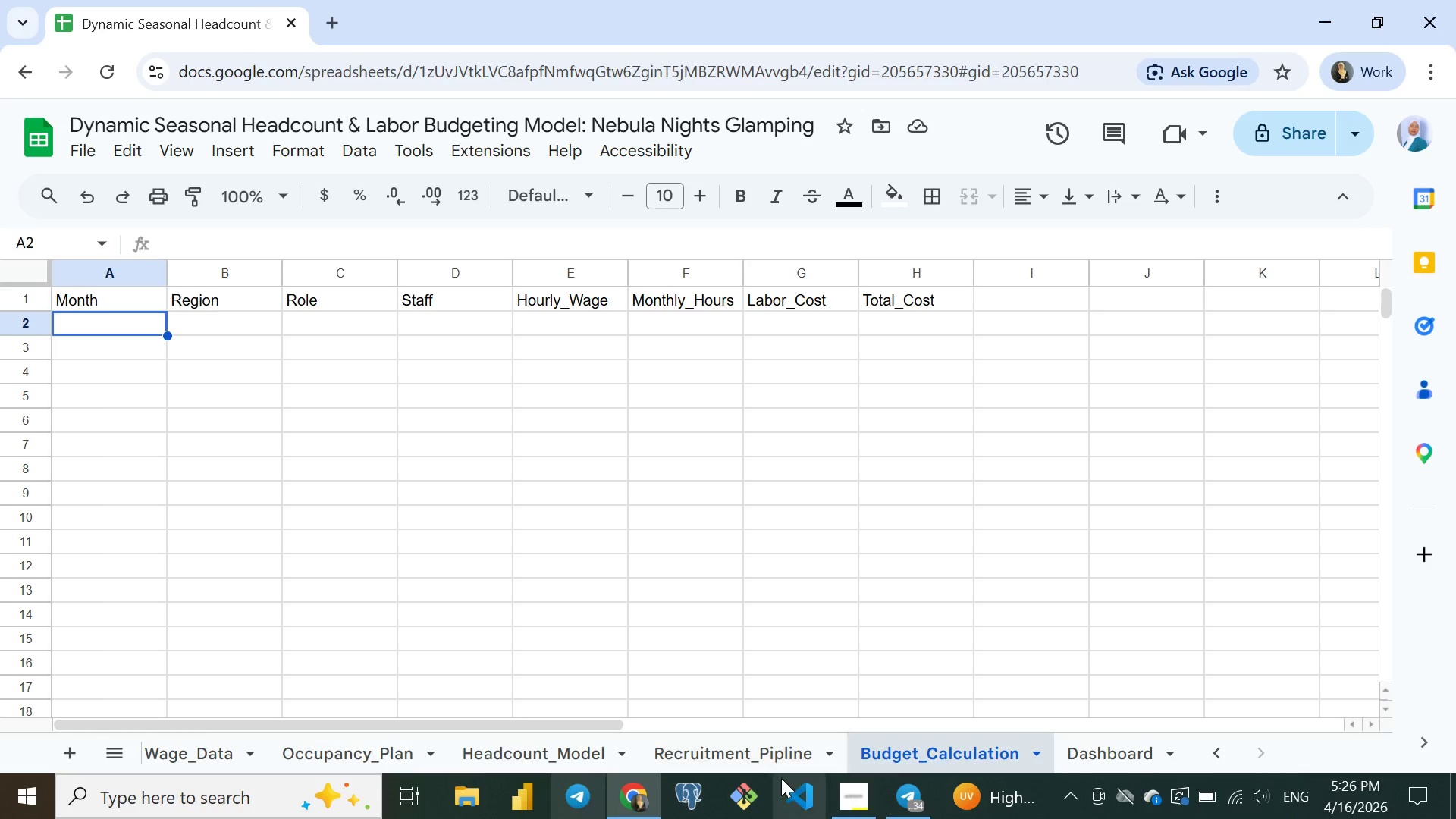 
wait(6.81)
 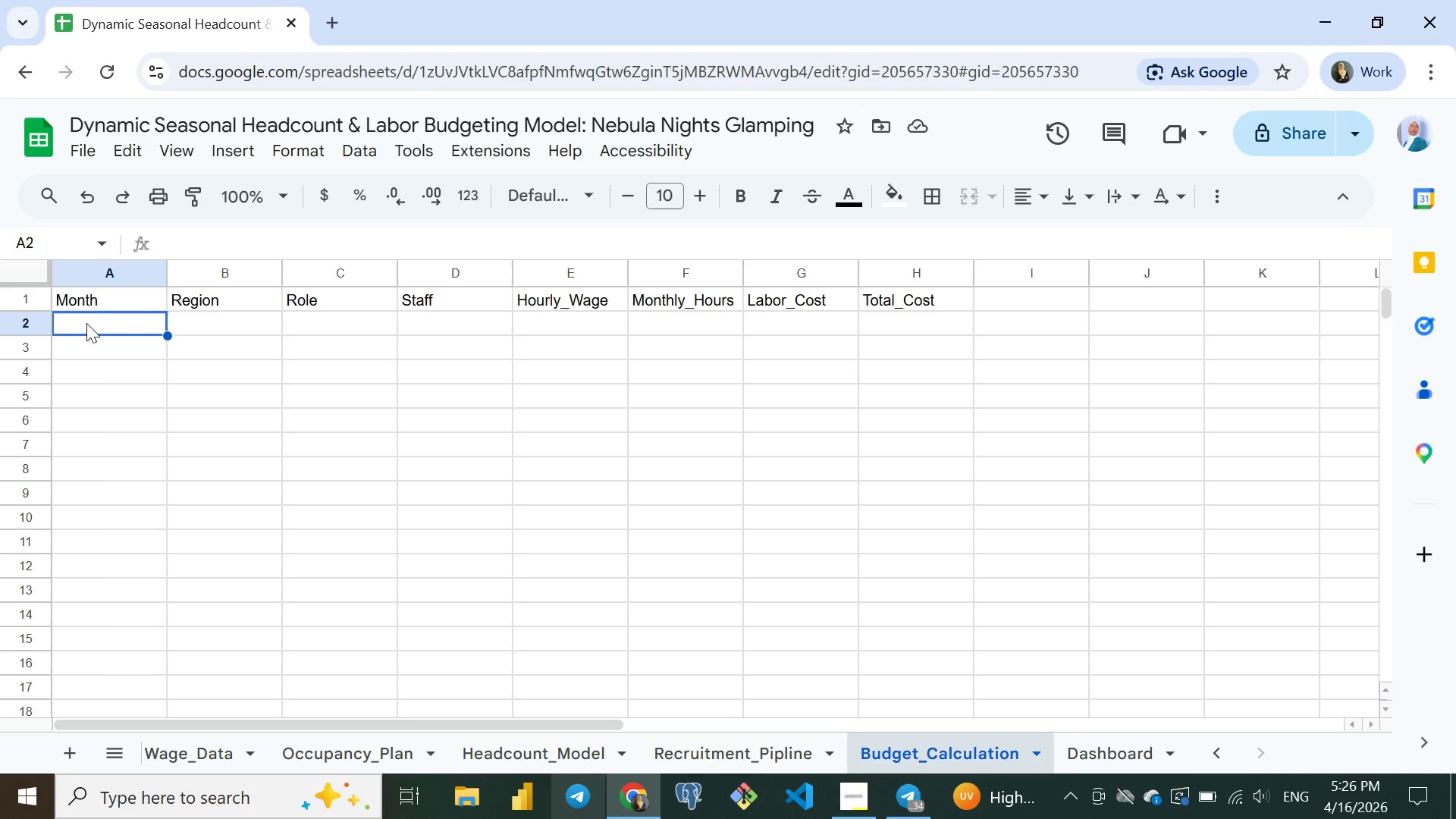 
left_click([745, 751])
 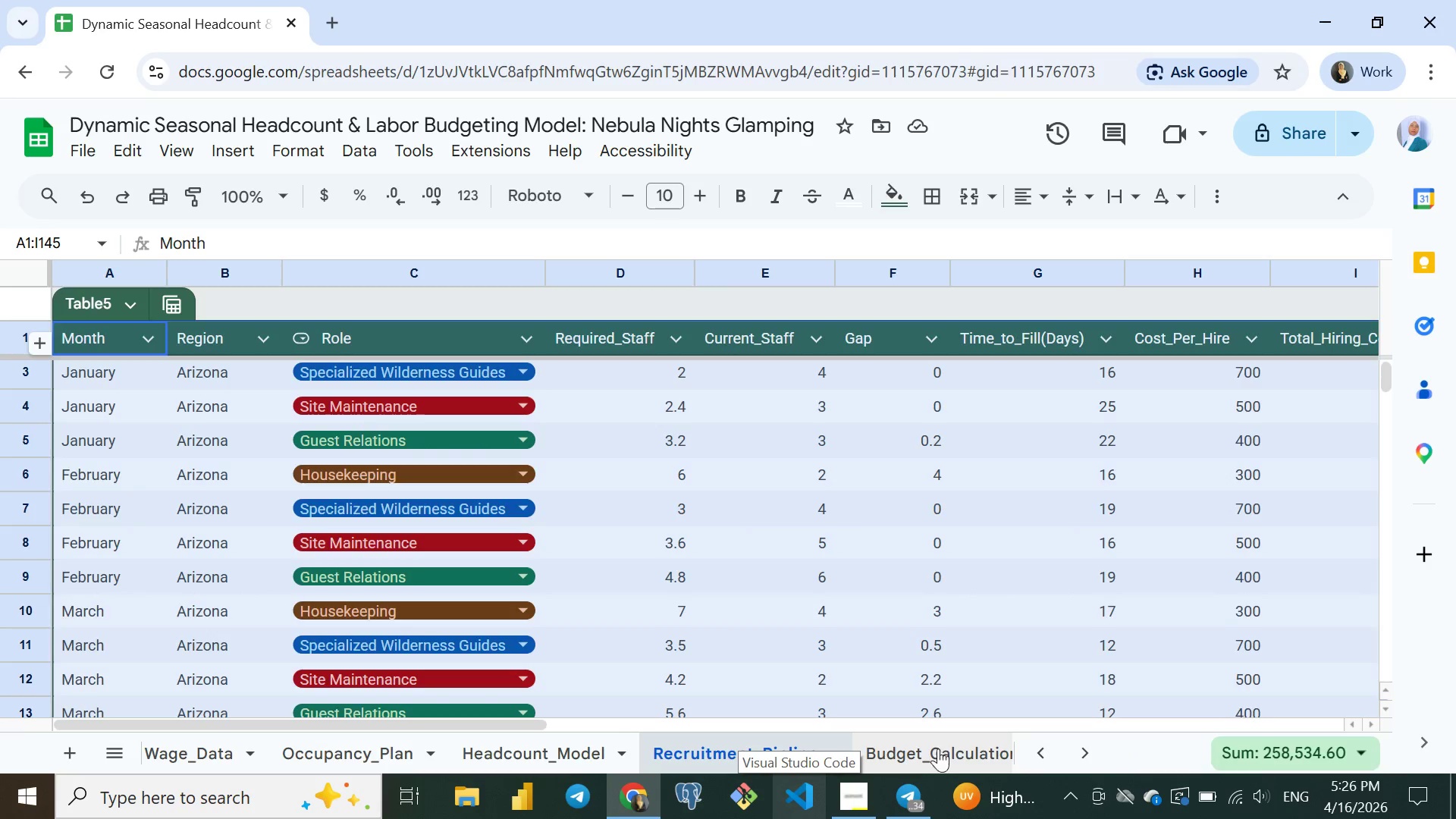 
left_click([938, 748])
 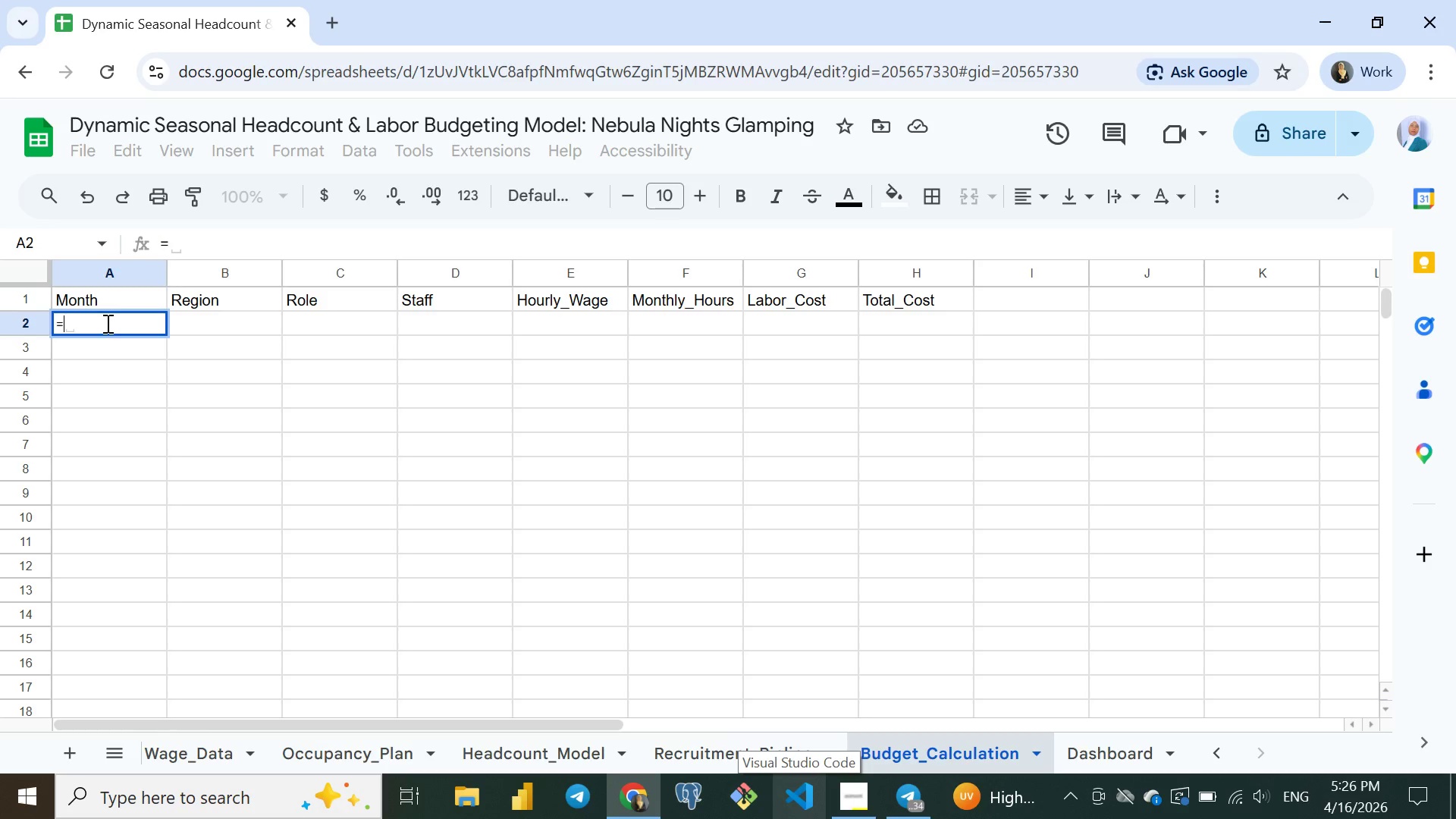 
type(=arr)
 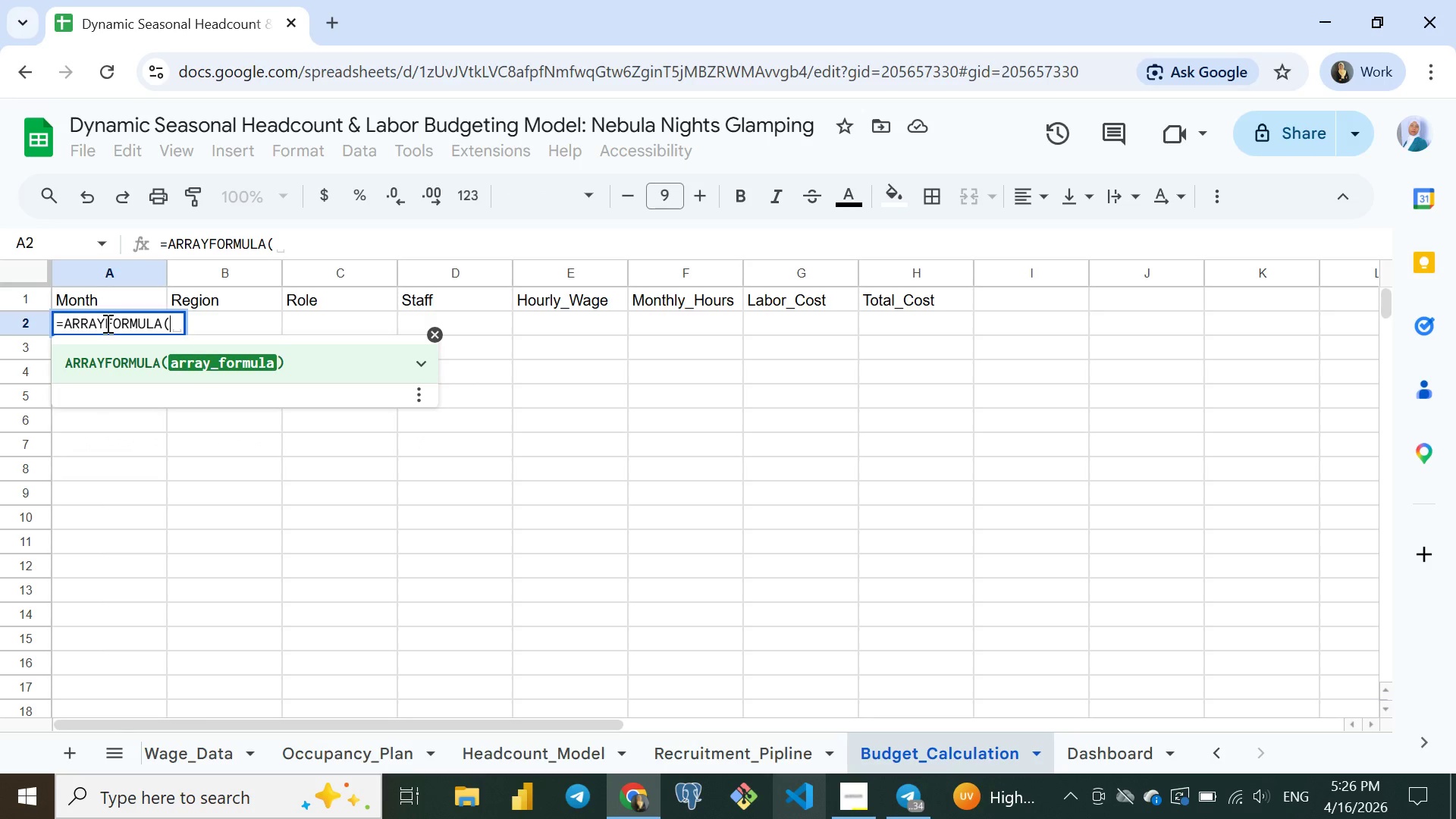 
key(Enter)
 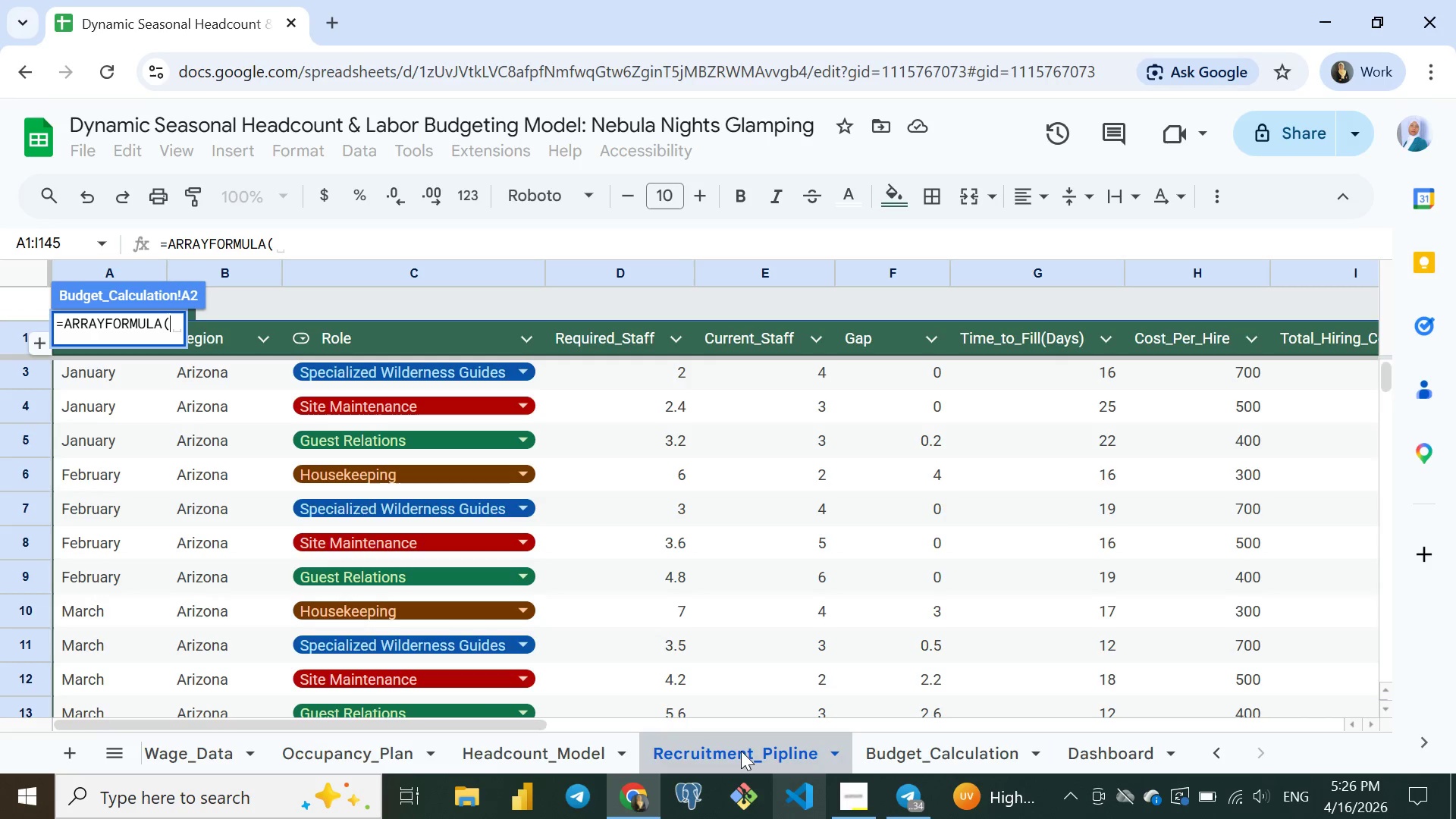 
left_click([741, 751])
 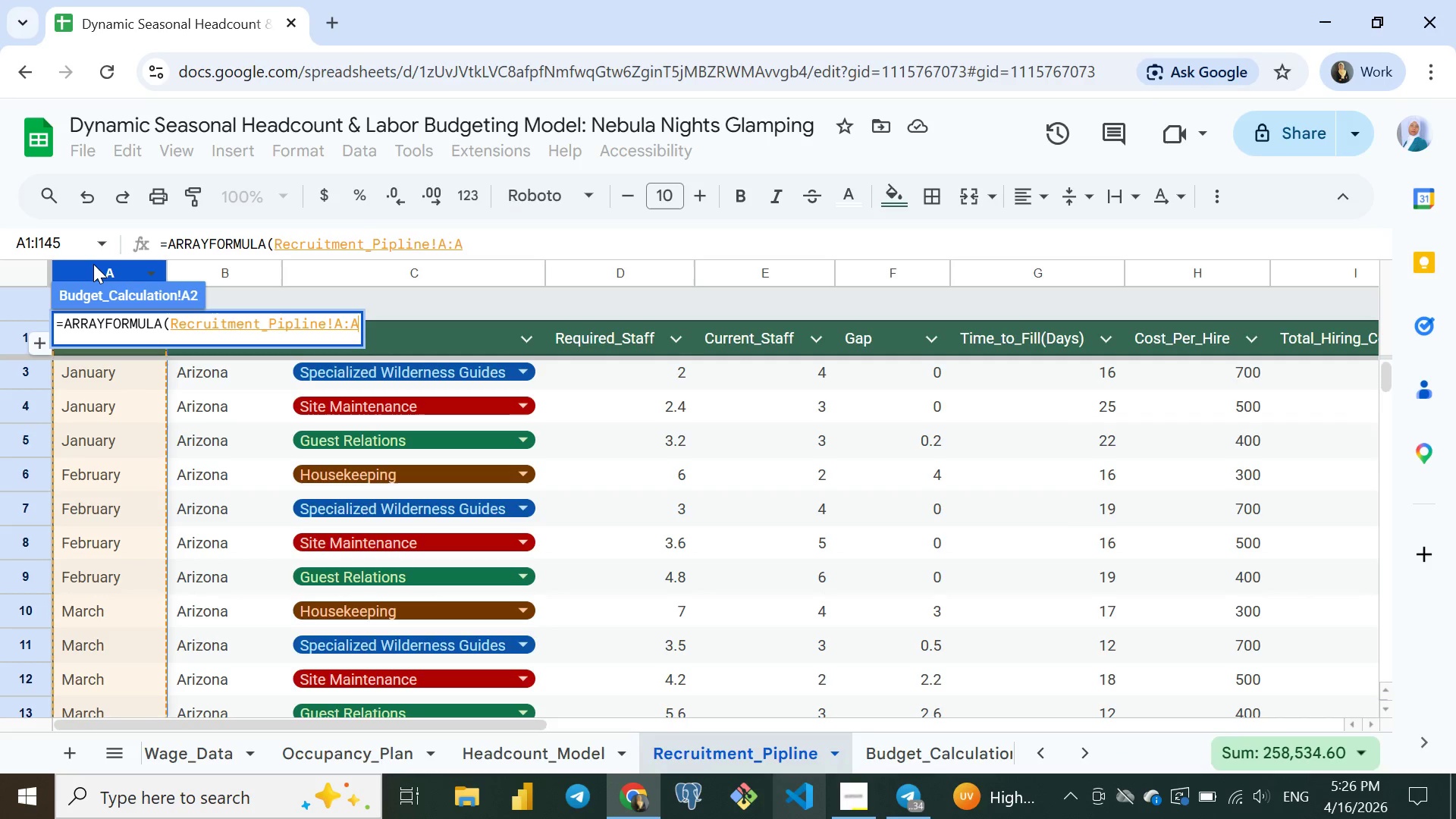 
left_click([93, 264])
 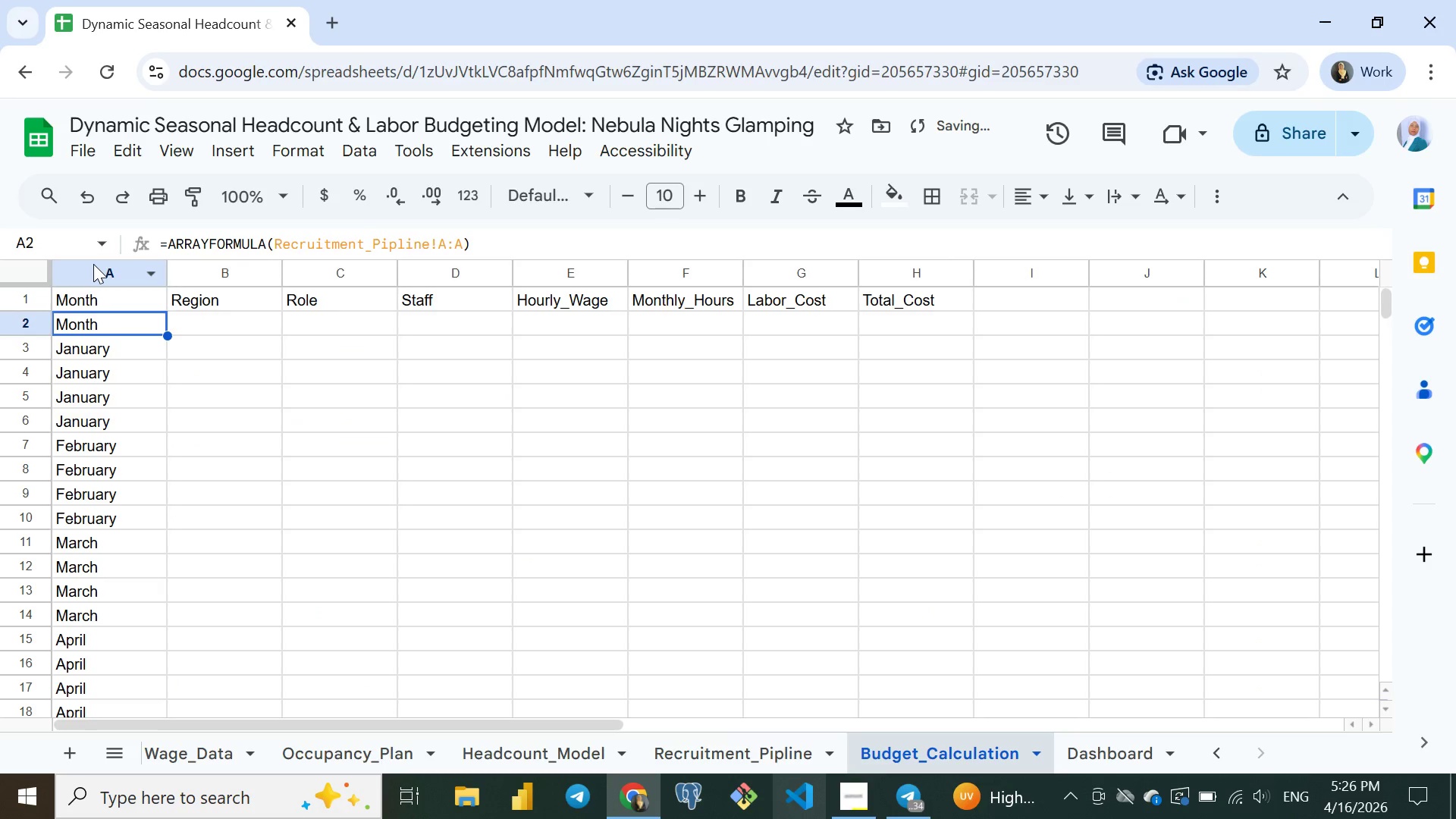 
key(Enter)
 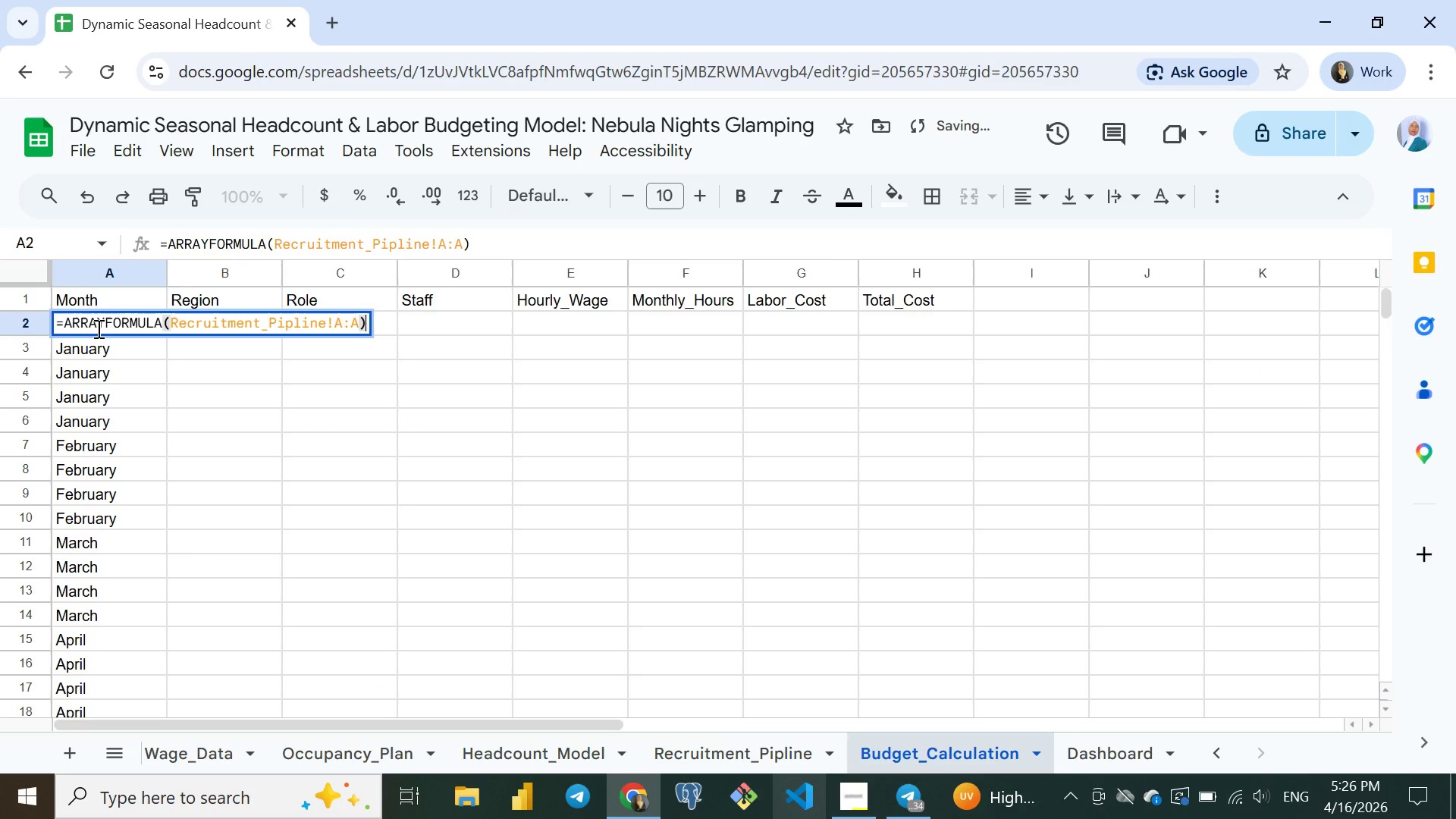 
double_click([97, 328])
 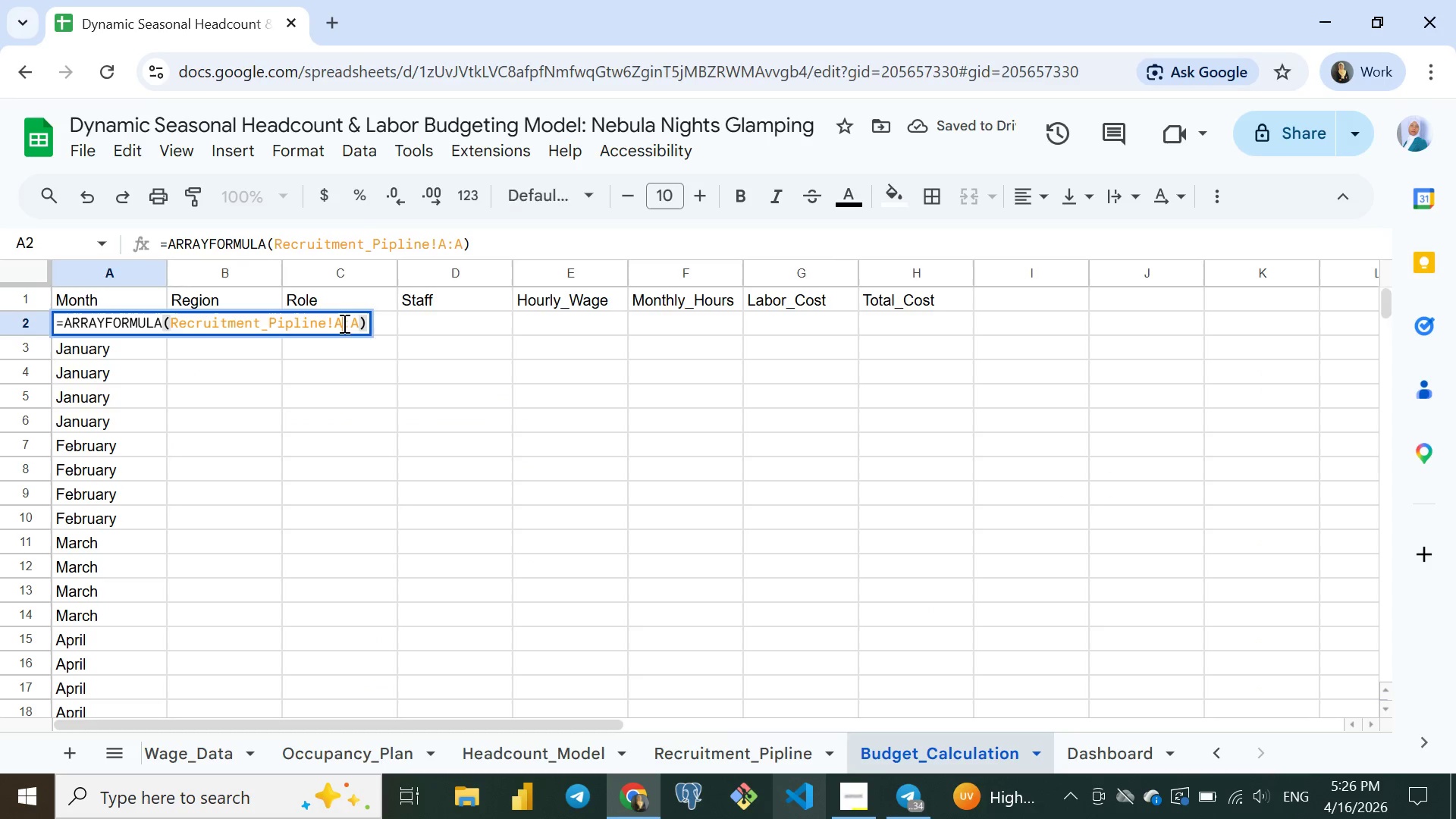 
left_click([343, 323])
 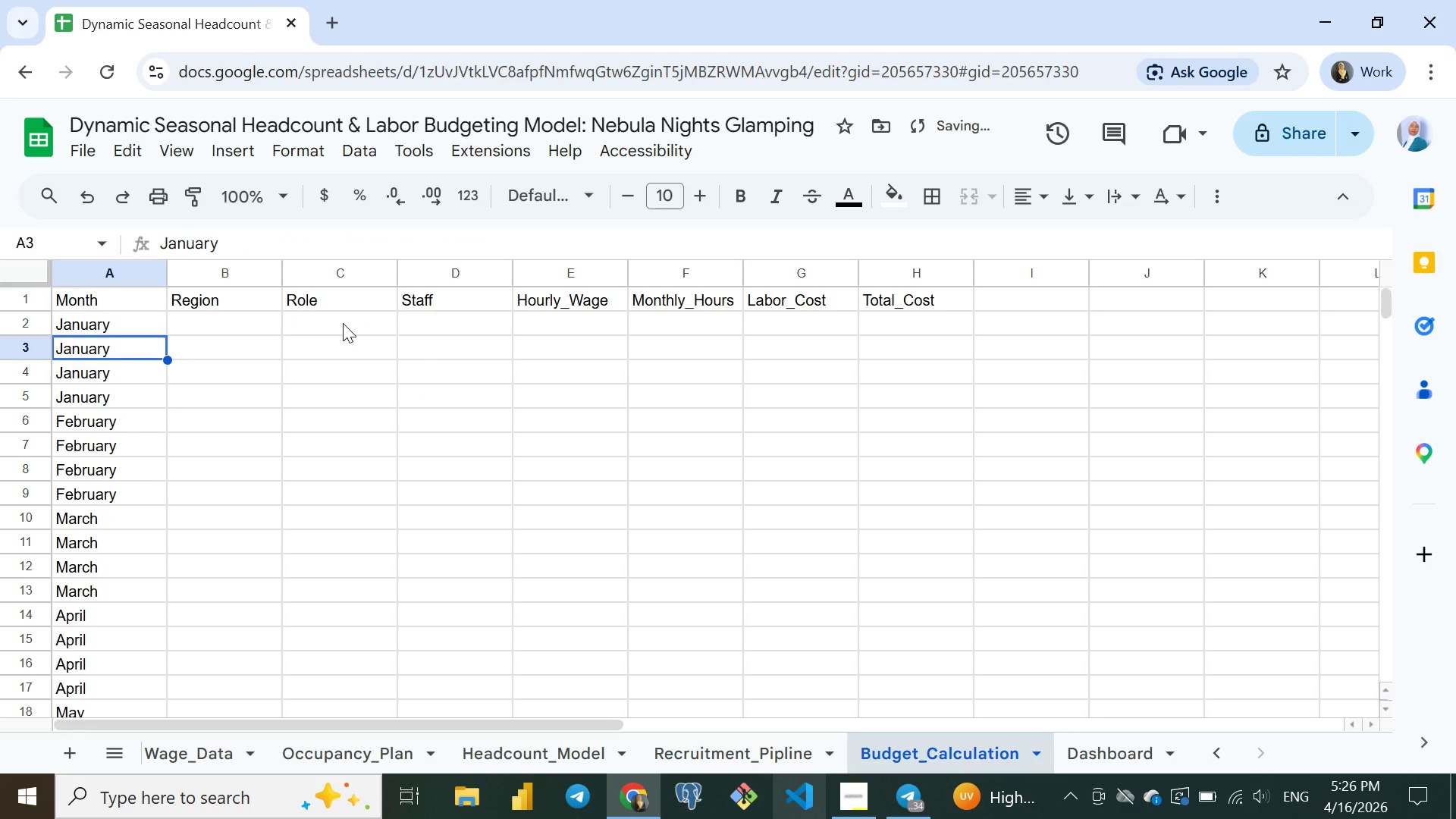 
key(2)
 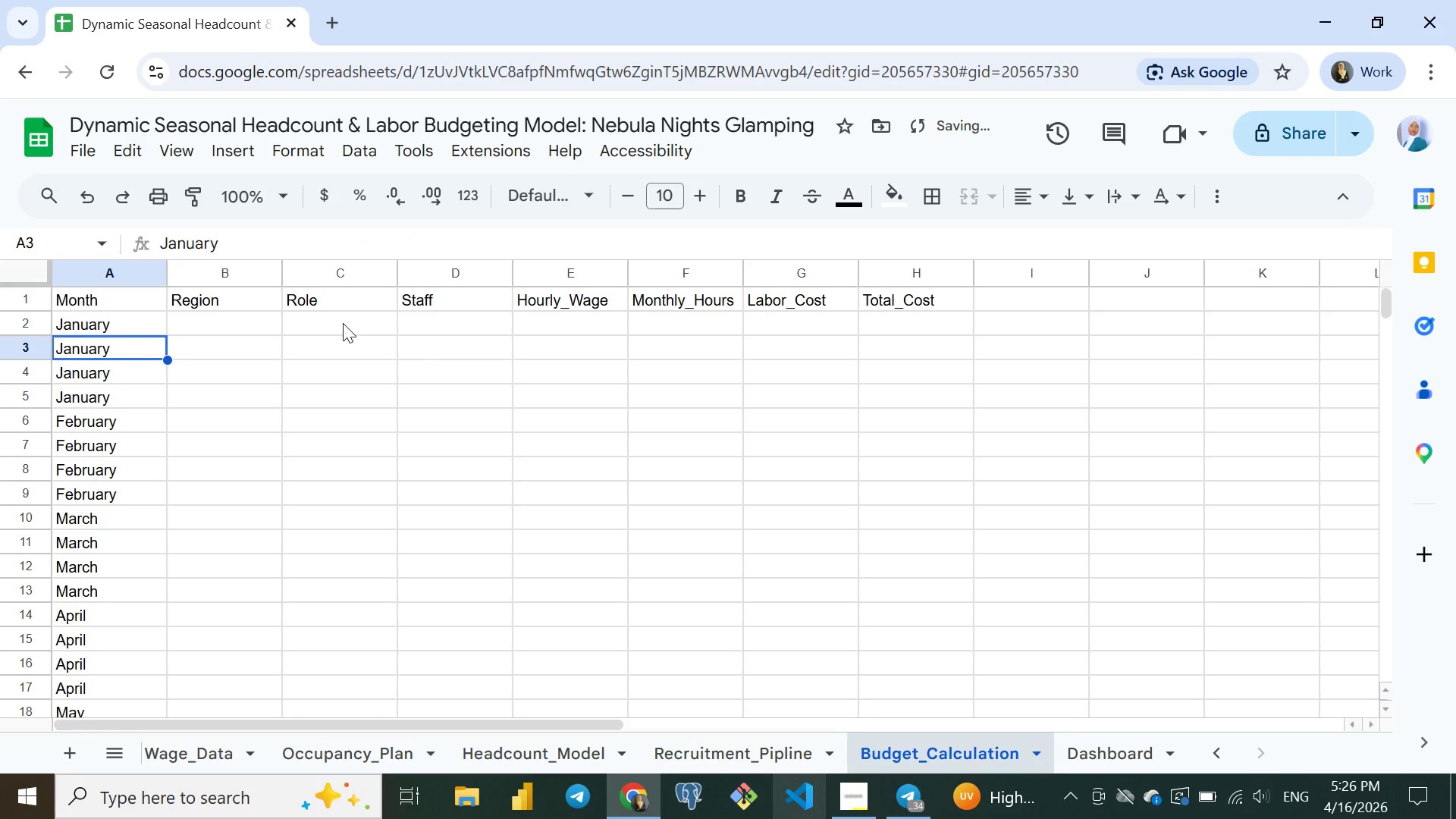 
key(Enter)
 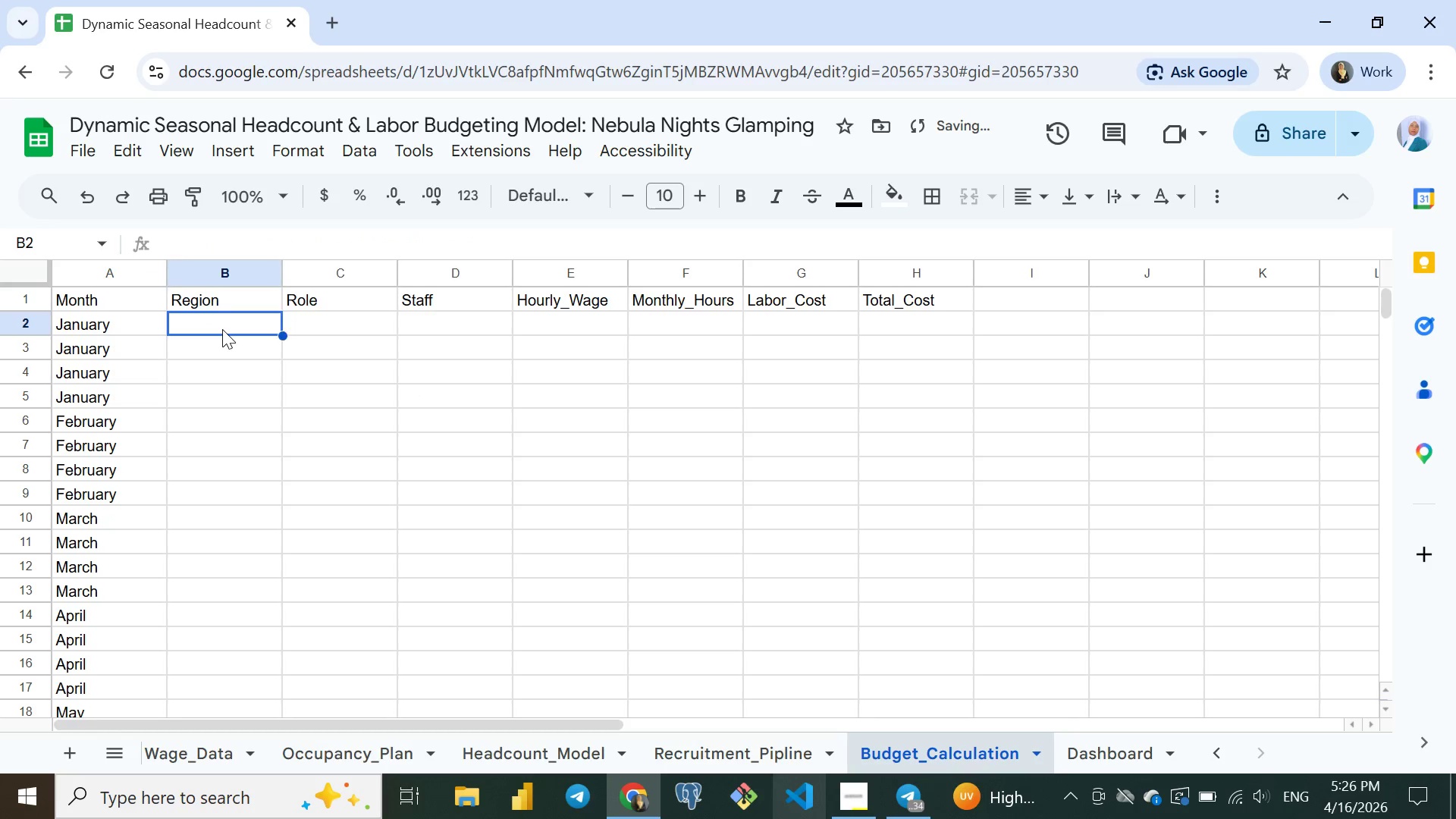 
left_click([222, 329])
 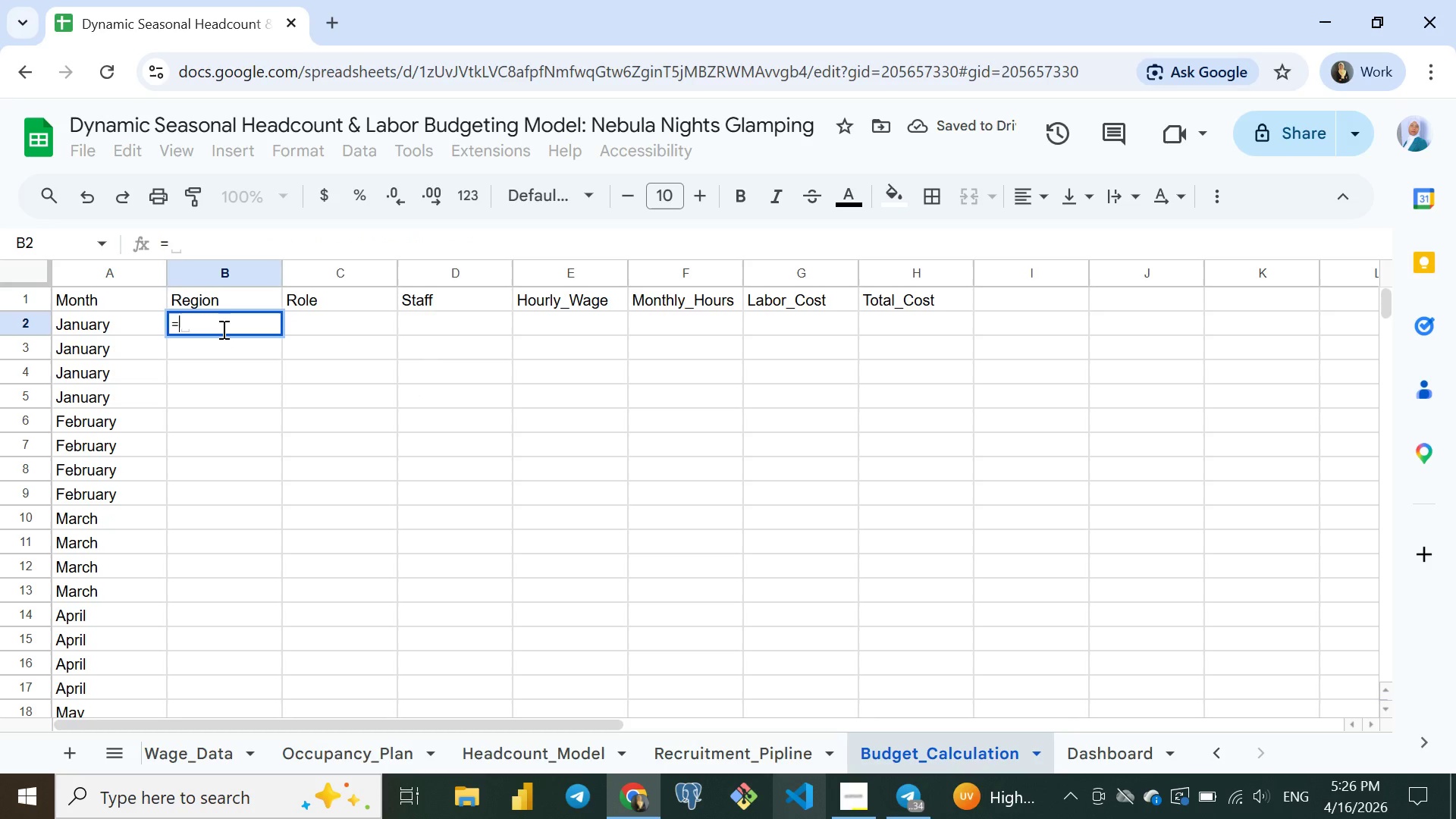 
type(=arra)
 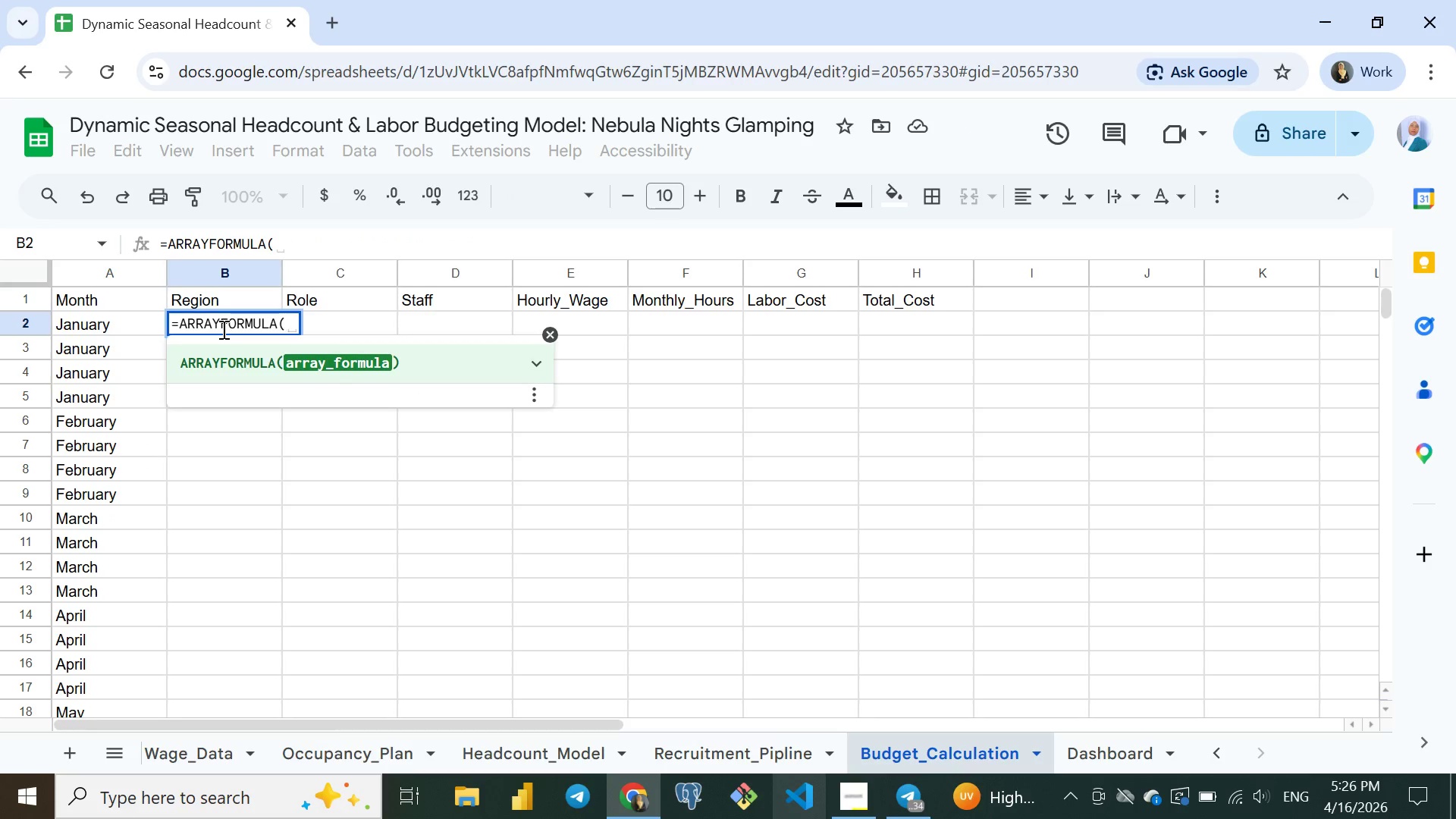 
key(Enter)
 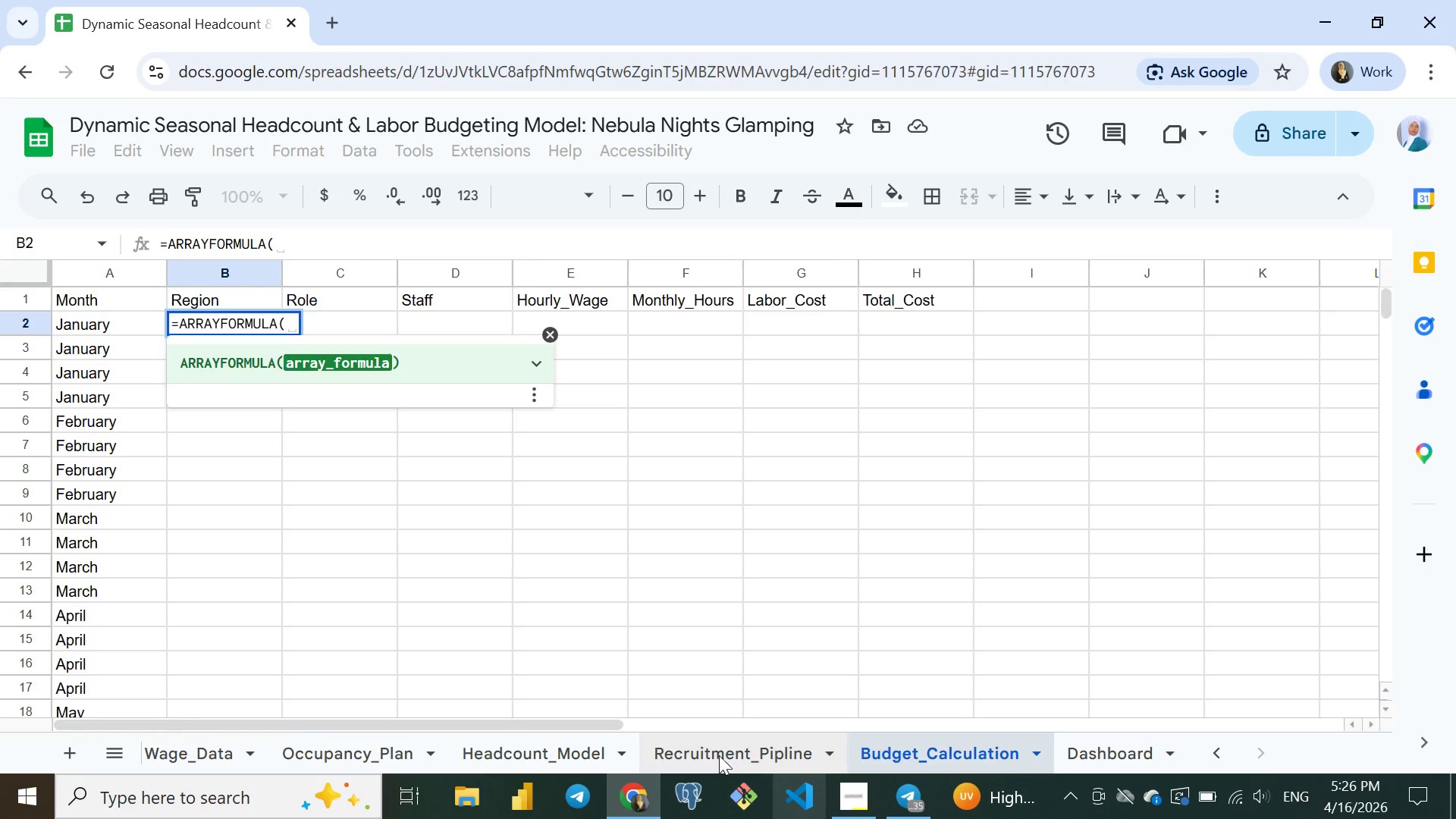 
left_click([719, 755])
 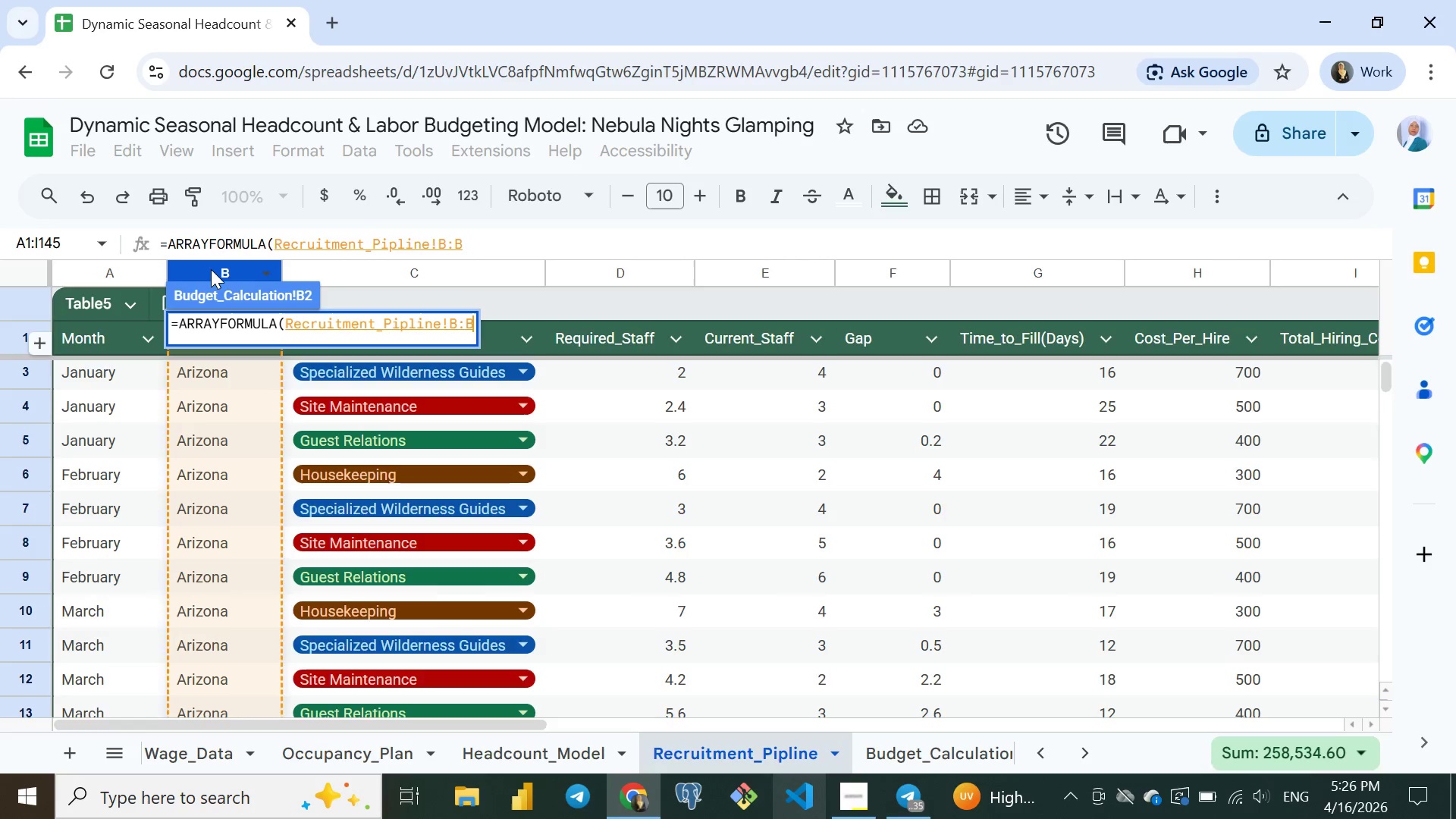 
left_click([211, 269])
 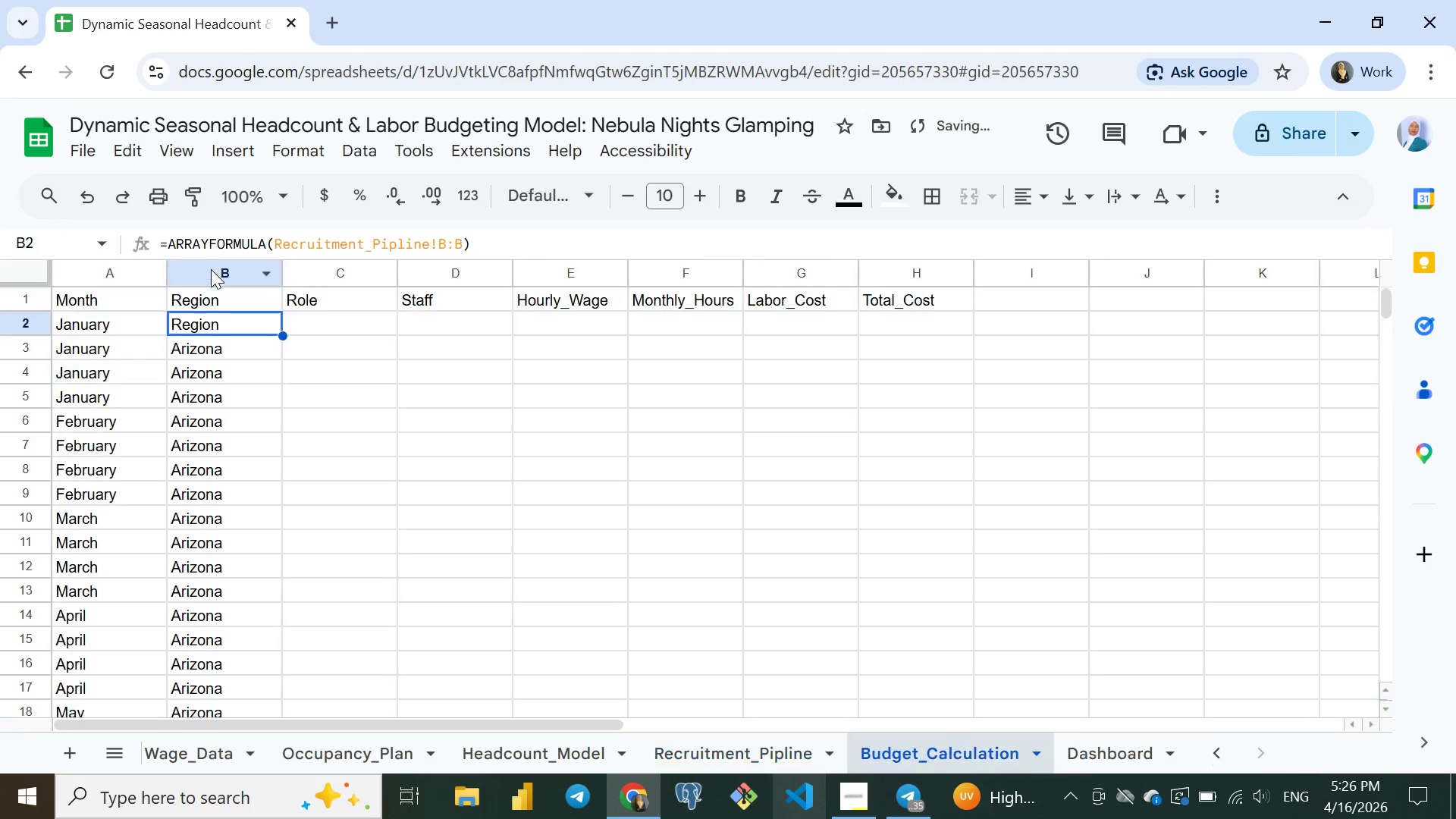 
key(Enter)
 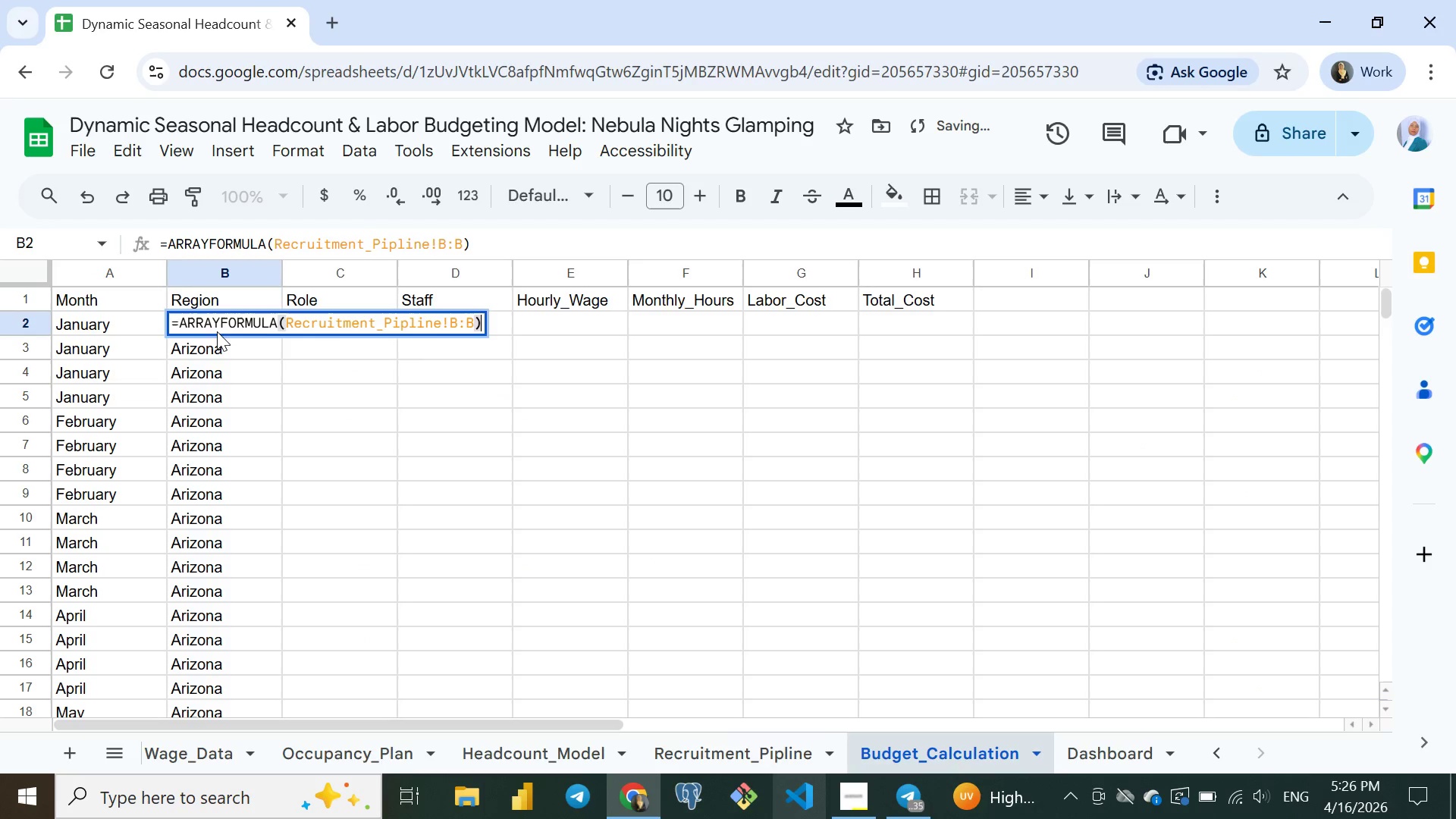 
double_click([217, 331])
 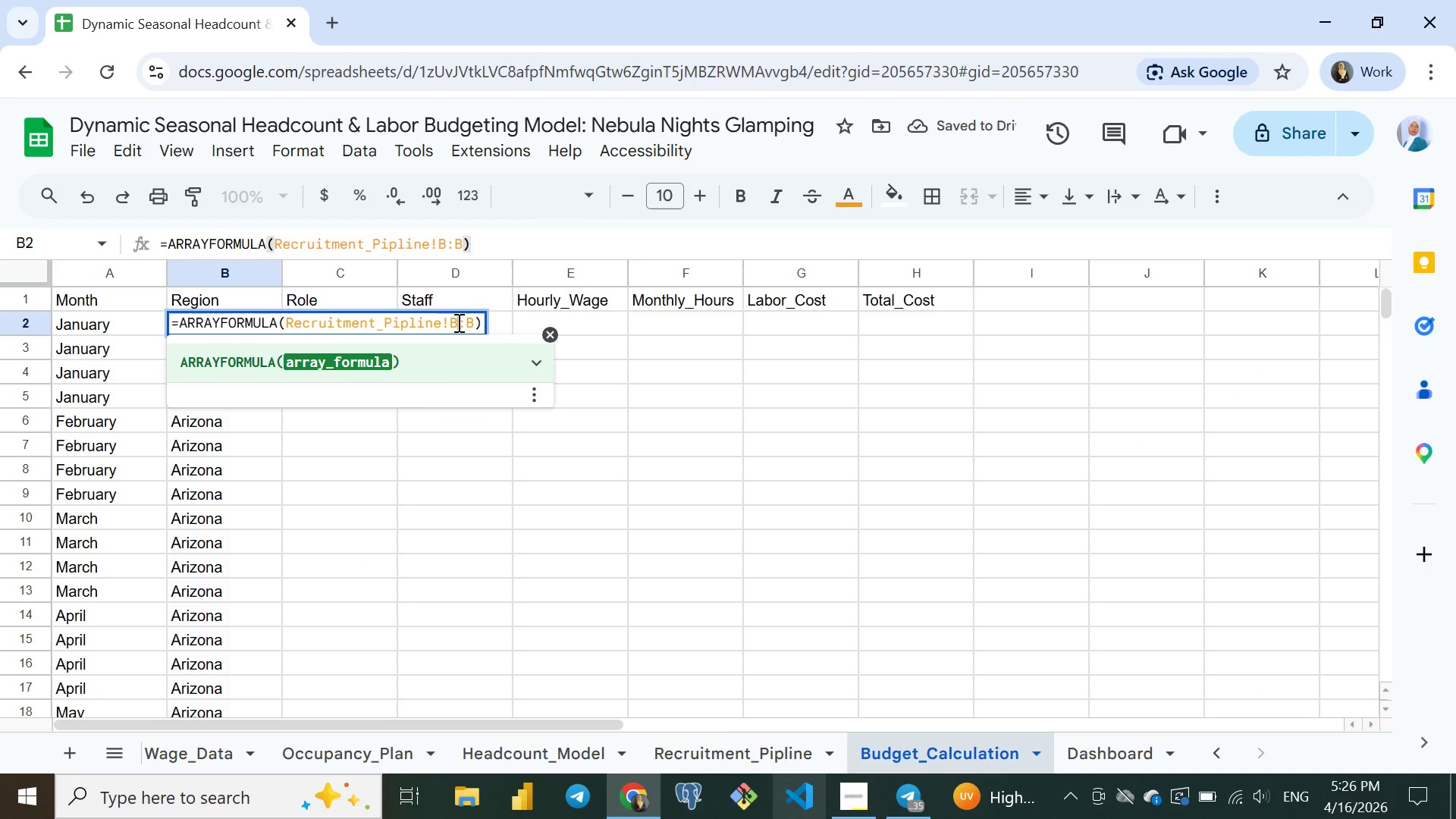 
left_click([457, 322])
 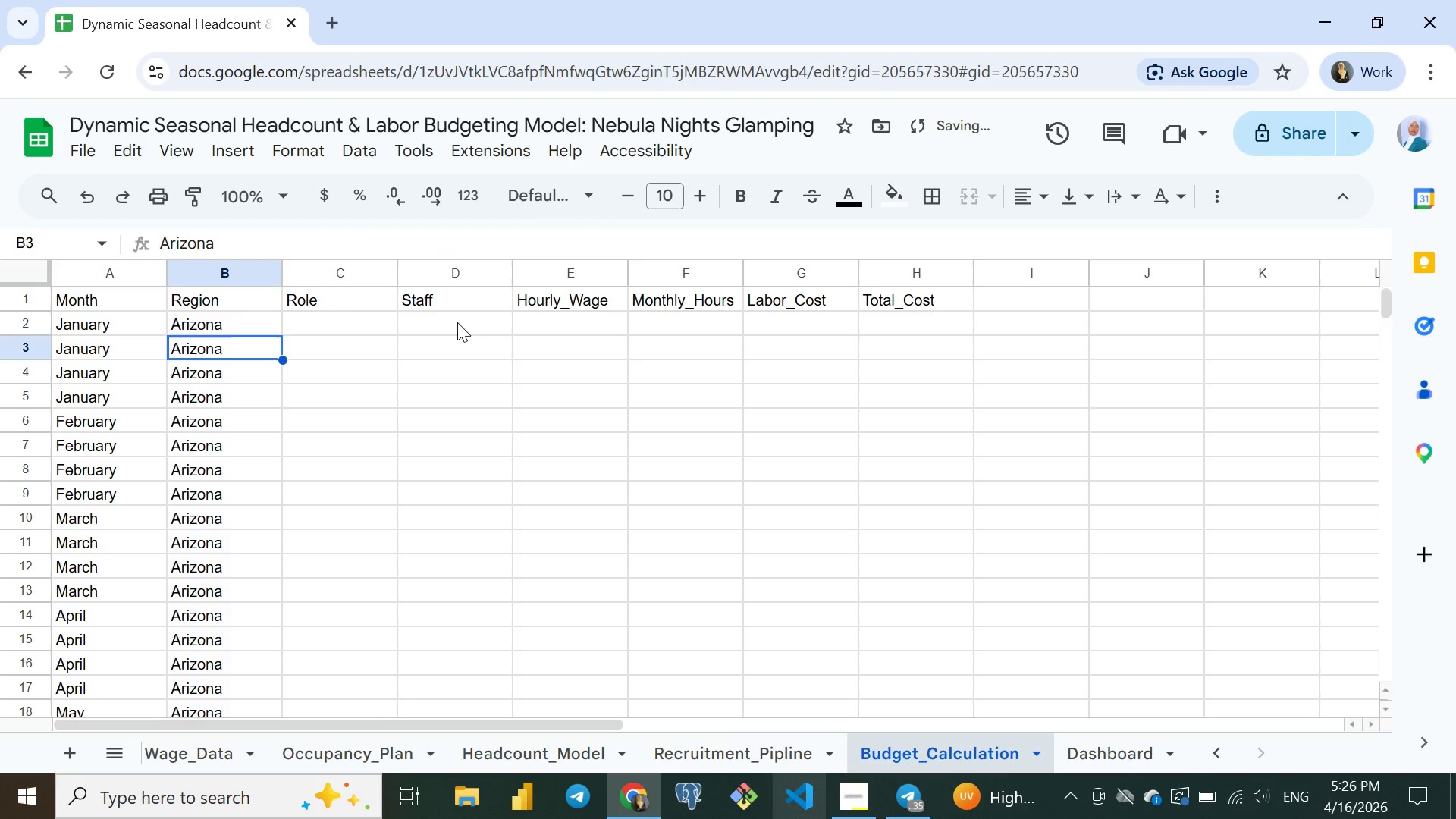 
key(2)
 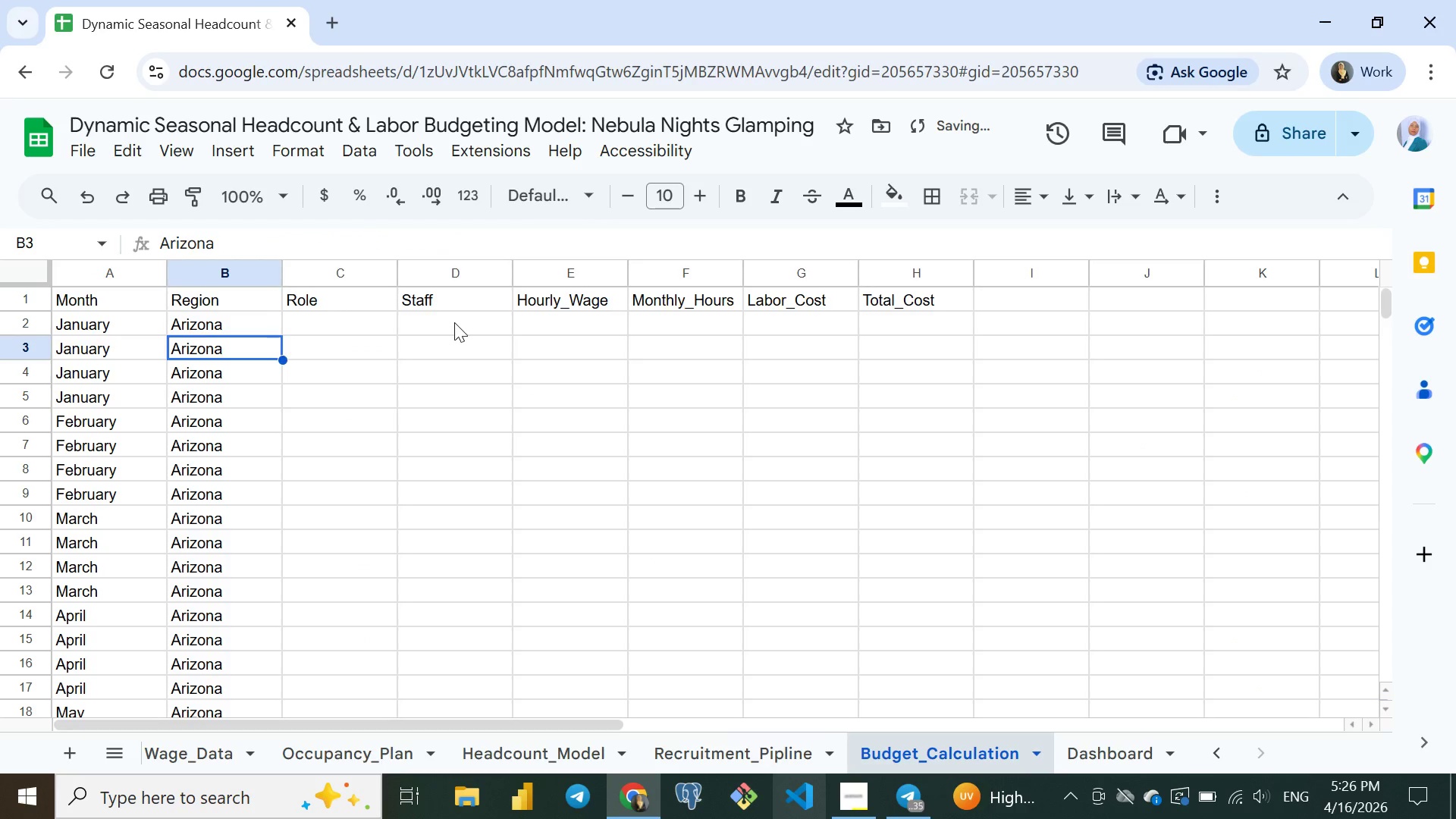 
key(Enter)
 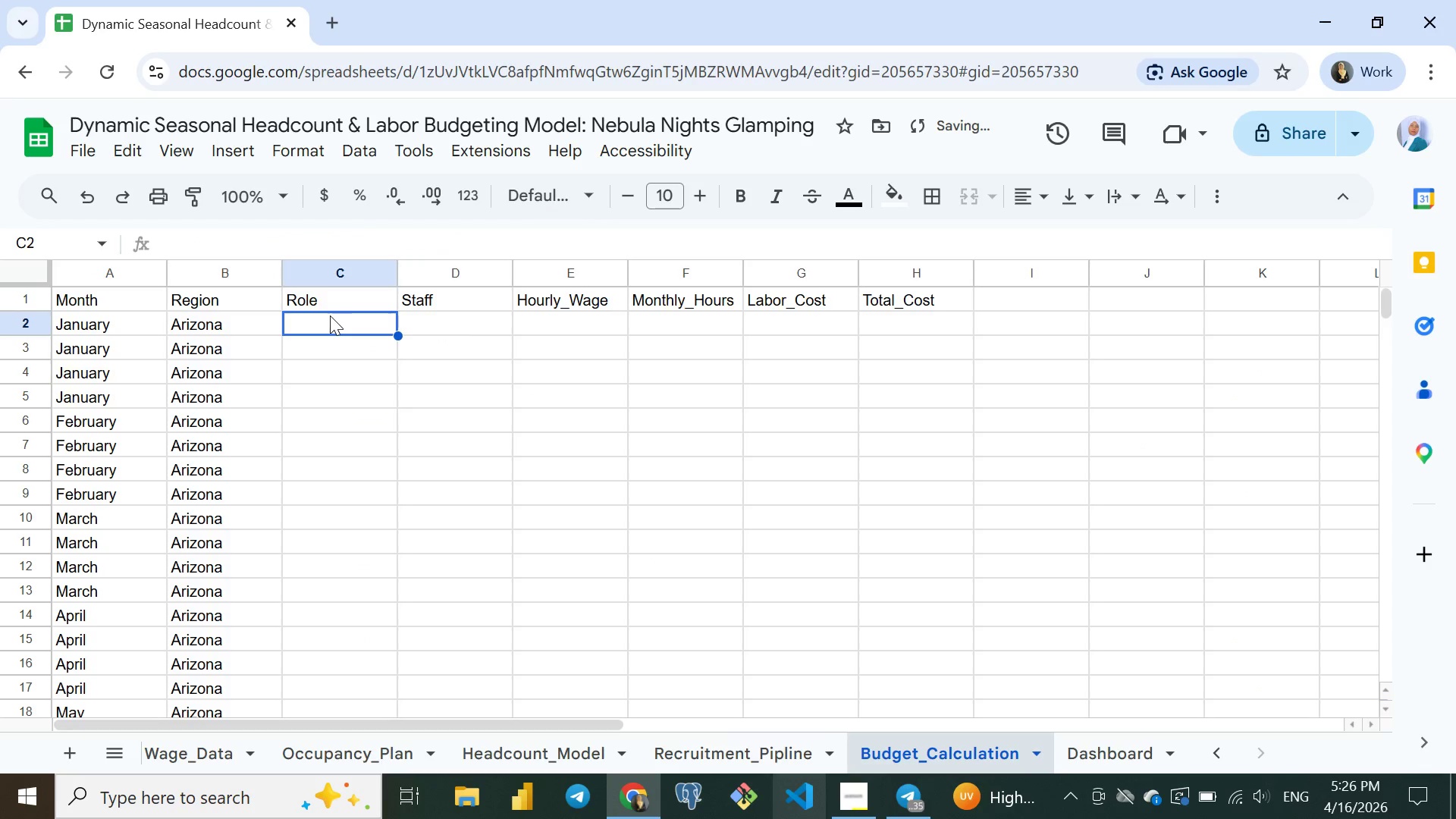 
left_click([330, 315])
 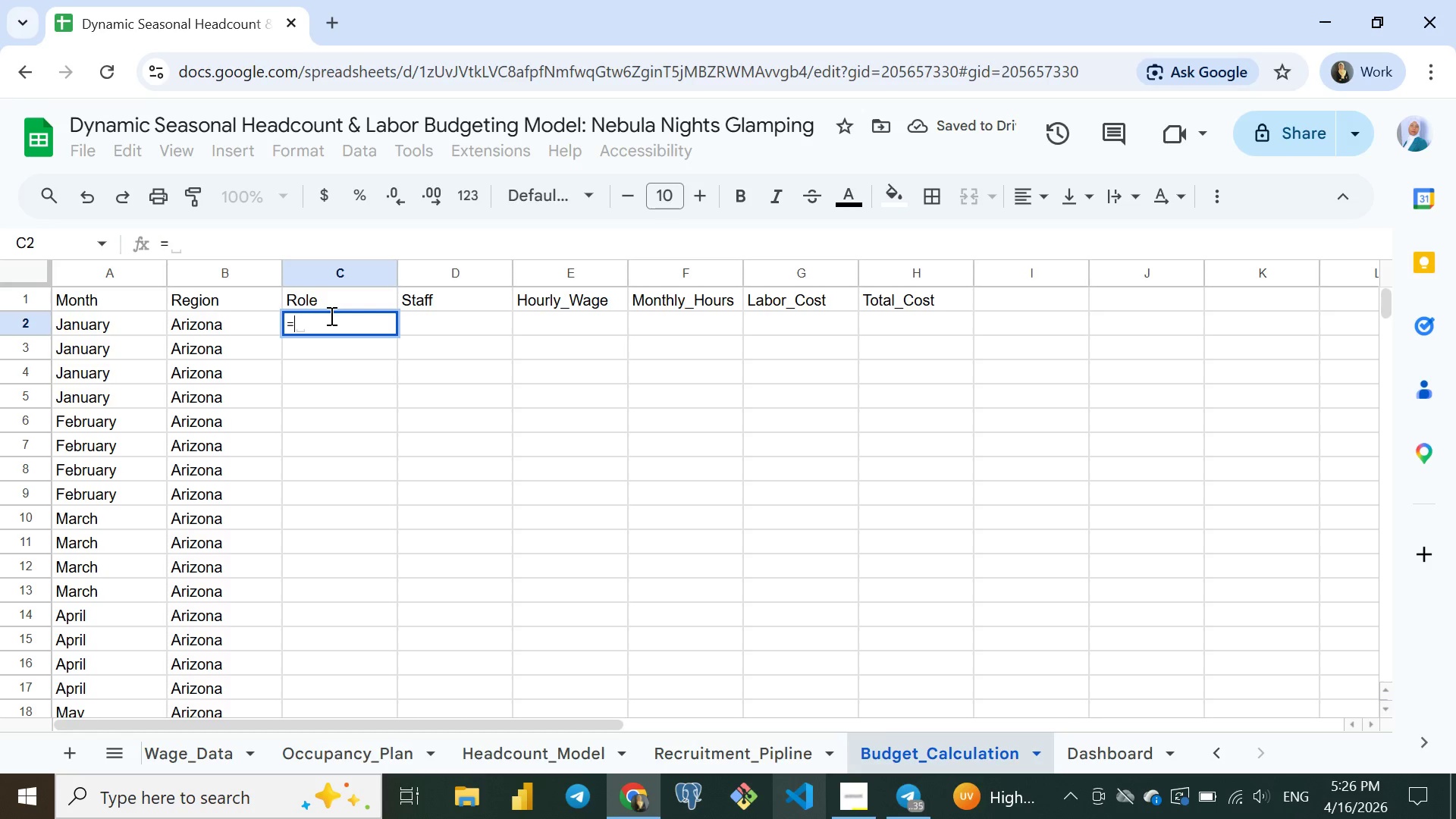 
type(=arr)
 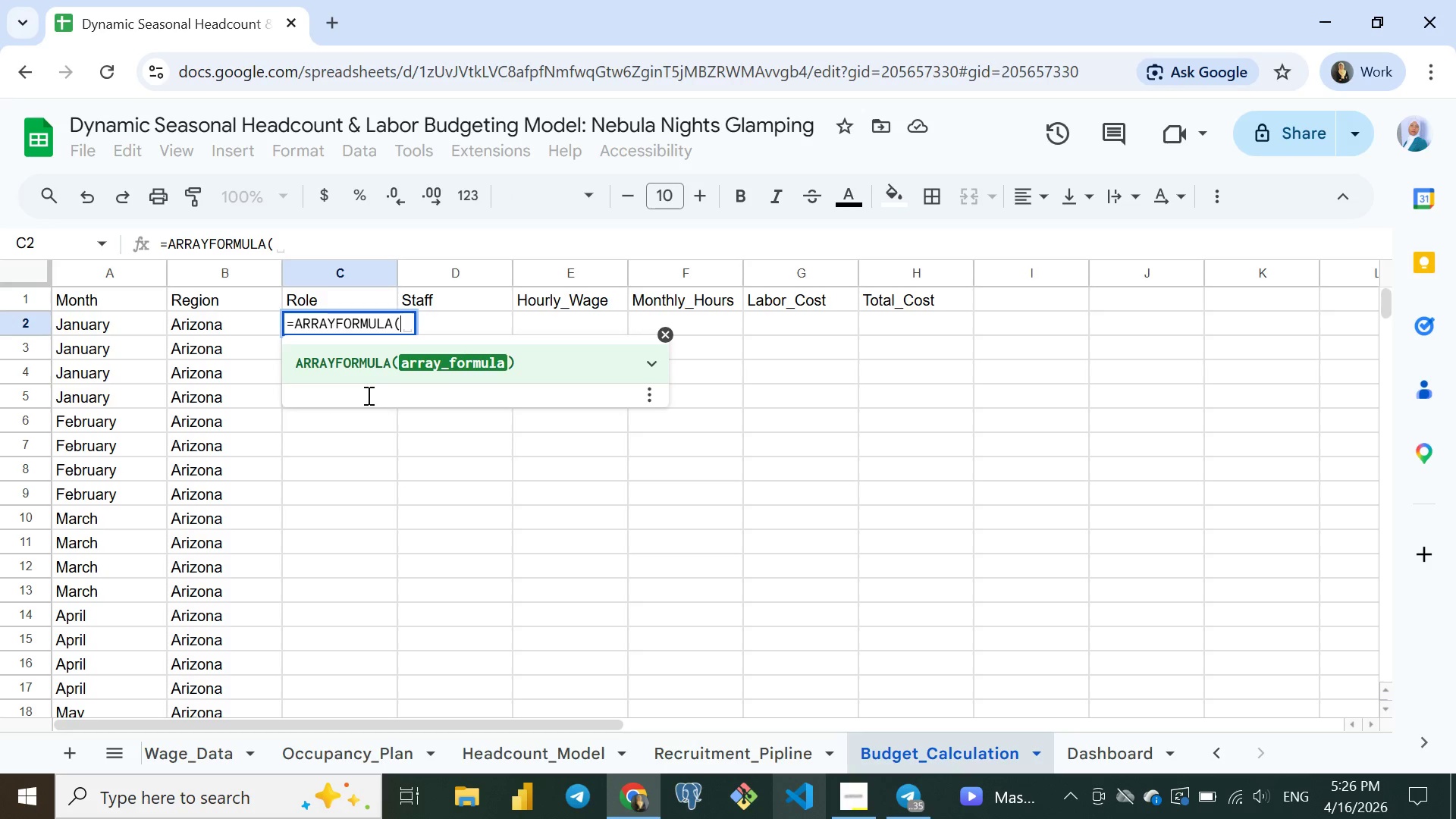 
key(Enter)
 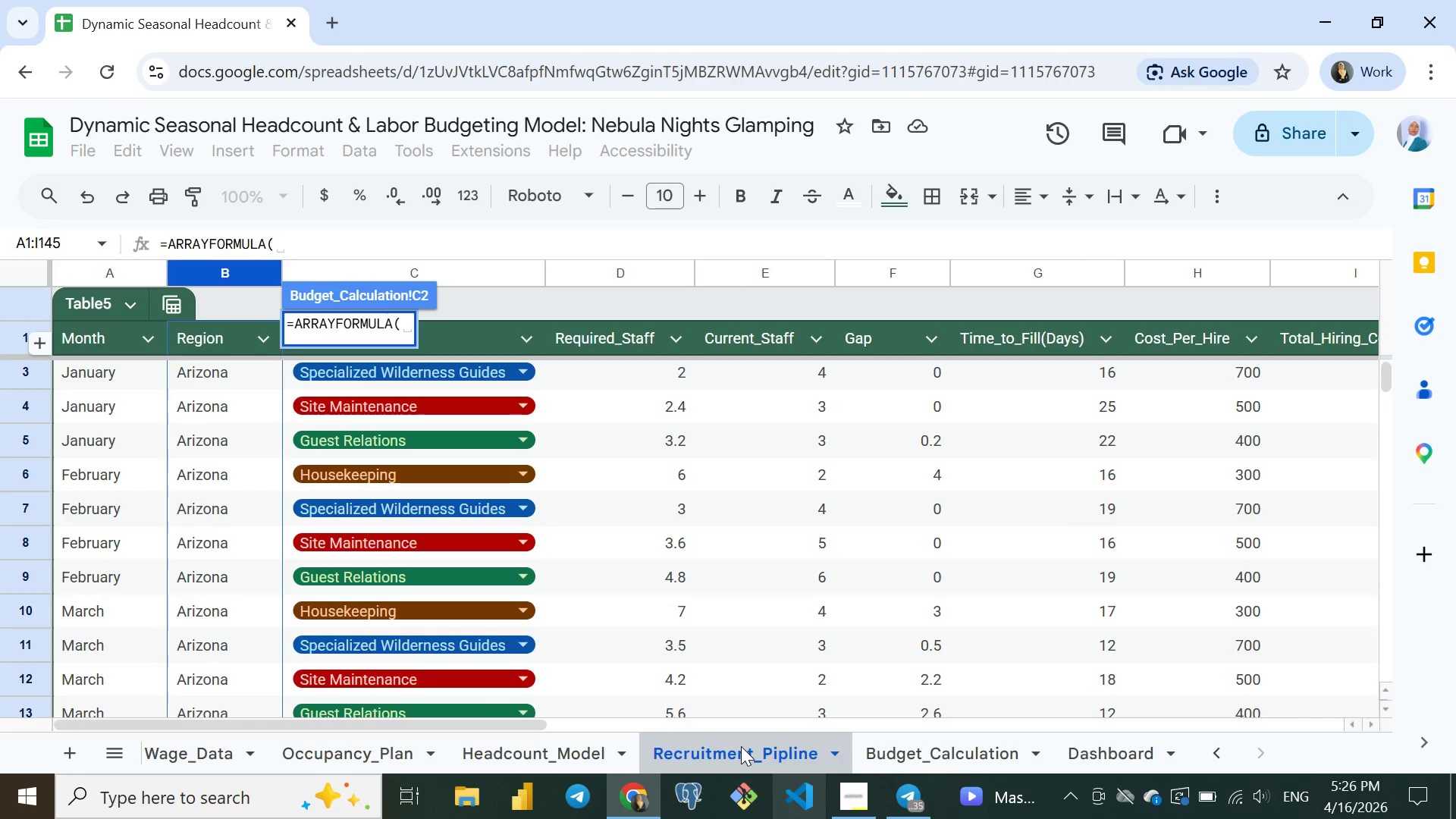 
left_click([741, 746])
 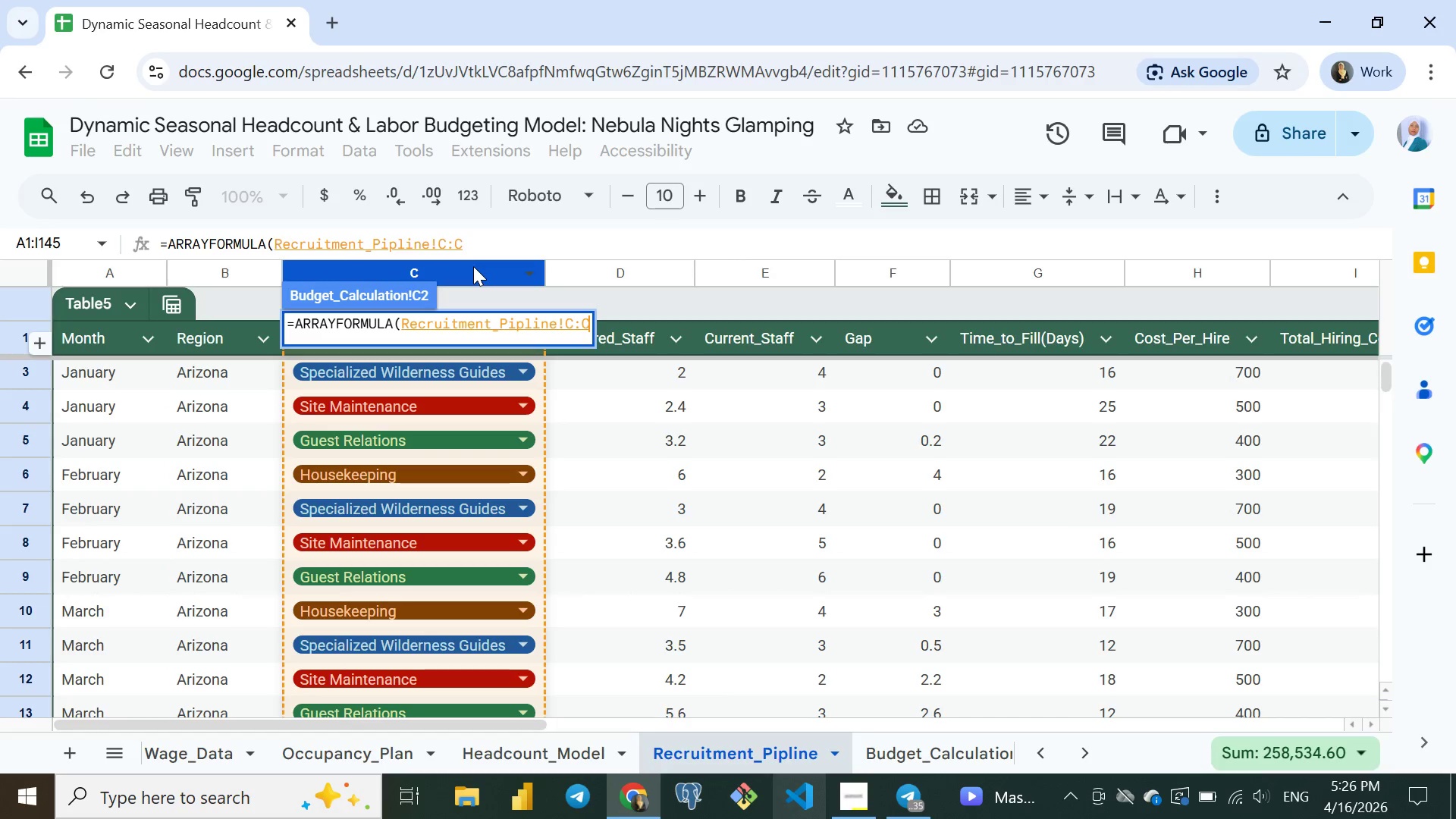 
left_click([473, 266])
 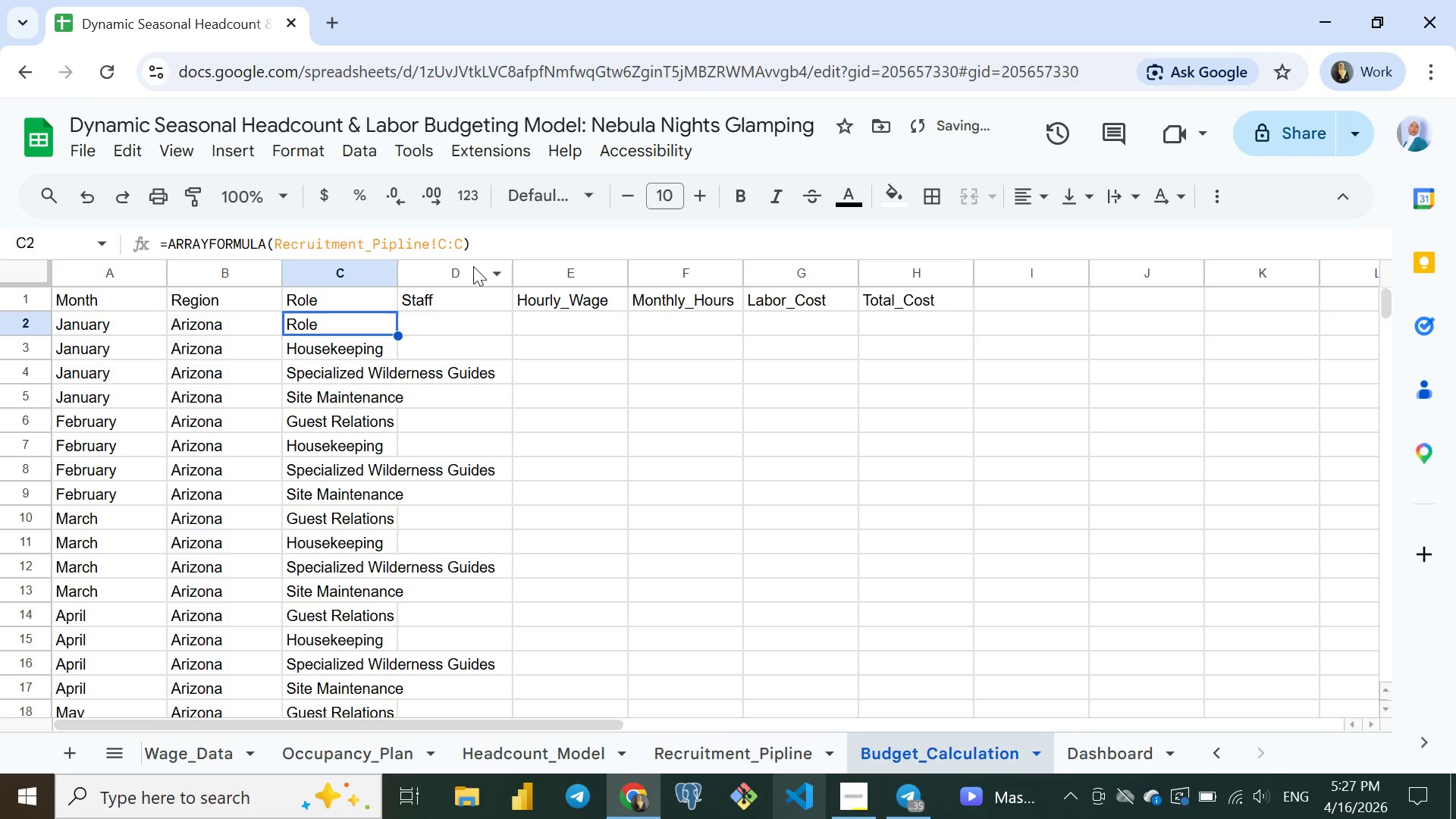 
key(Enter)
 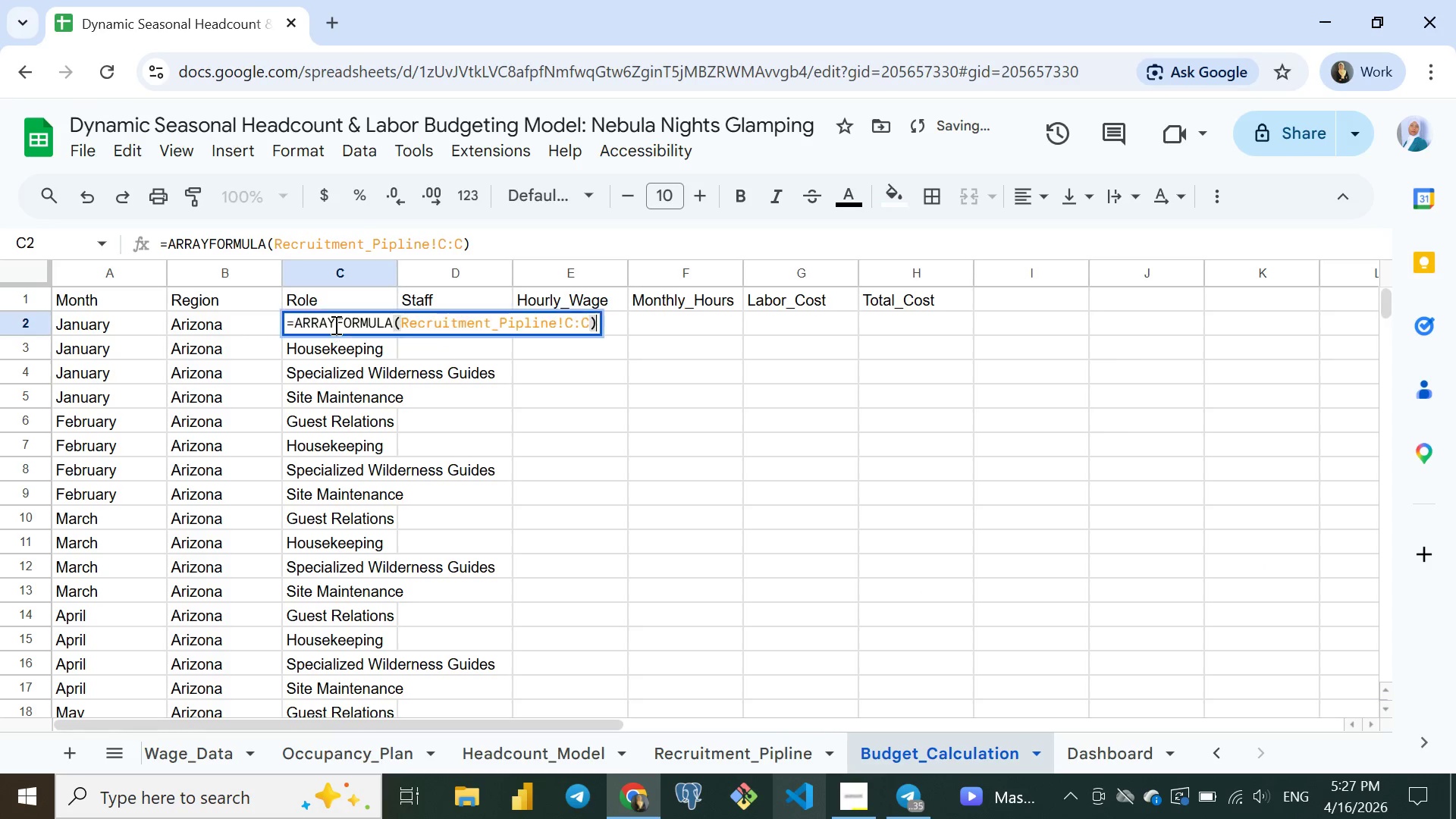 
double_click([334, 325])
 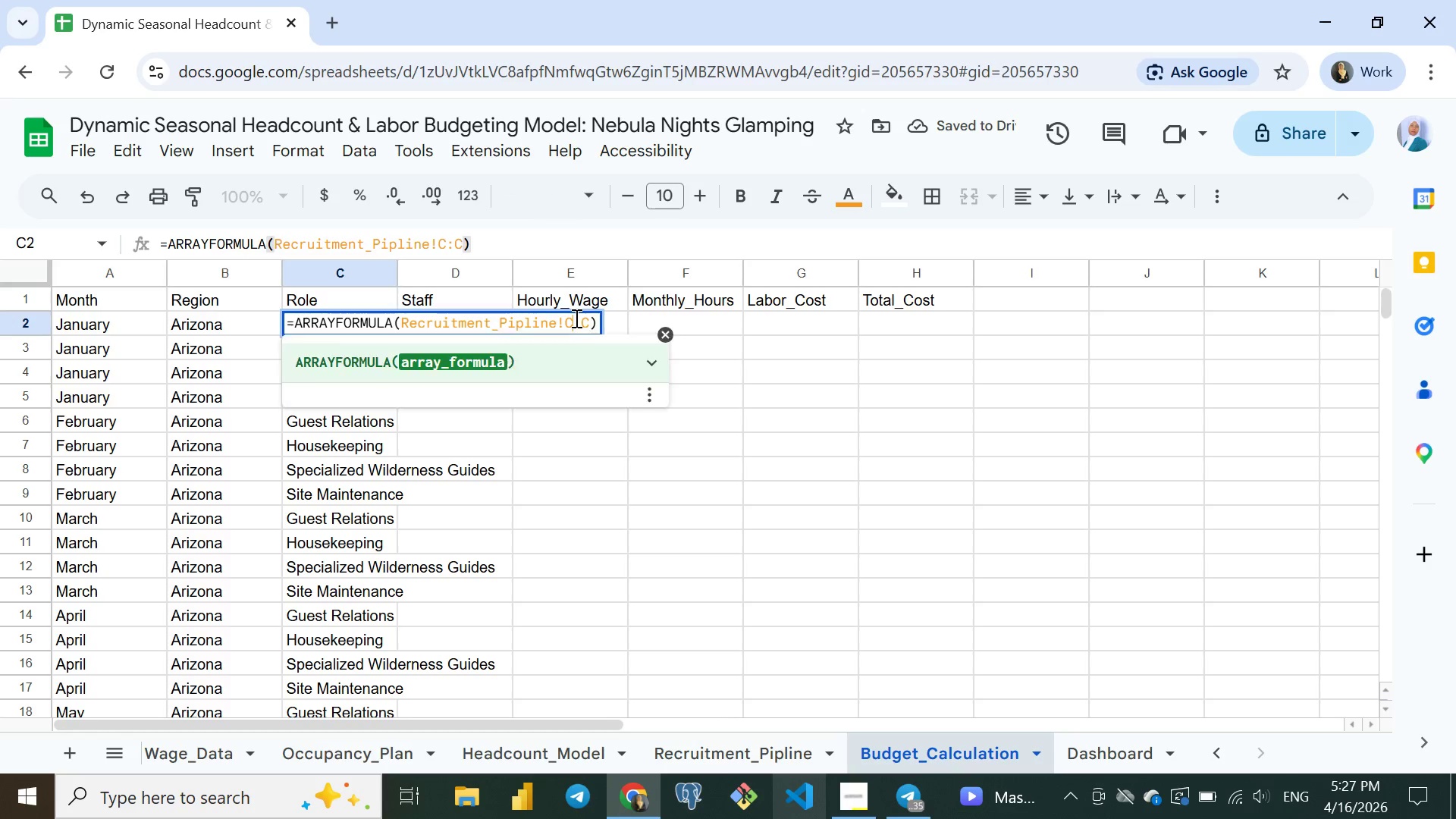 
left_click([575, 318])
 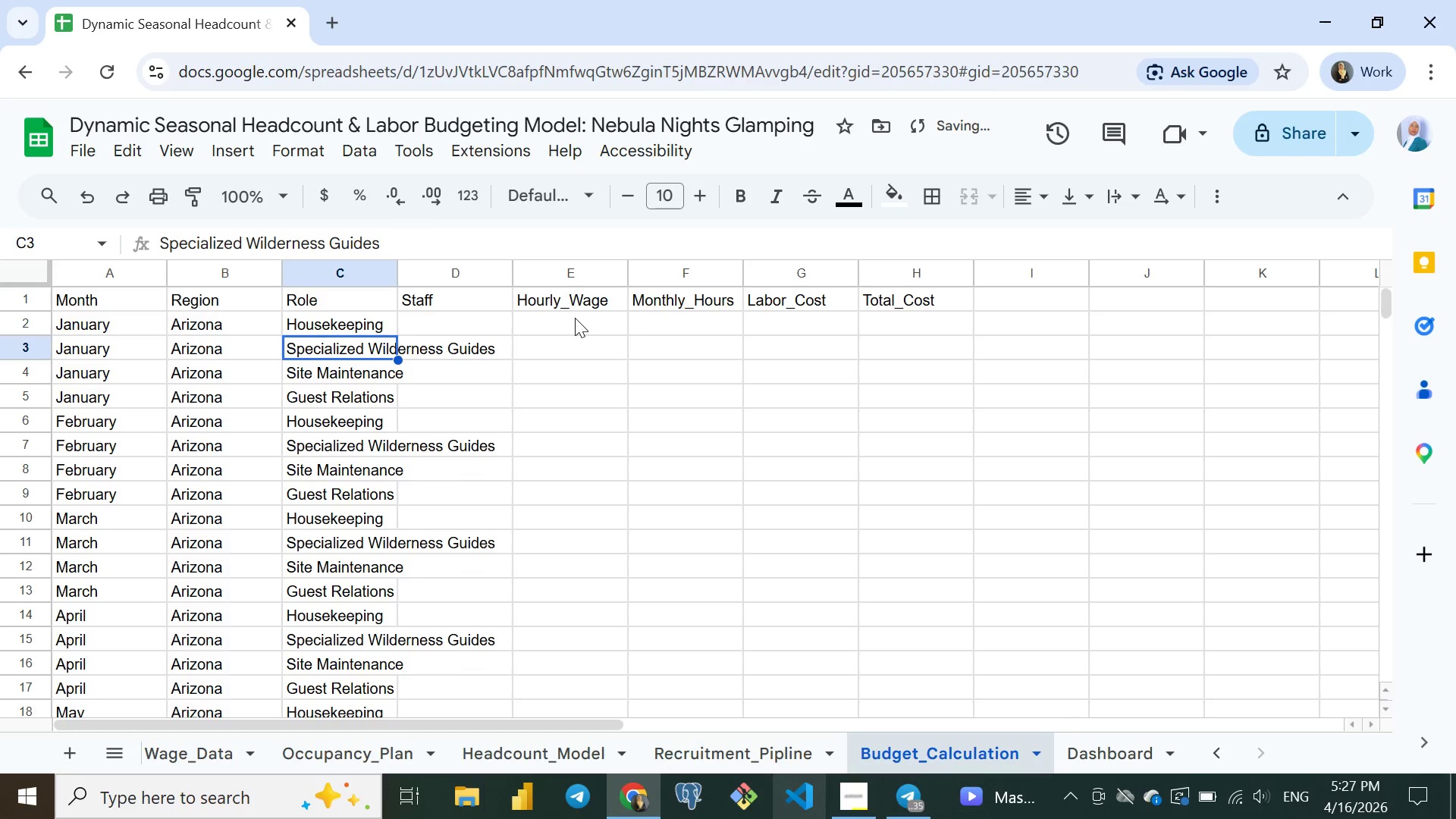 
key(2)
 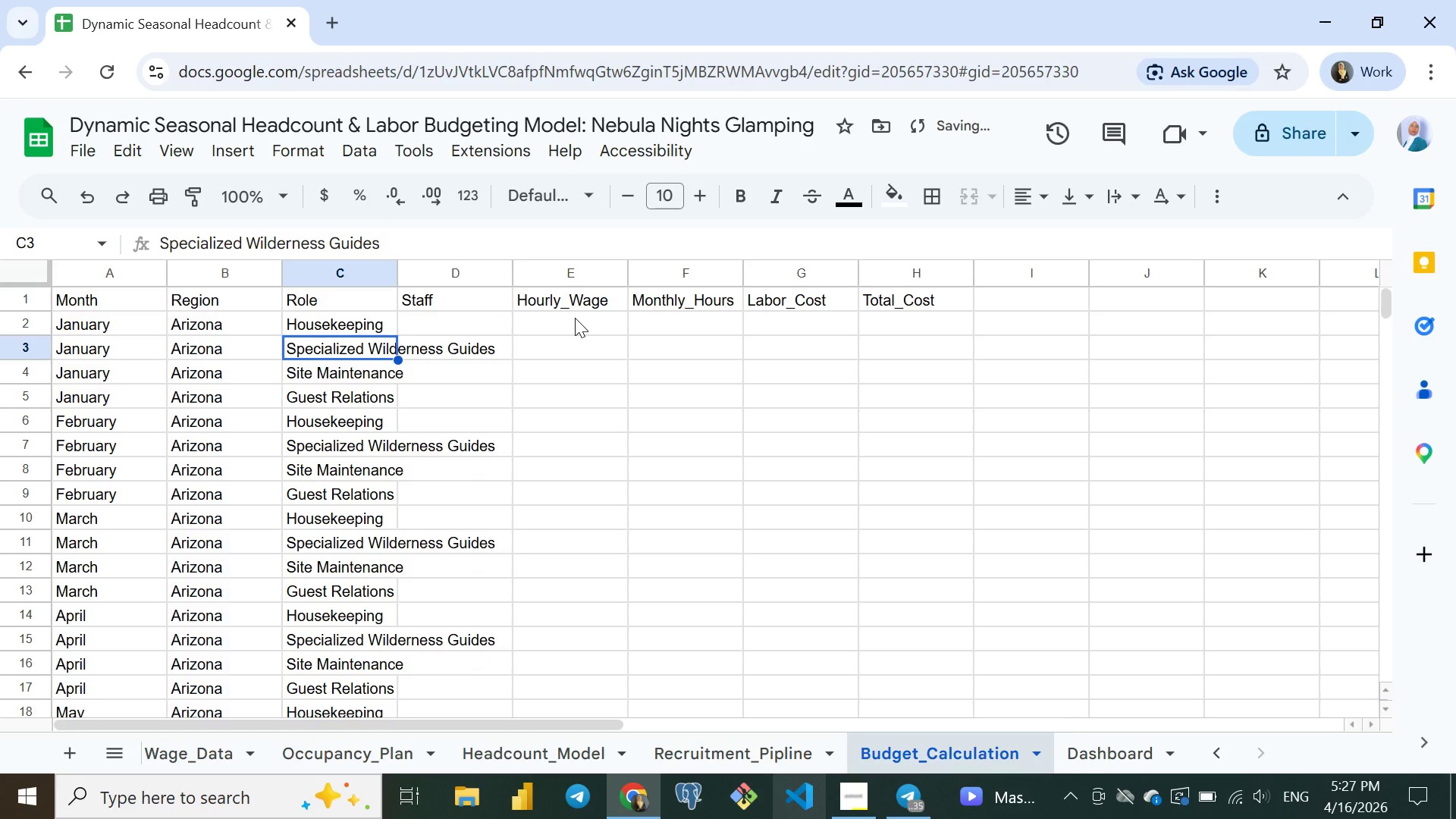 
key(Enter)
 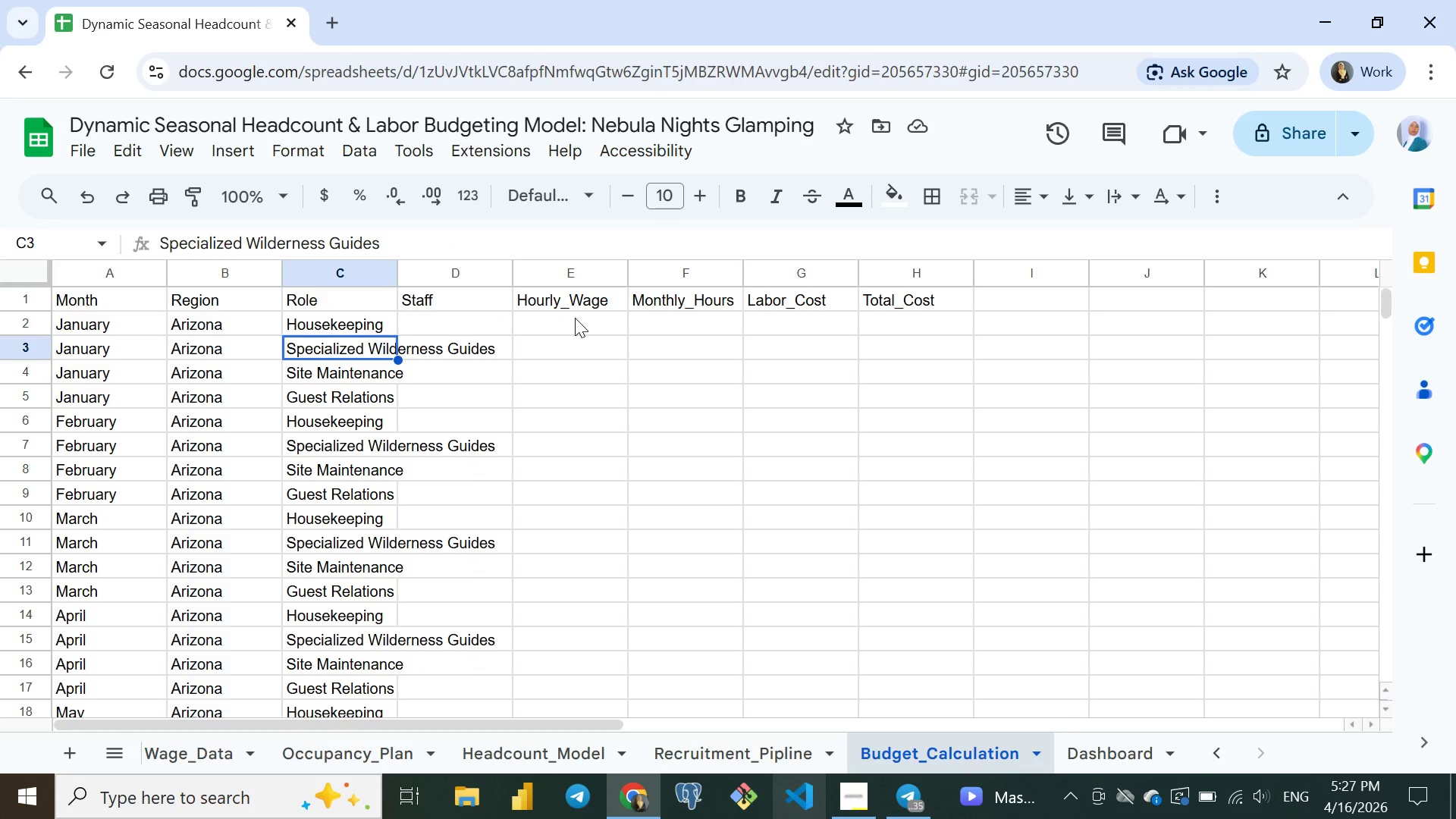 
wait(19.2)
 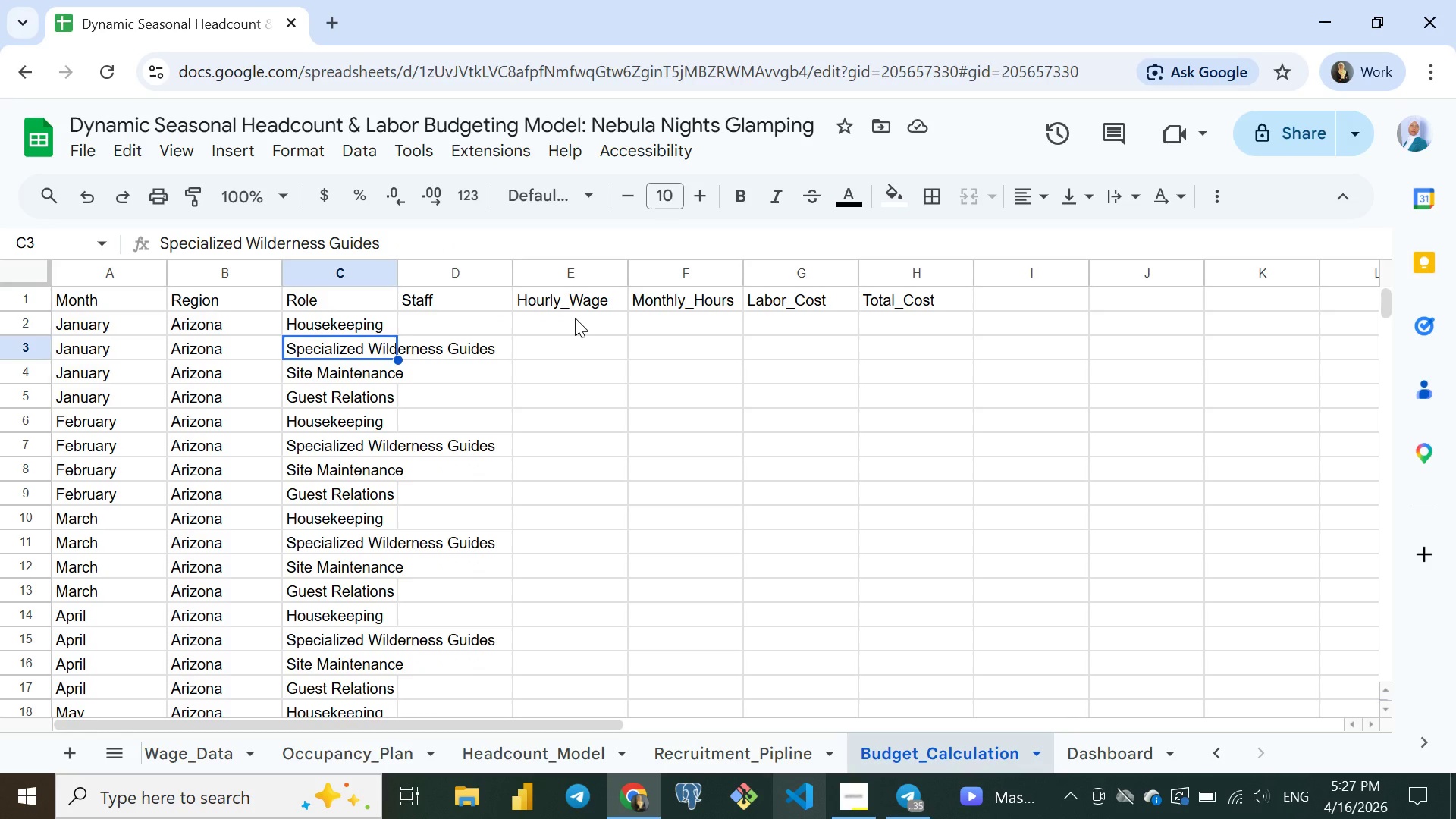 
left_click([565, 323])
 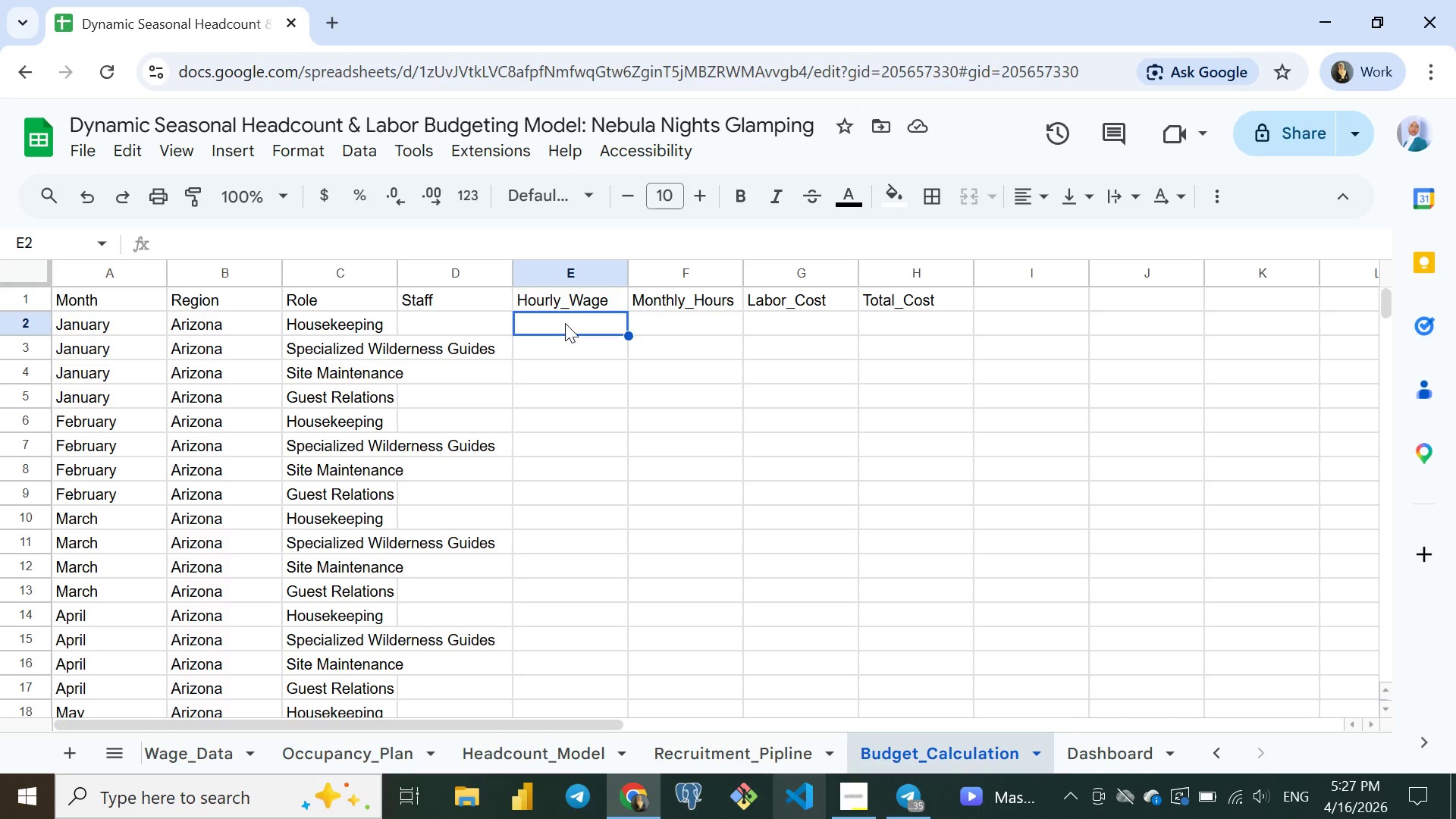 
wait(15.17)
 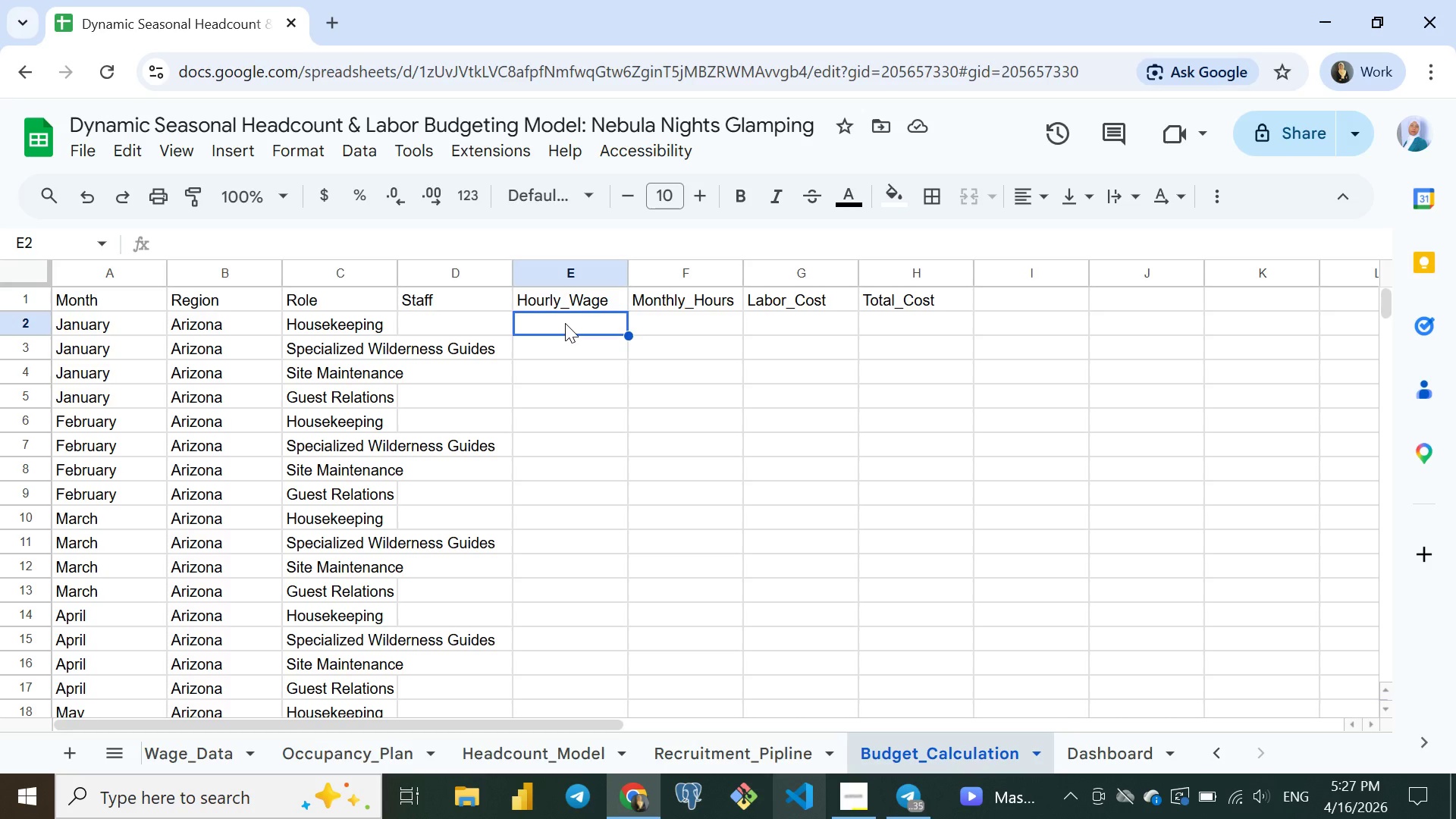 
double_click([397, 273])
 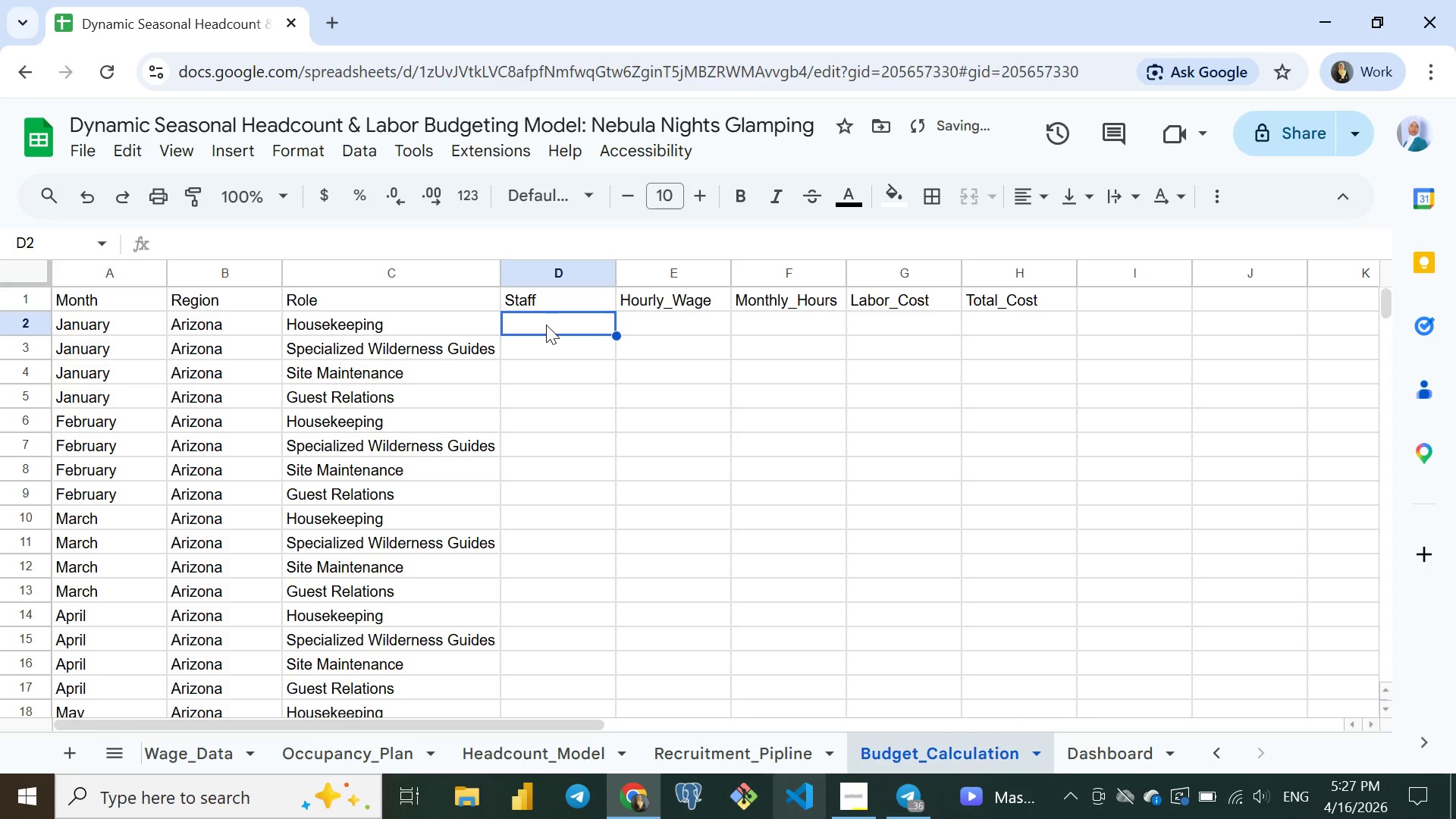 
left_click([546, 325])
 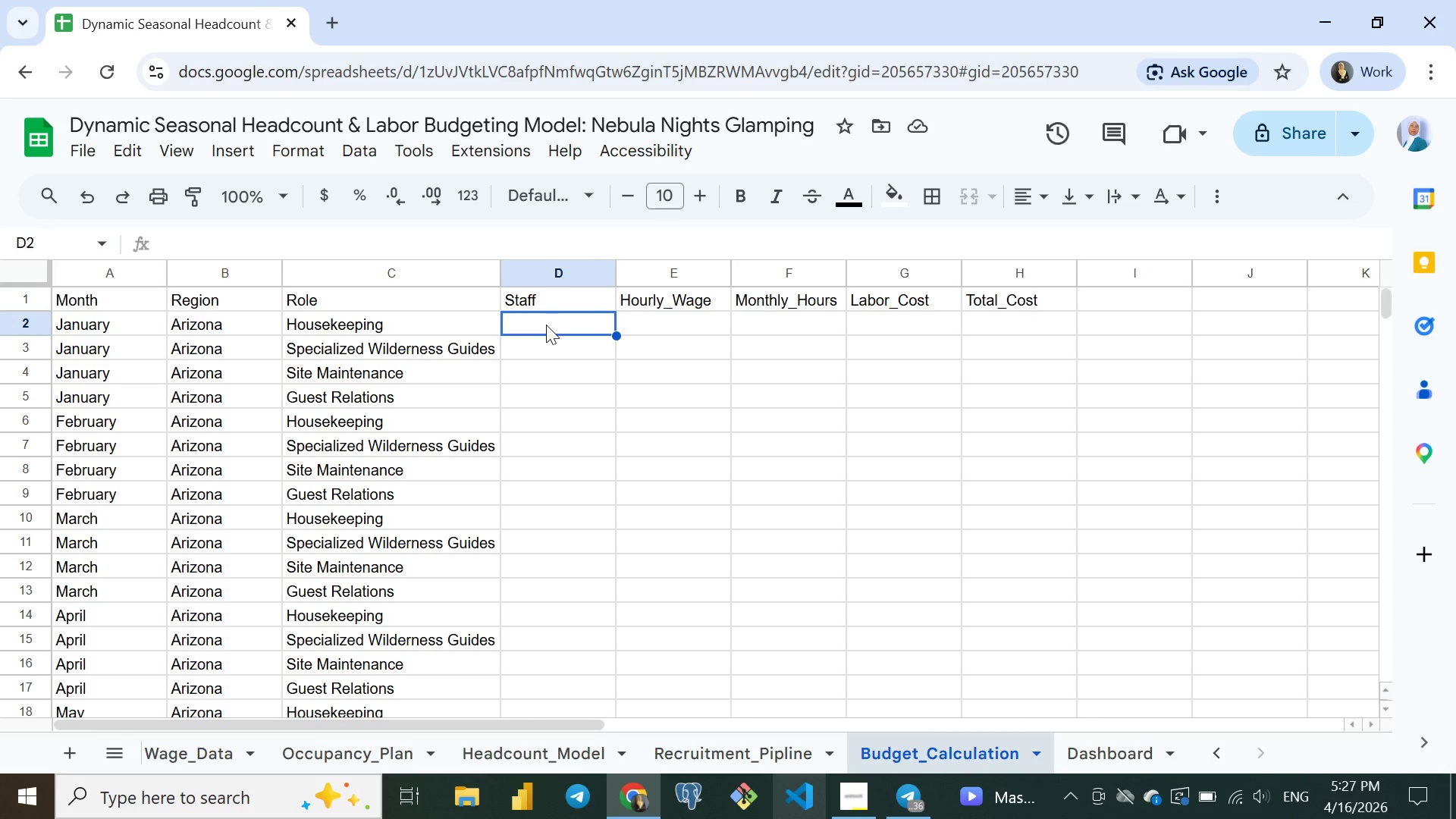 
wait(12.51)
 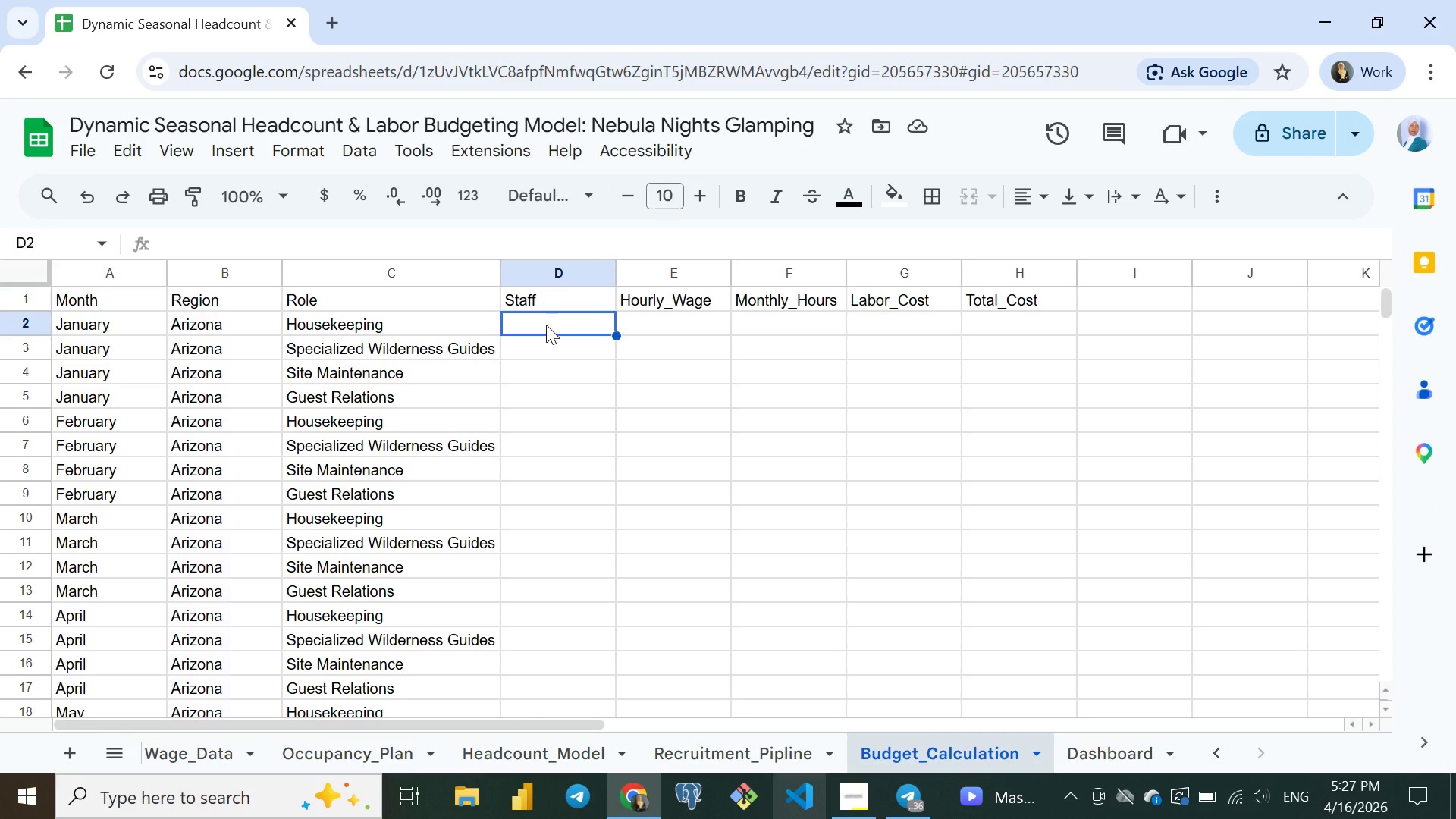 
type(=sum)
 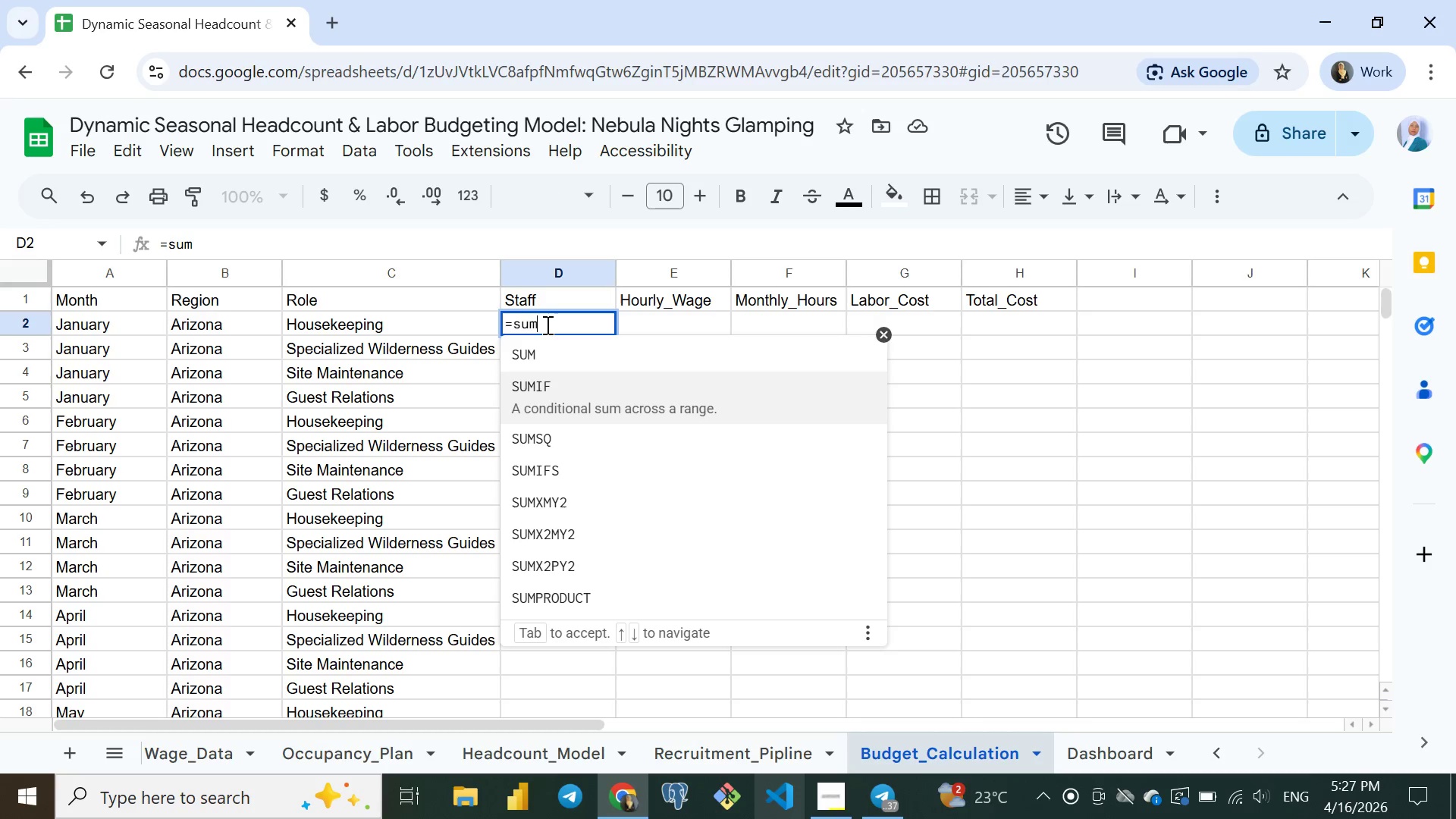 
key(ArrowDown)
 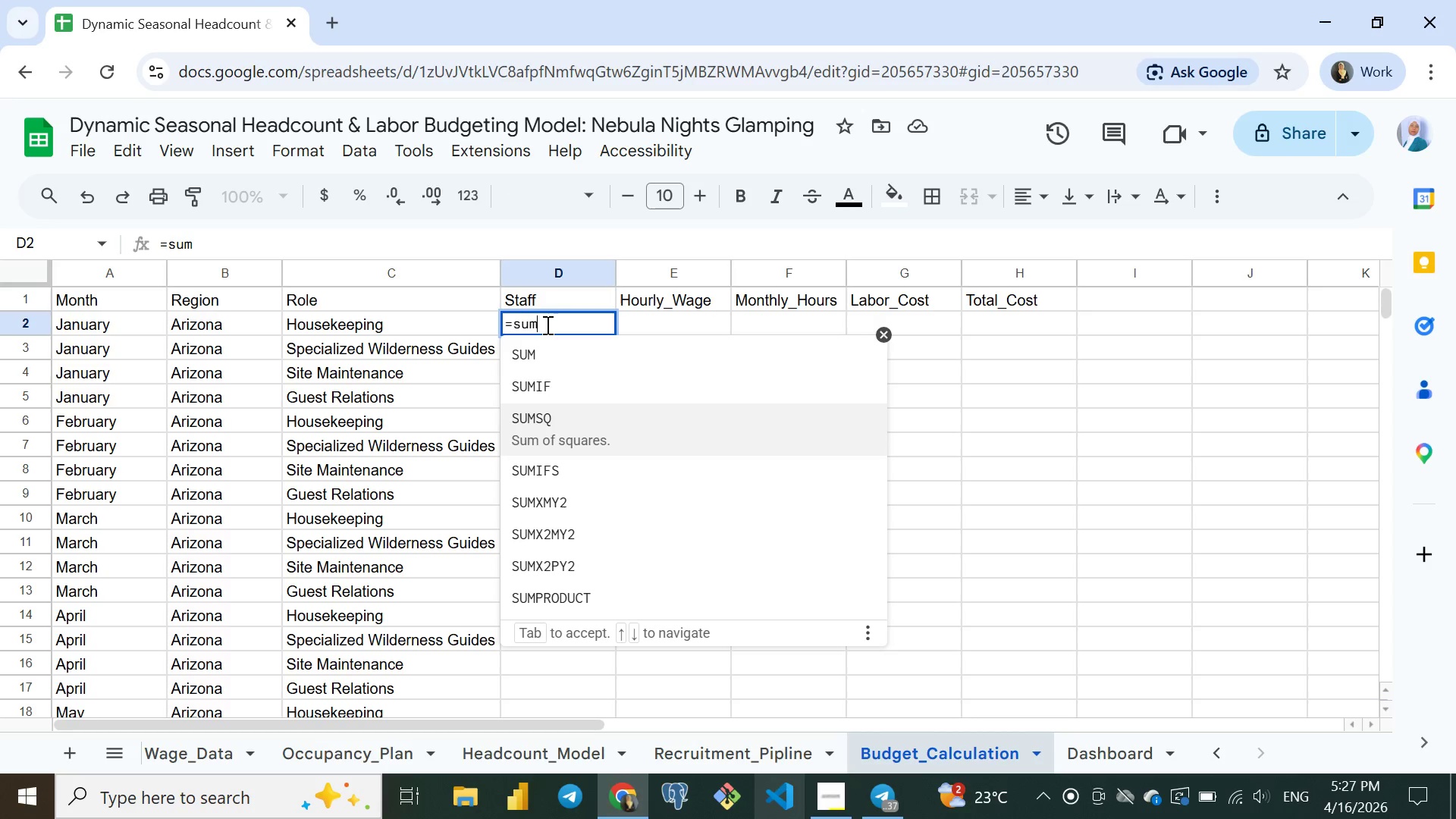 
key(ArrowDown)
 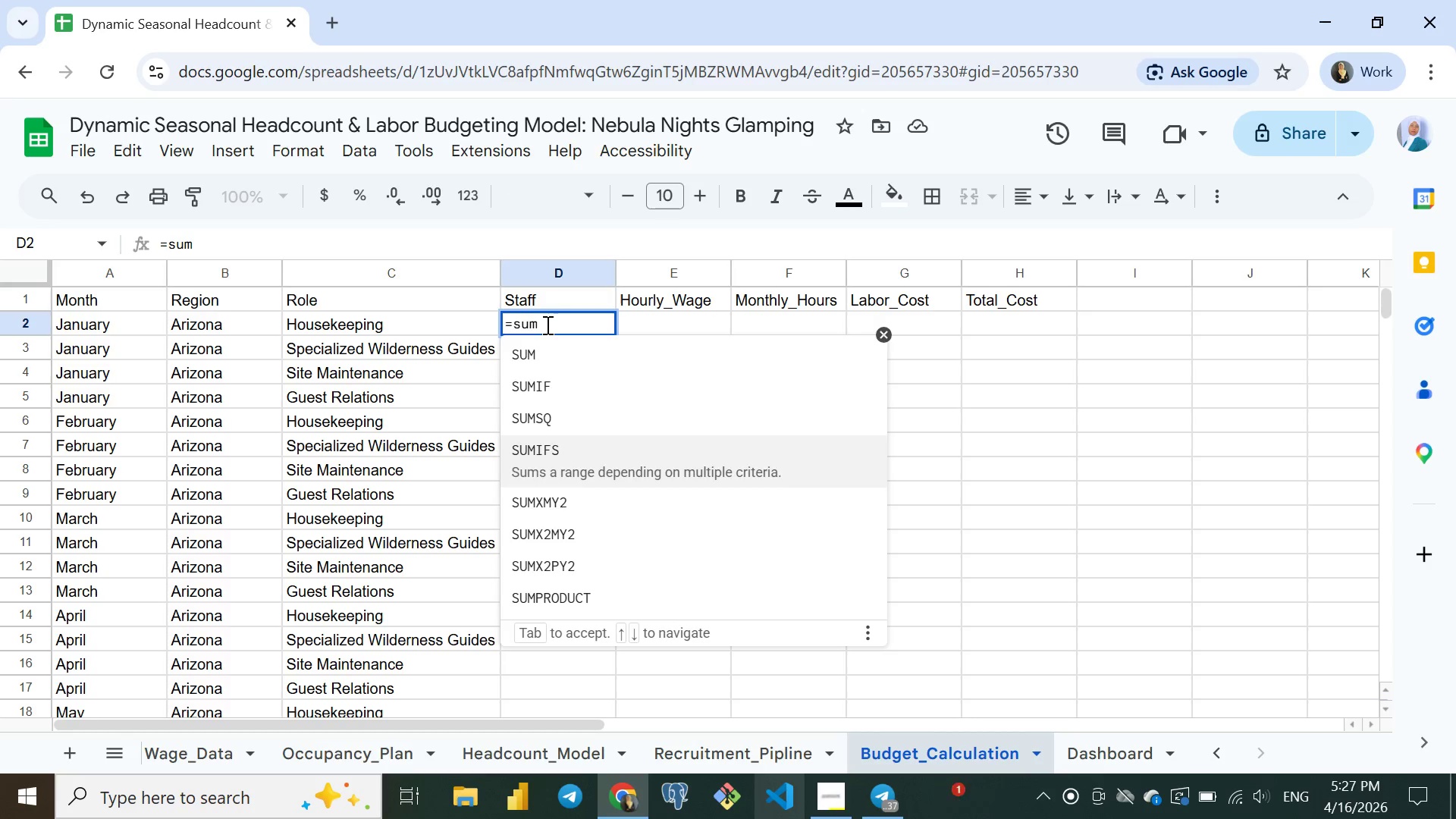 
key(ArrowDown)
 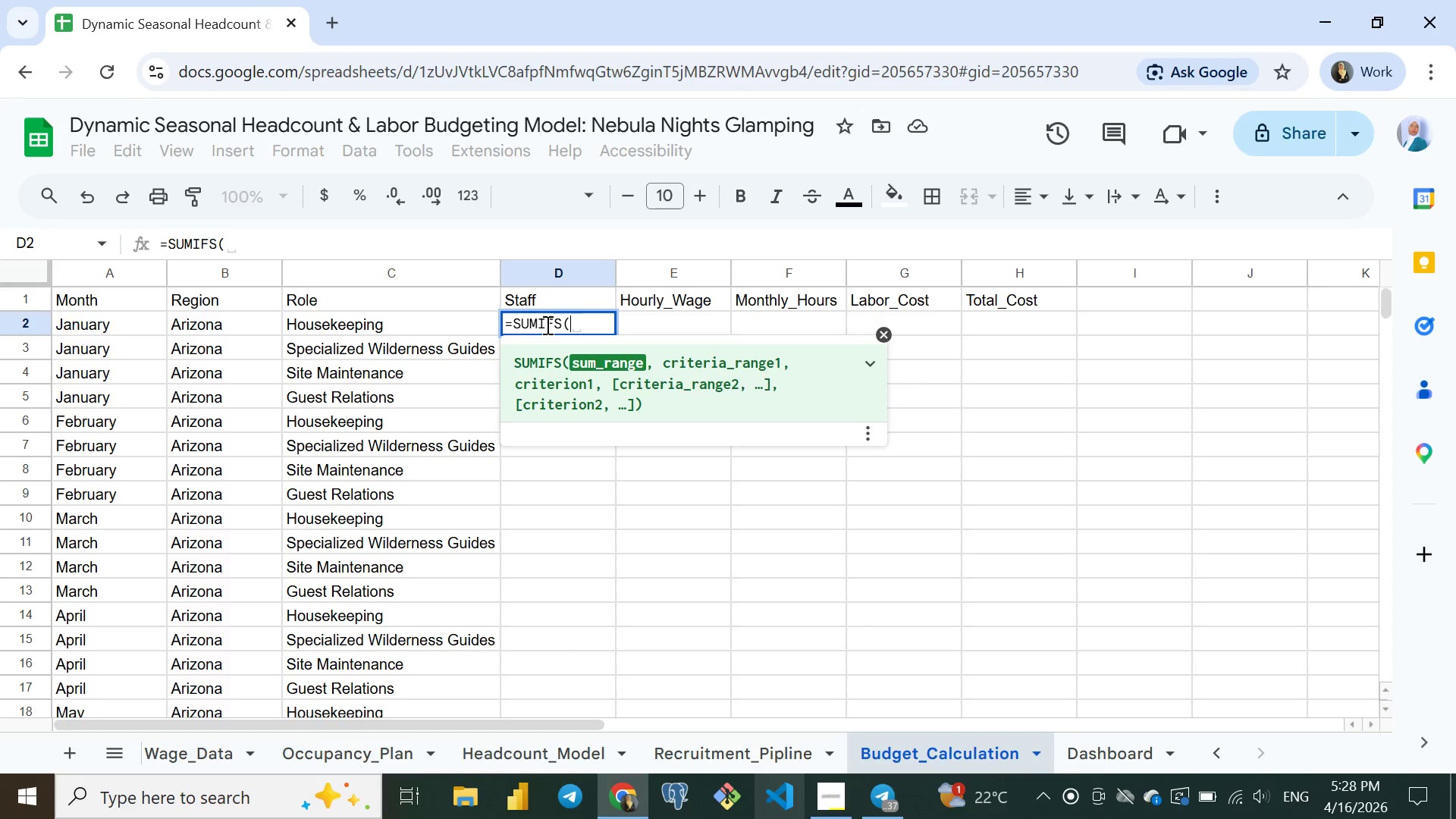 
key(Enter)
 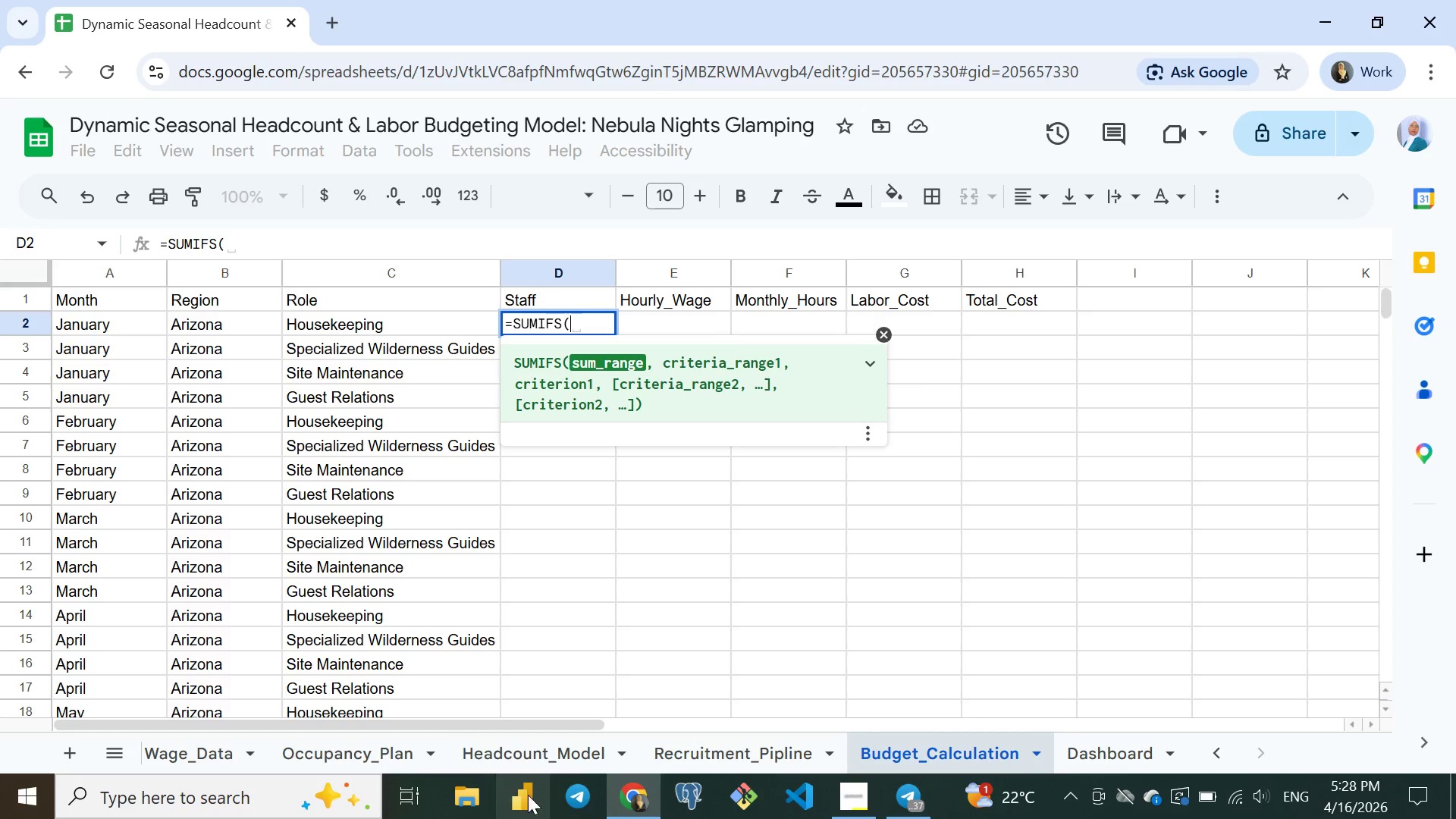 
wait(5.34)
 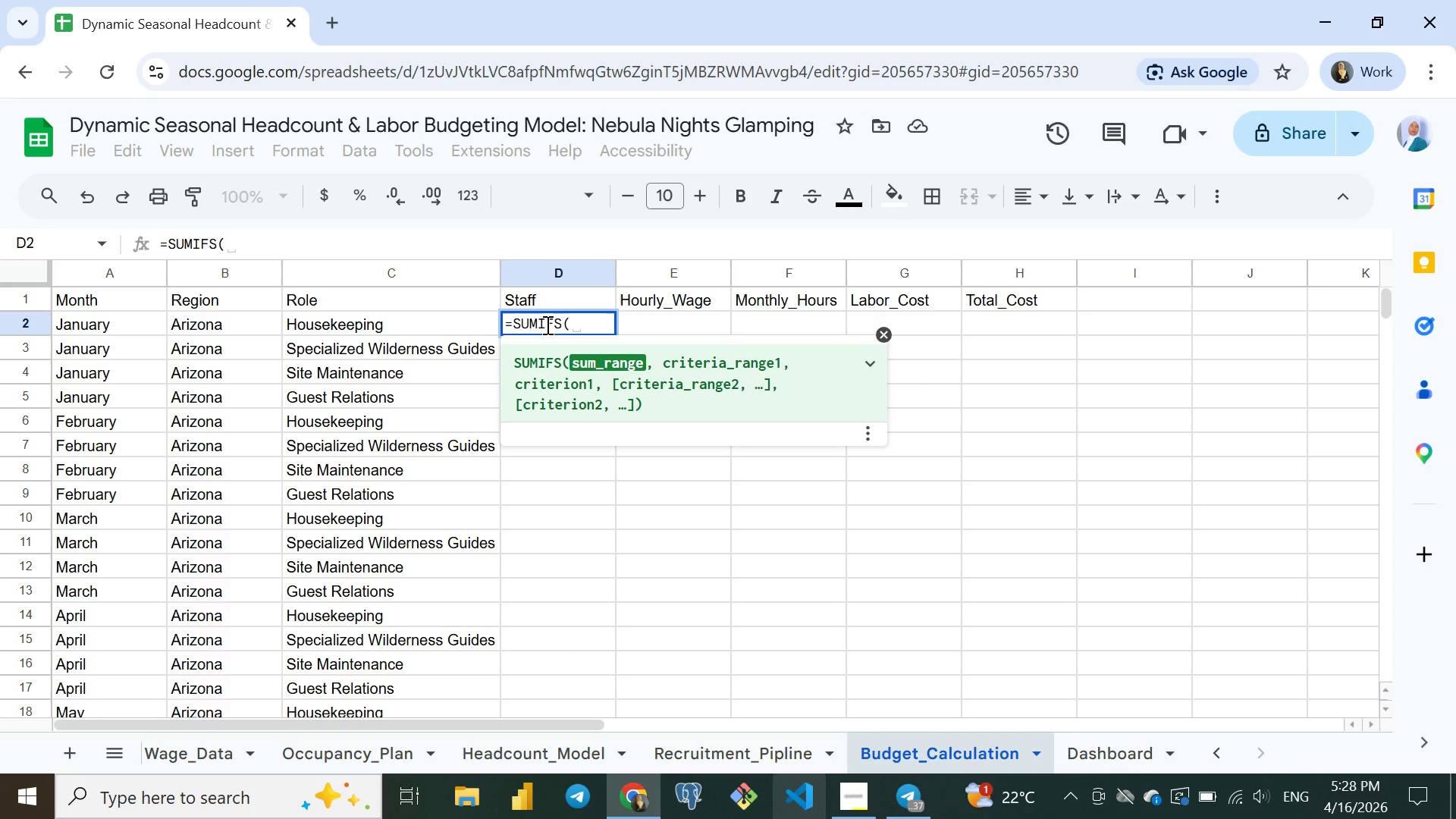 
left_click([513, 744])
 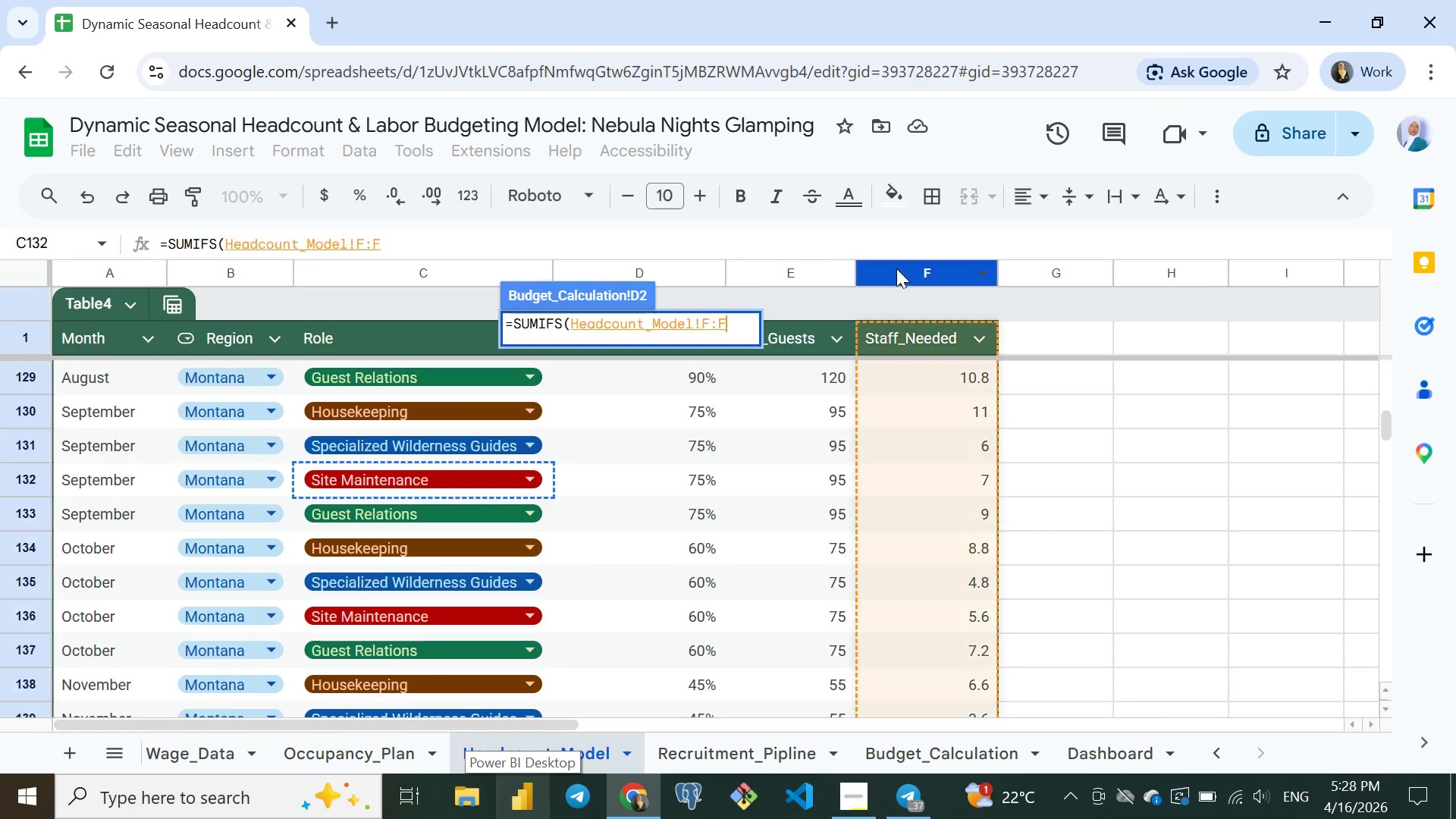 
left_click([896, 268])
 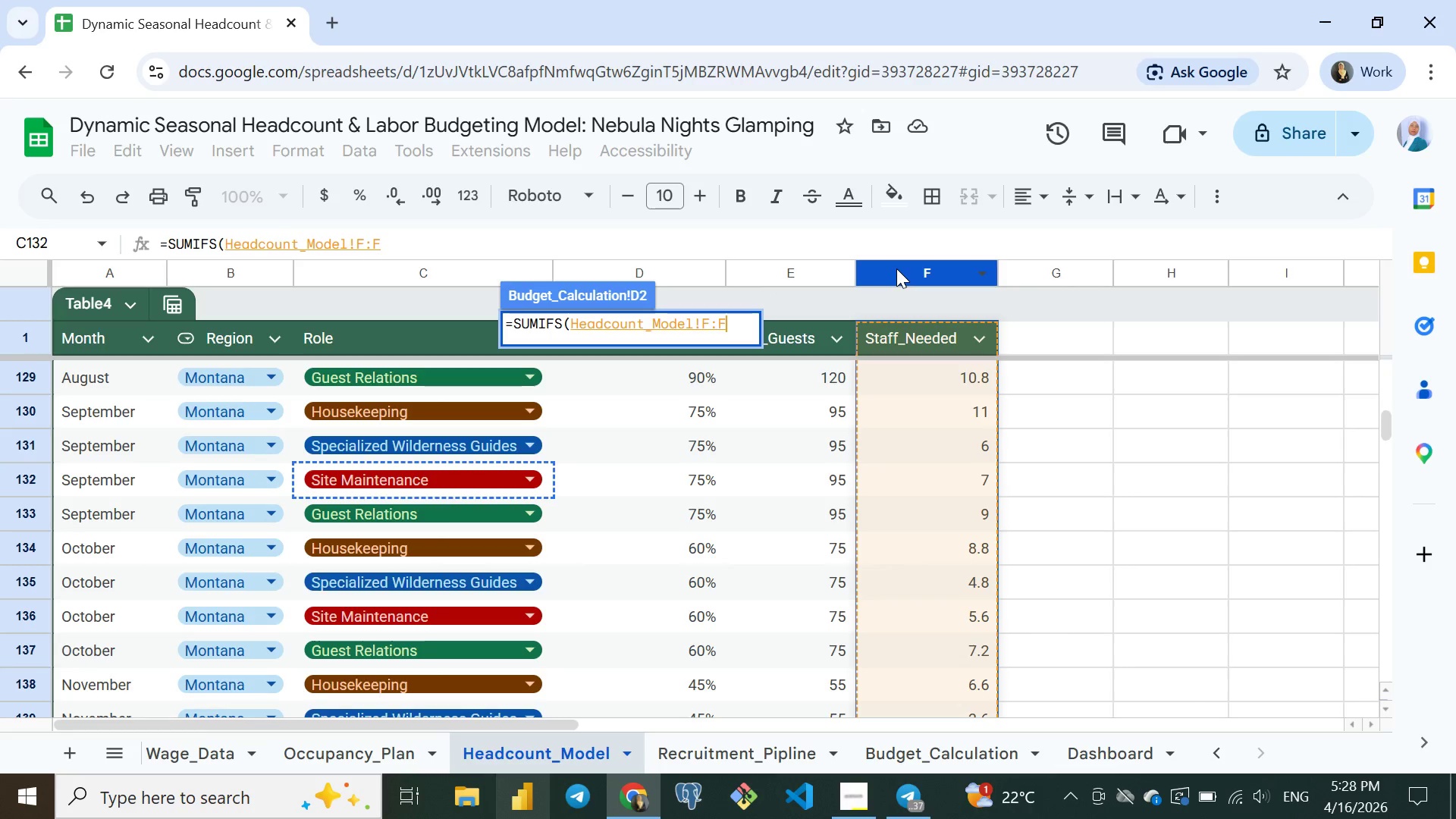 
key(Comma)
 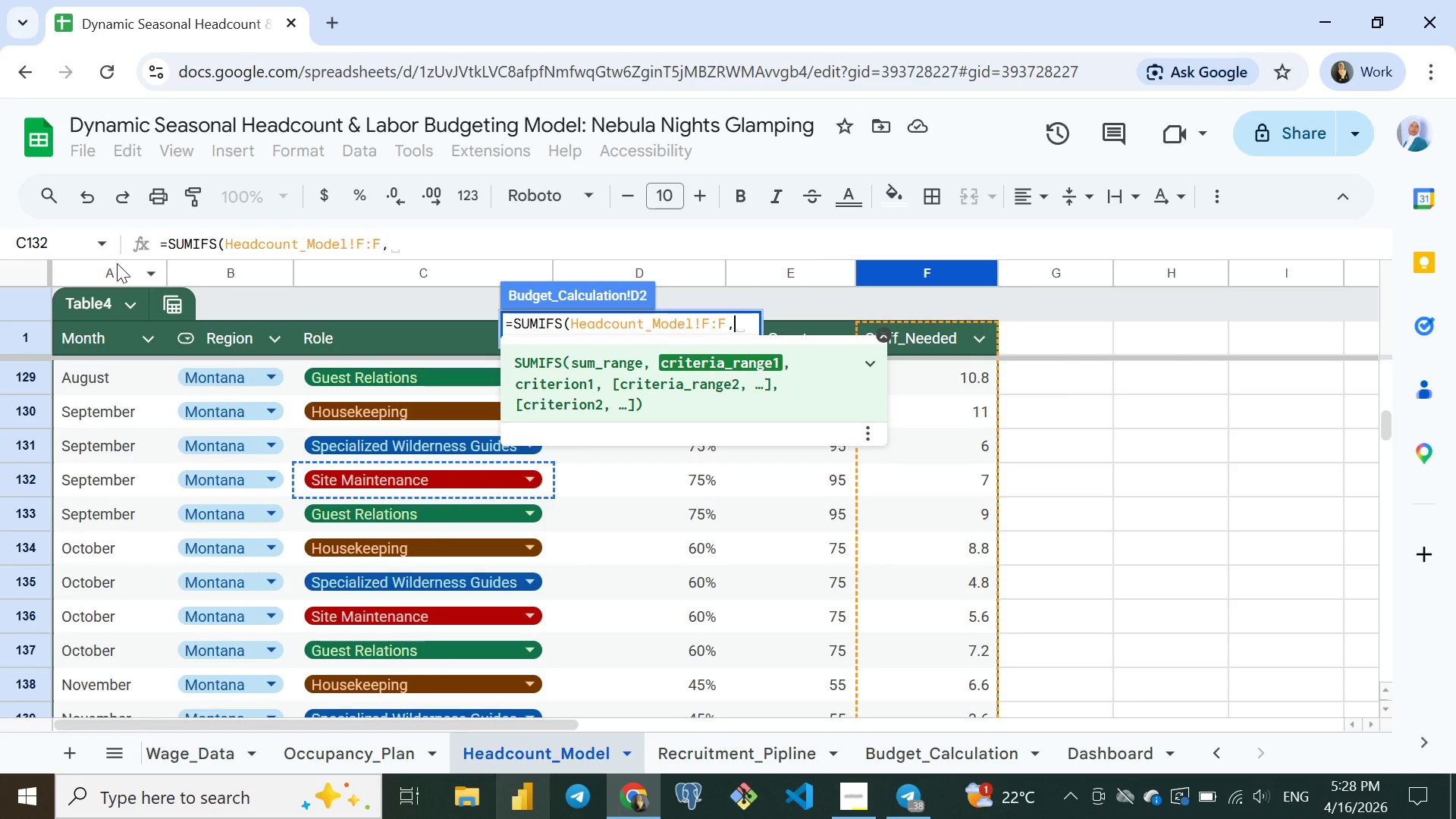 
wait(5.47)
 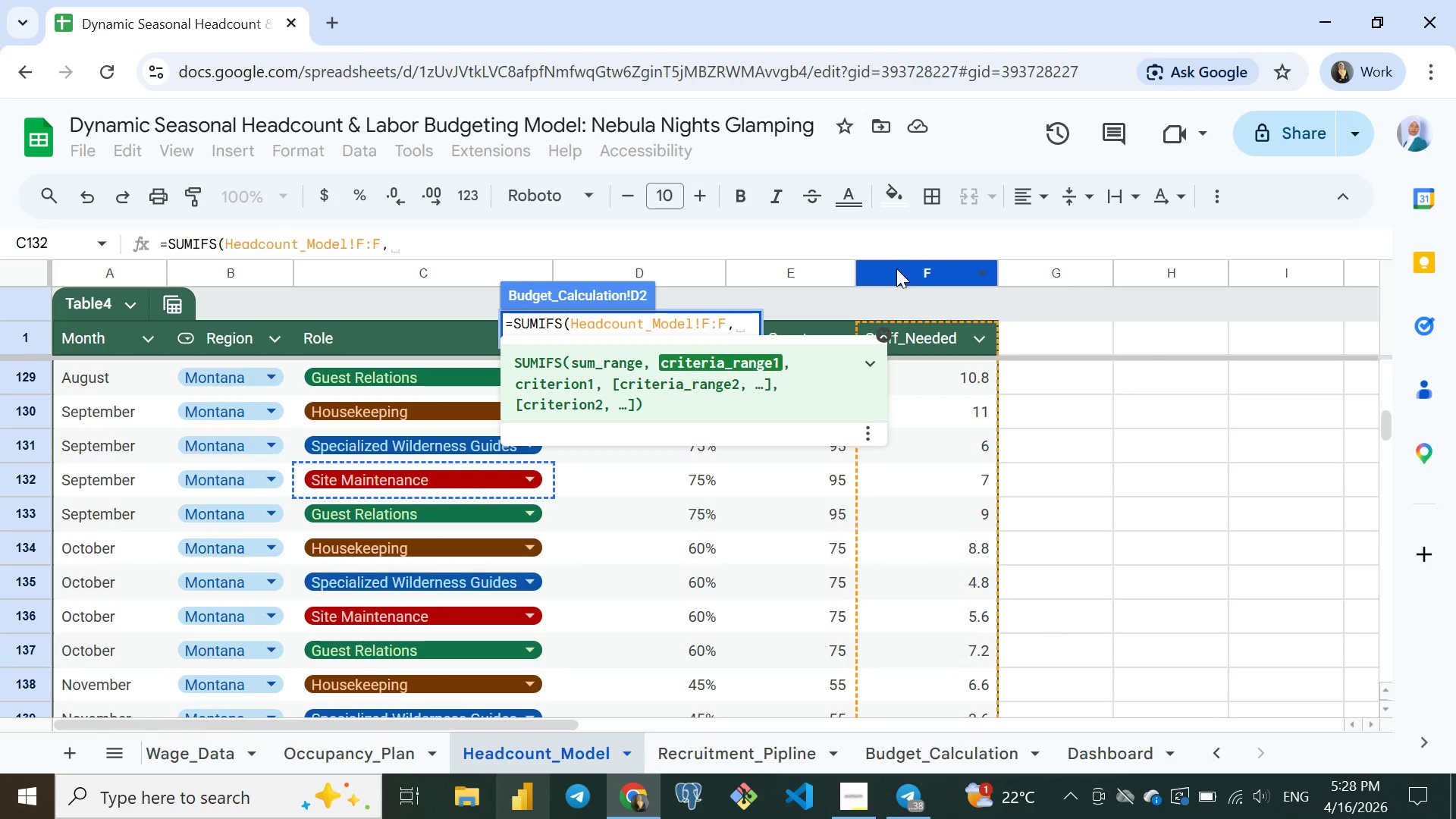 
left_click([116, 268])
 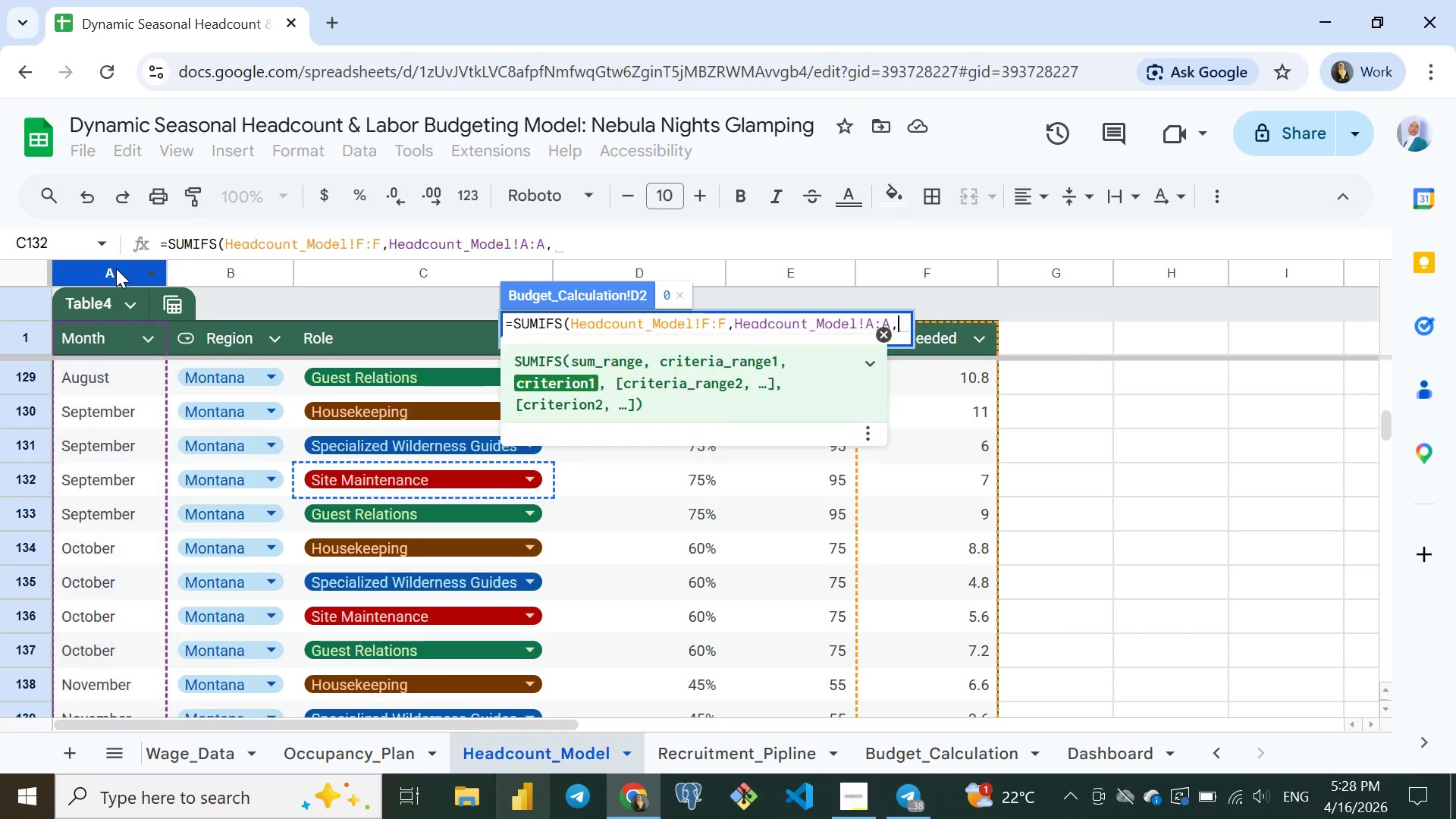 
type(,a2)
 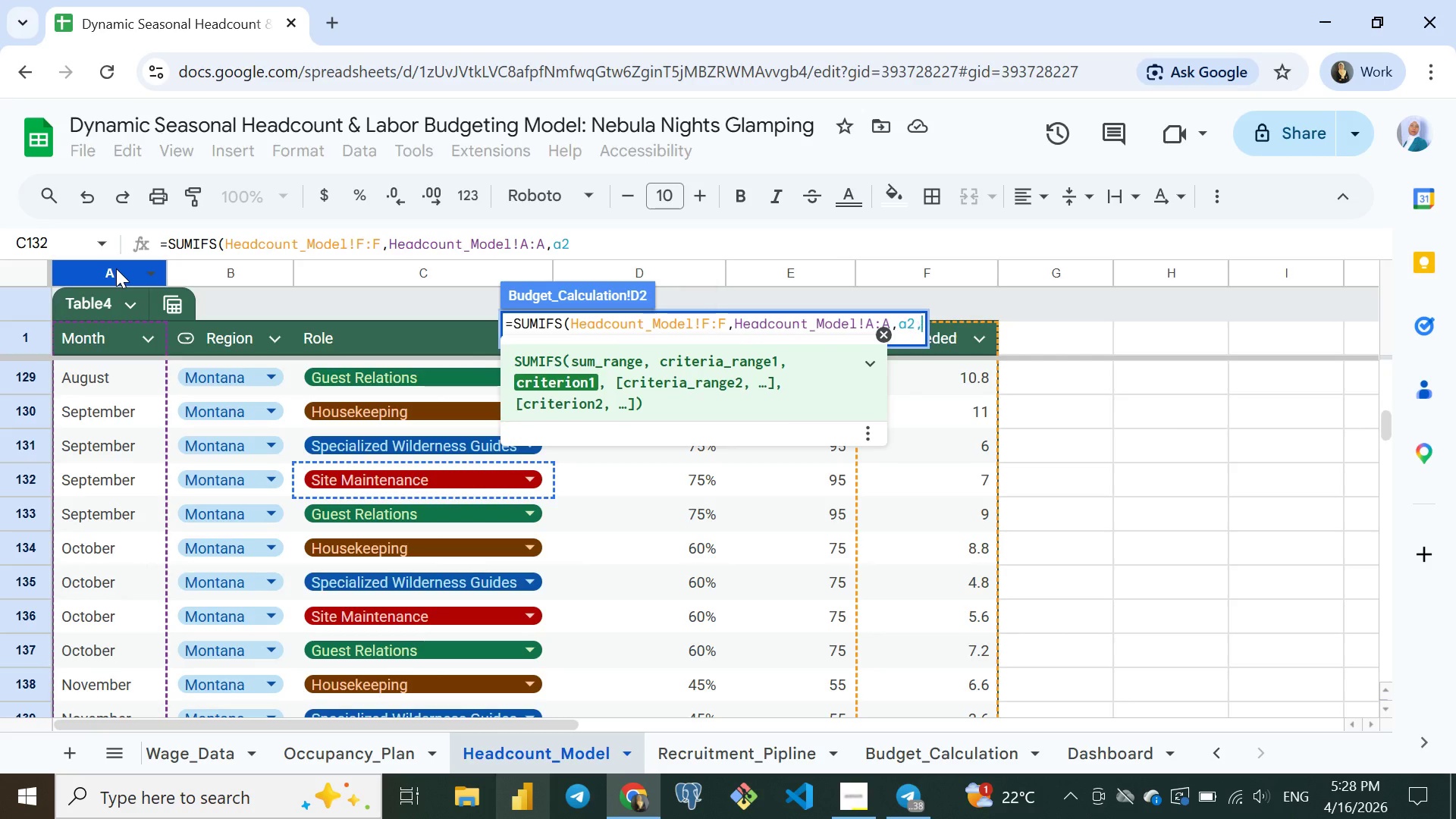 
key(Comma)
 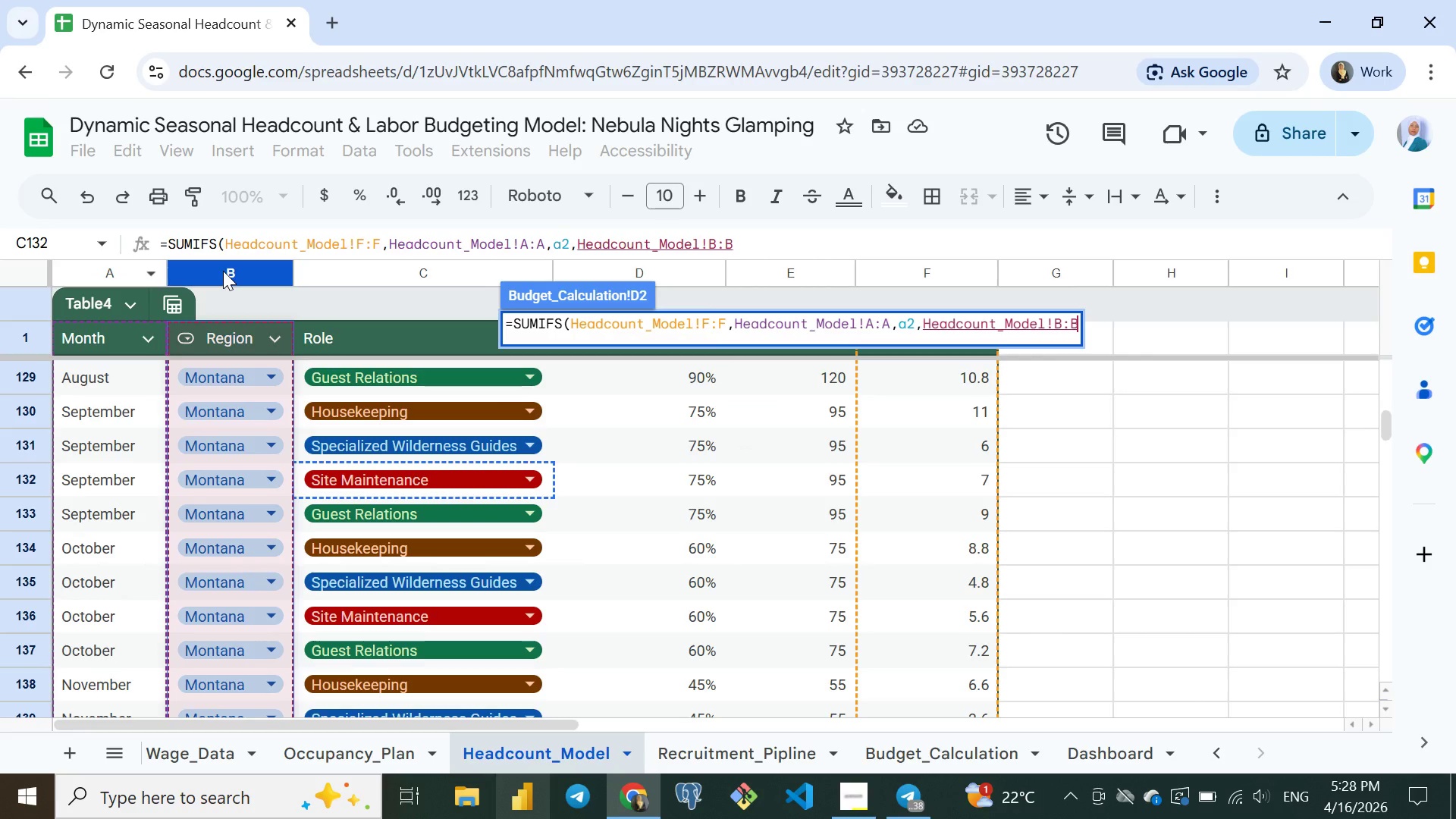 
left_click([223, 271])
 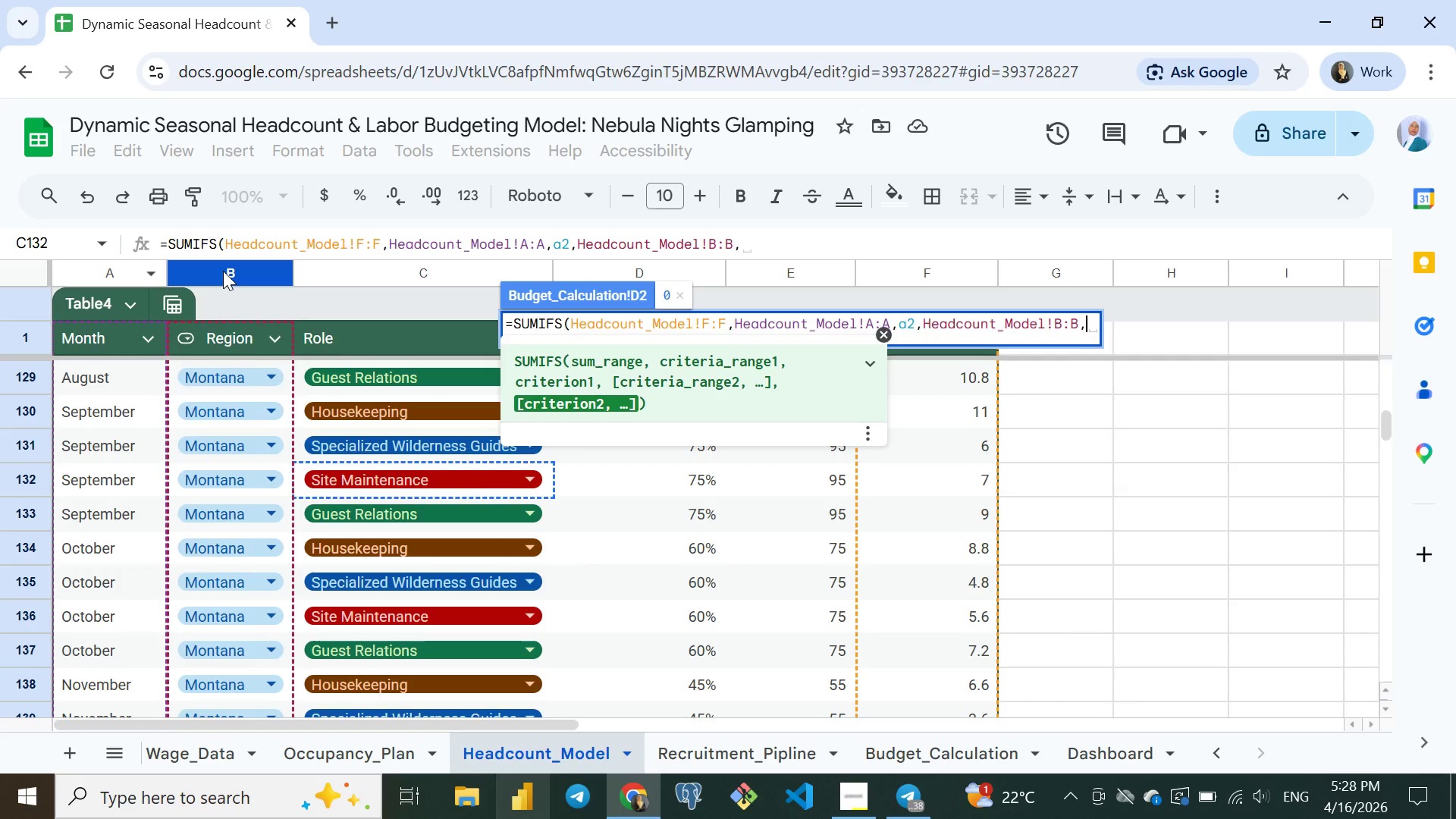 
type(,b2,)
 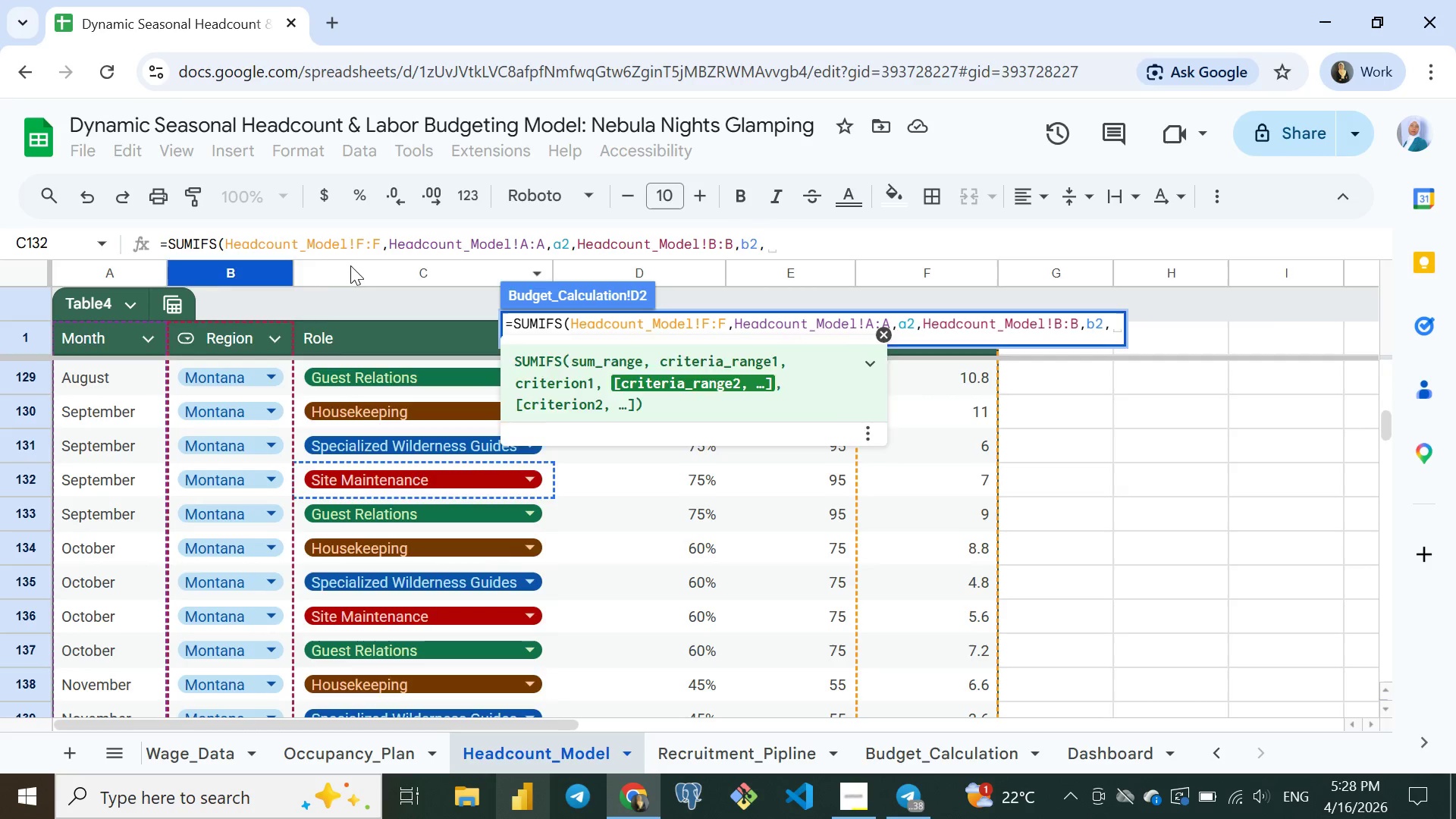 
left_click([350, 265])
 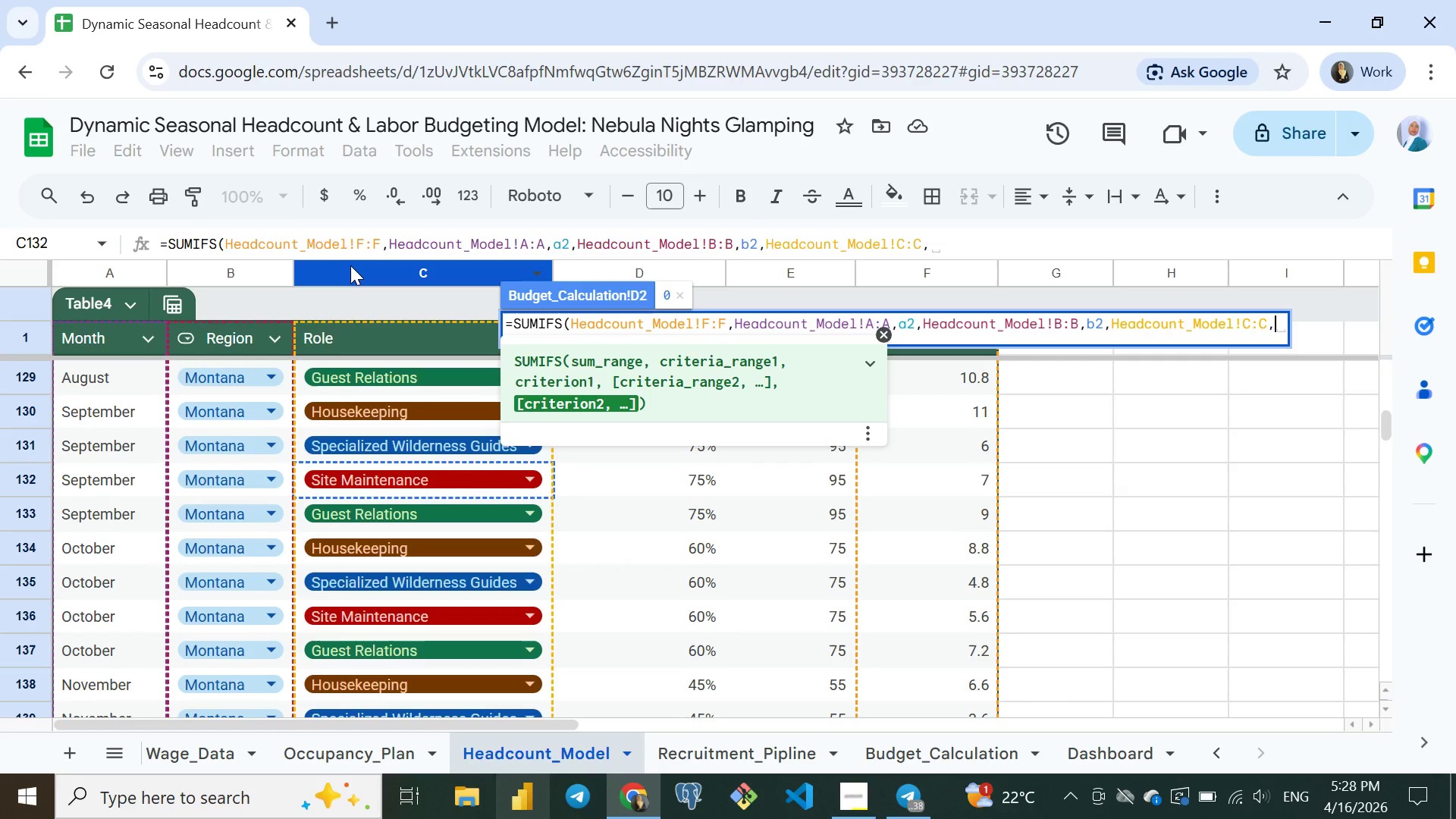 
type(,c2)
 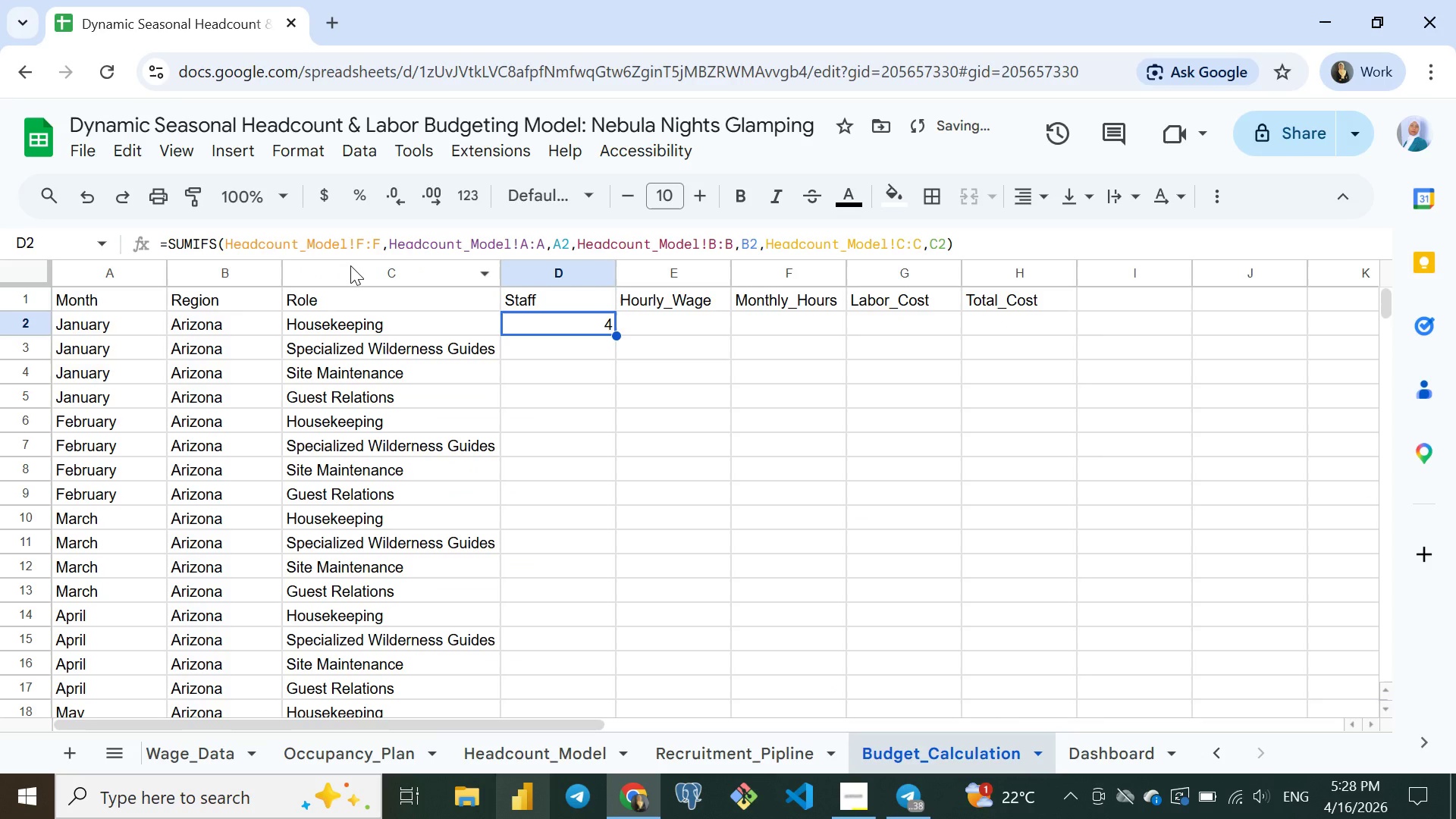 
key(Enter)
 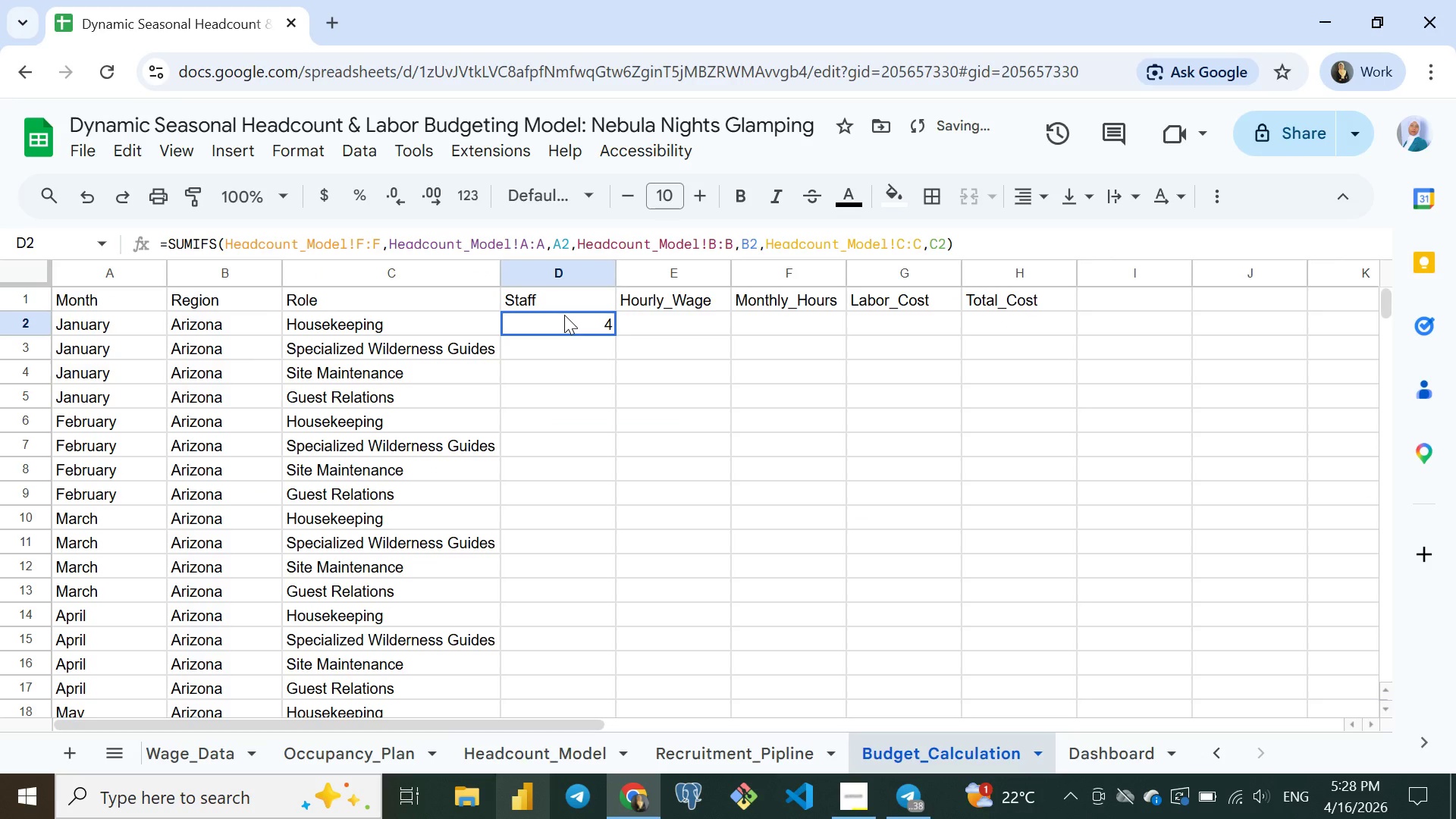 
left_click([564, 315])
 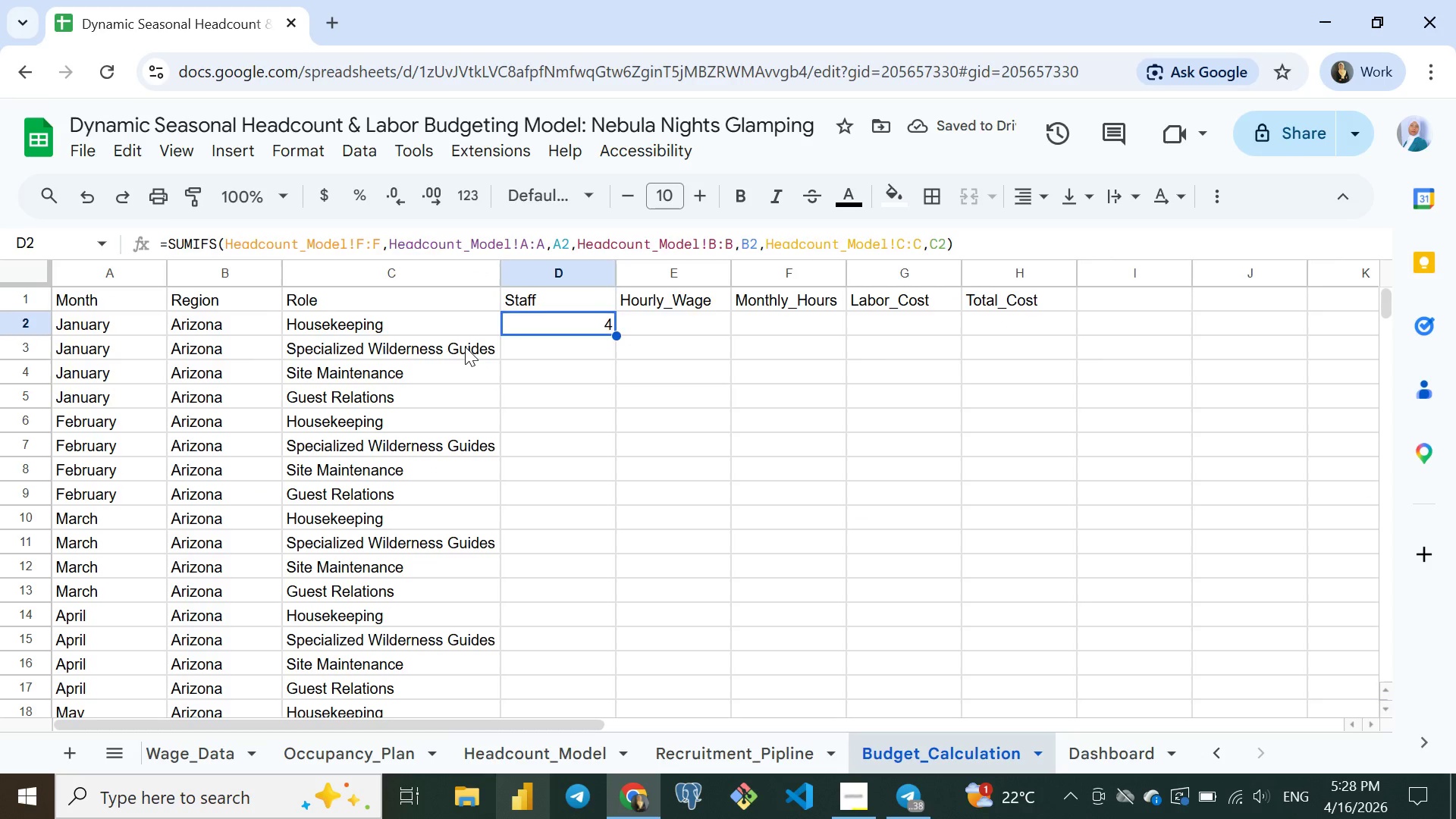 
left_click([465, 346])
 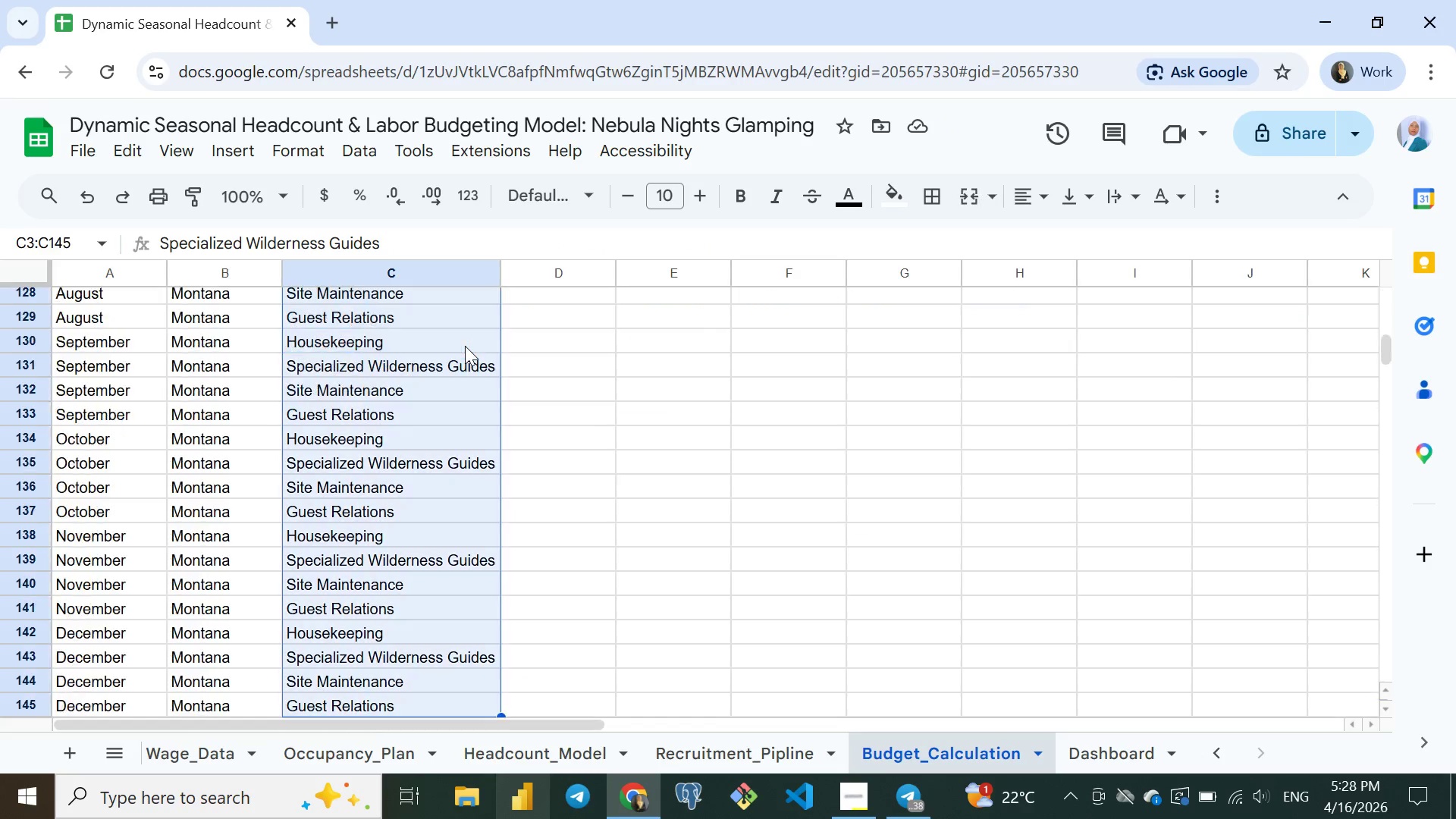 
key(Control+Shift+ShiftLeft)
 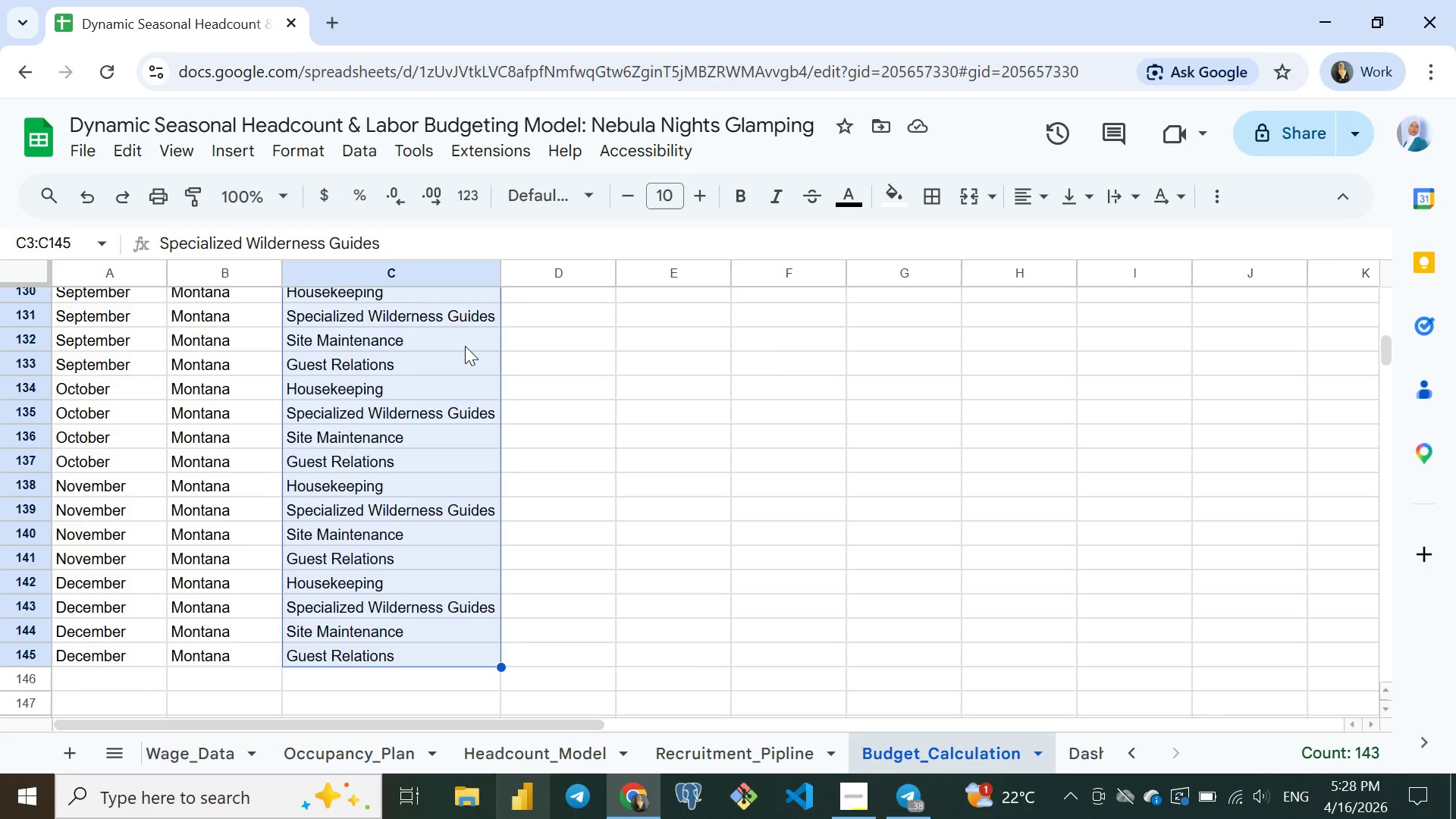 
key(Control+Shift+ArrowDown)
 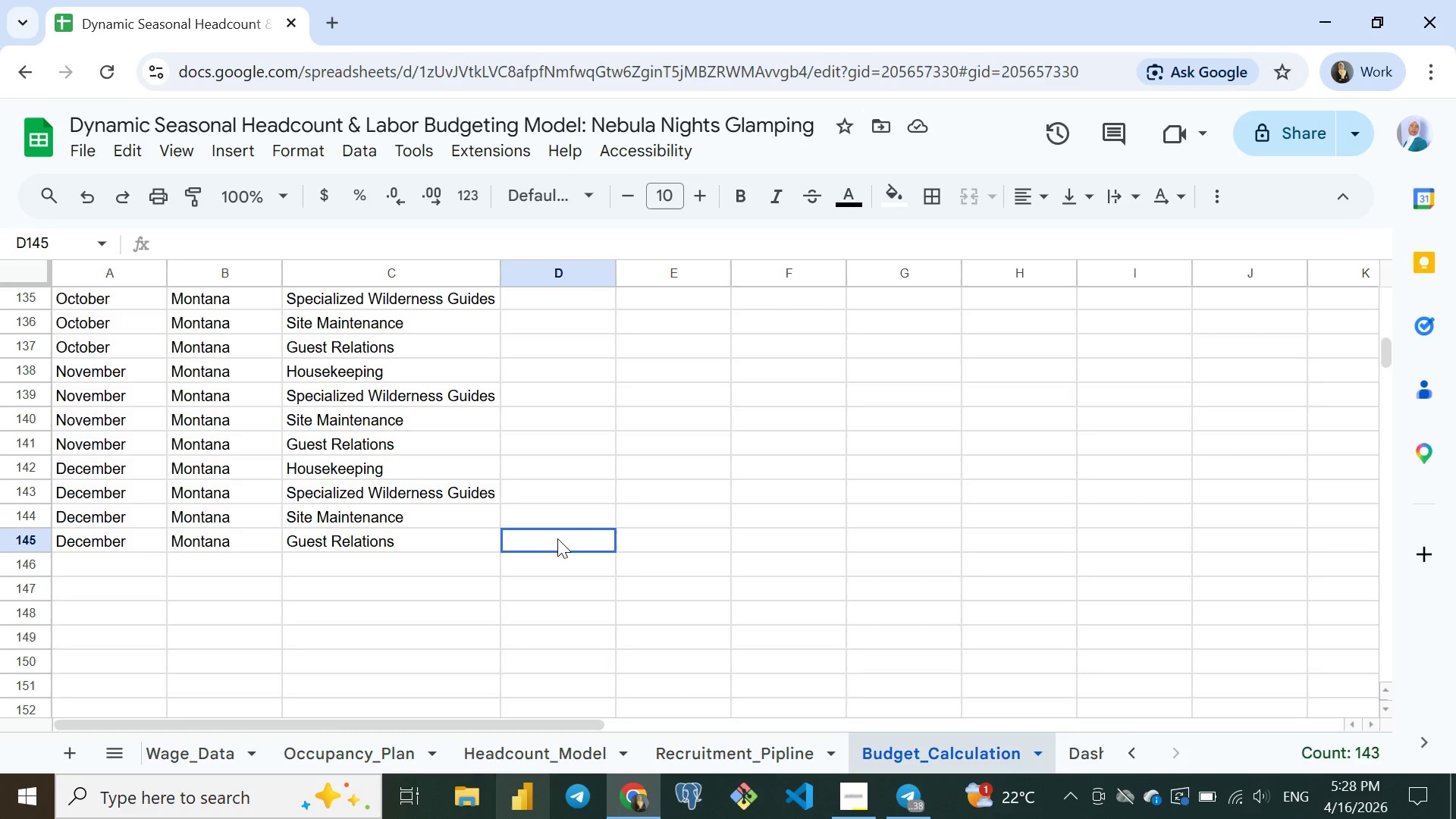 
left_click([557, 538])
 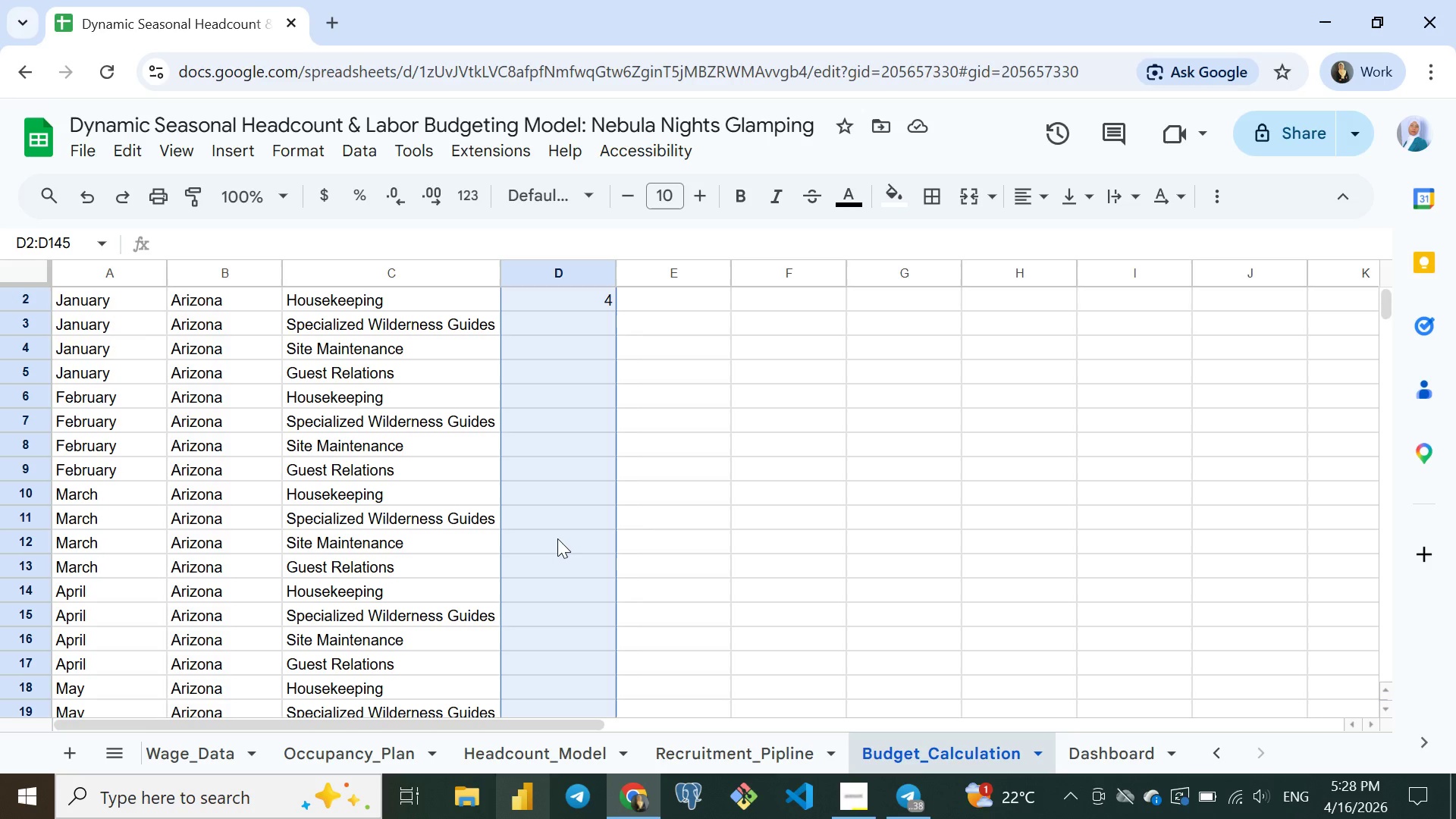 
key(Control+Shift+ArrowUp)
 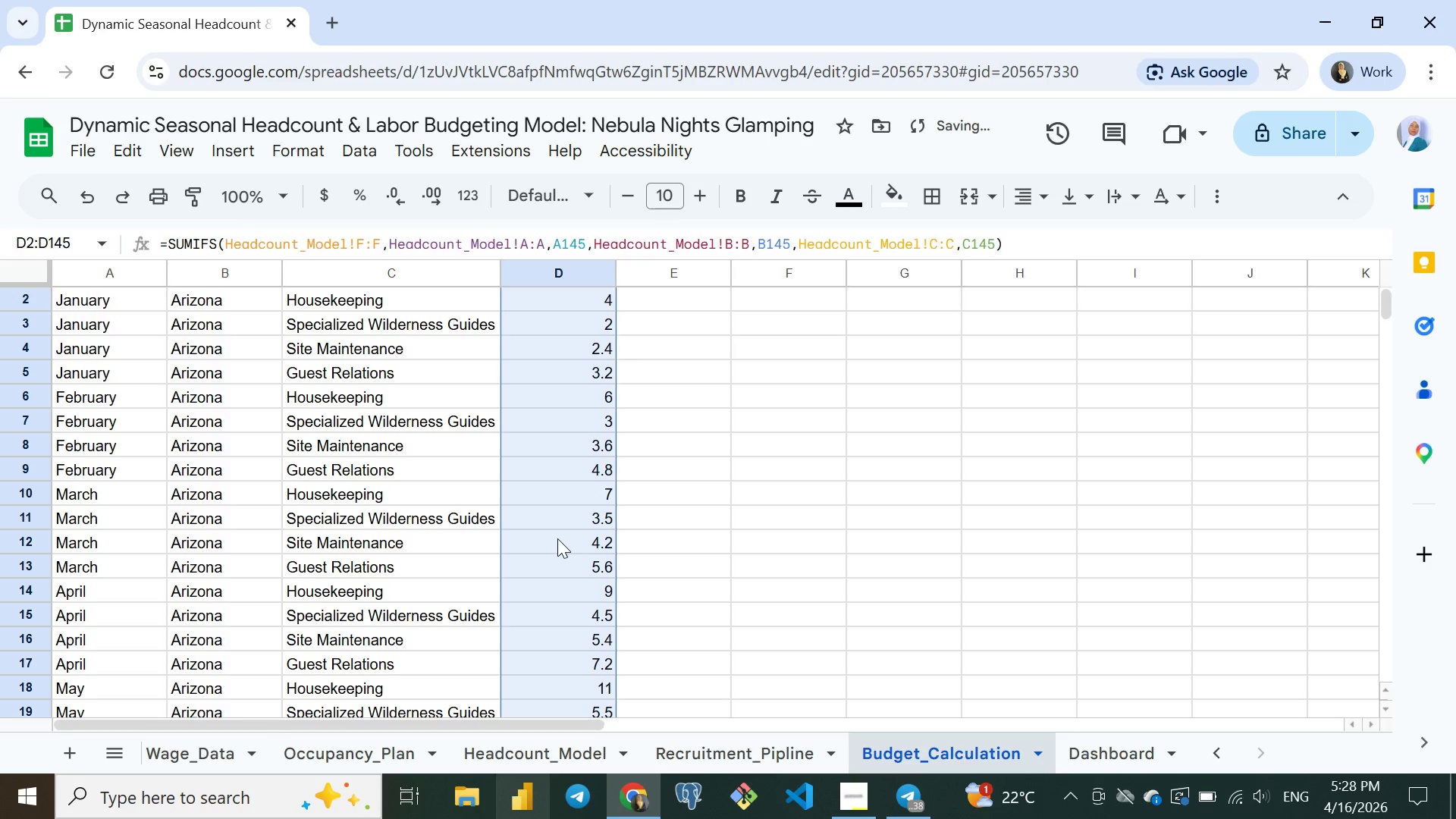 
key(Control+ControlLeft)
 